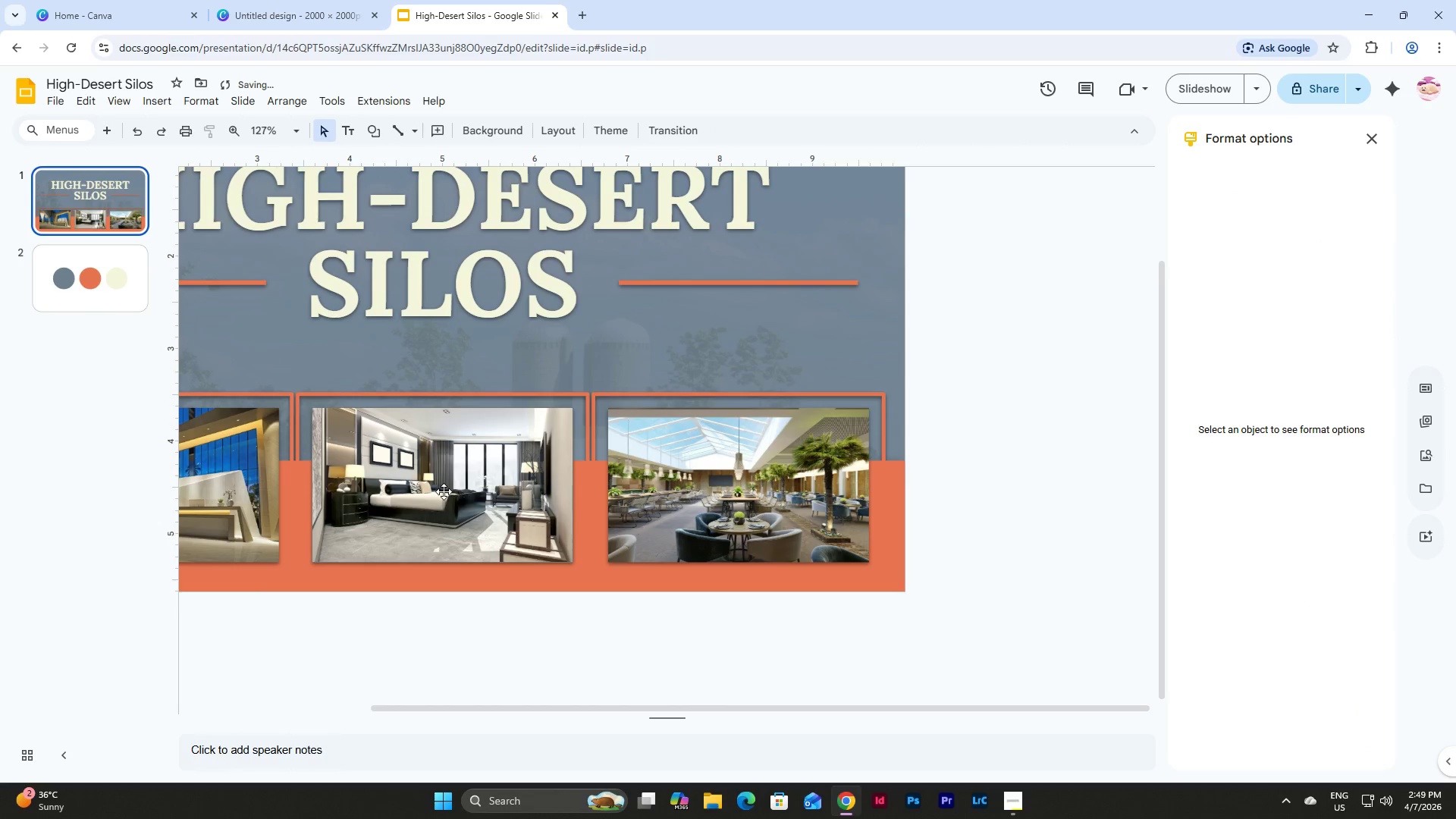 
left_click([429, 485])
 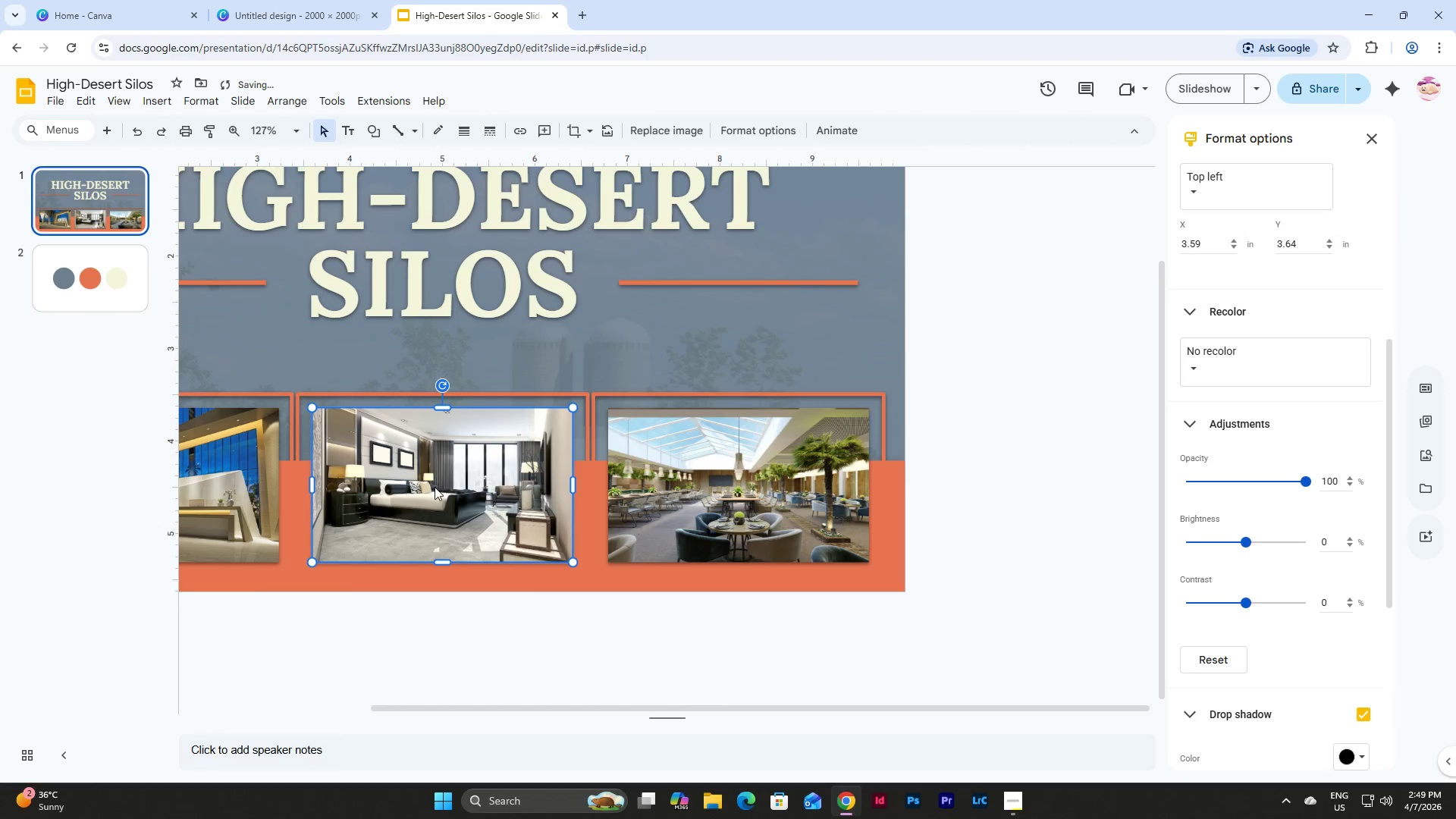 
left_click_drag(start_coordinate=[435, 486], to_coordinate=[440, 485])
 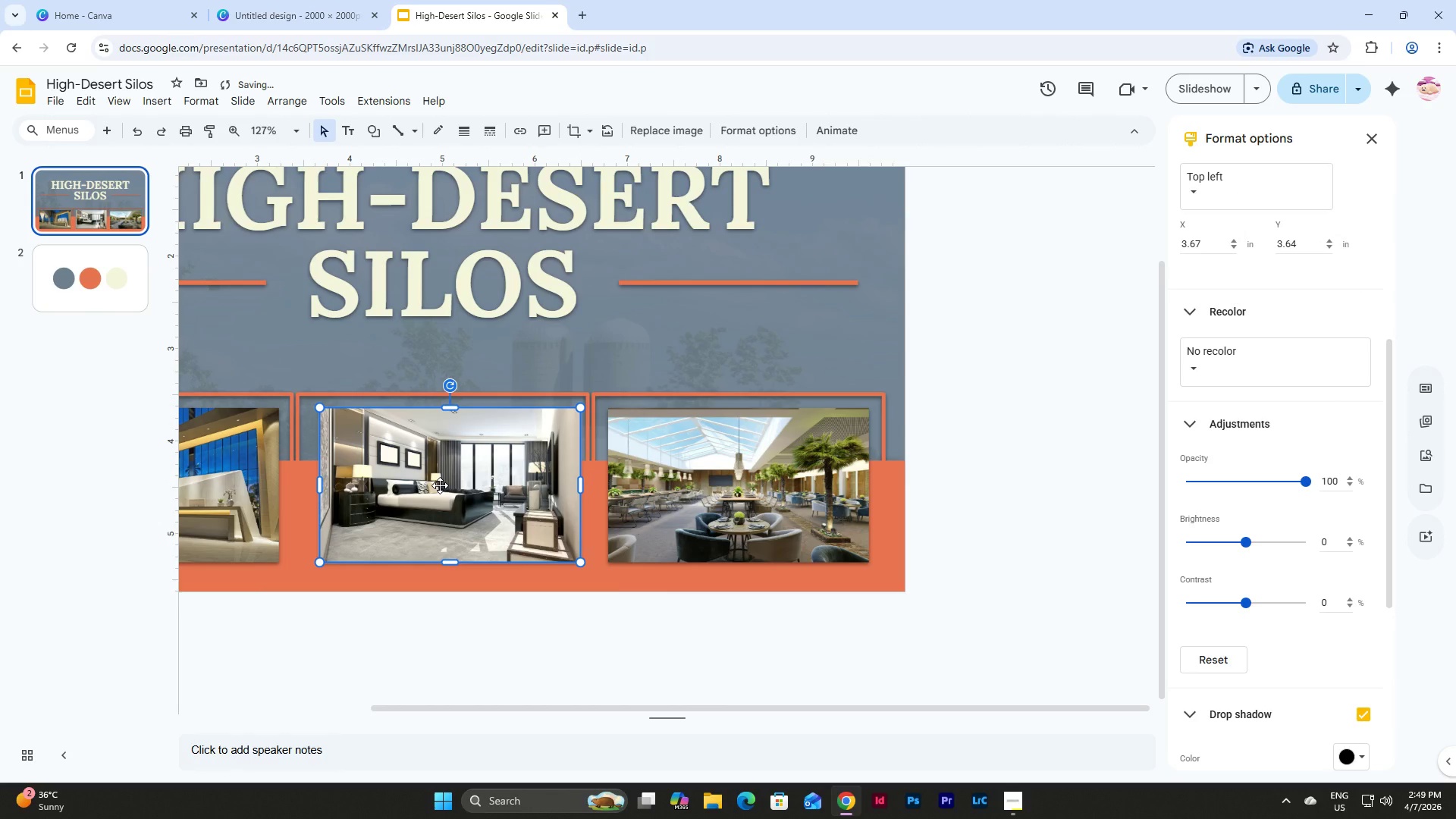 
key(Control+Z)
 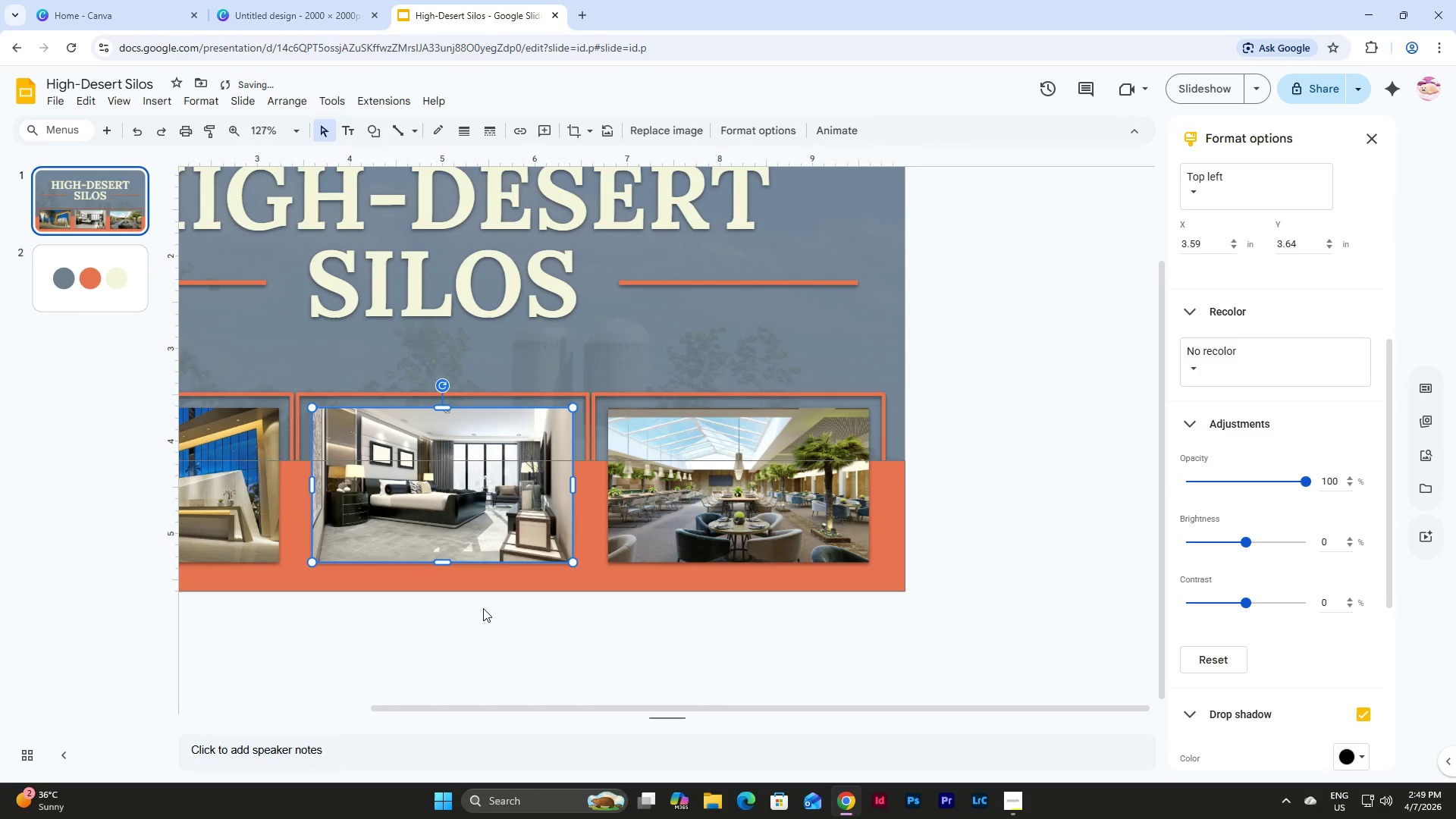 
left_click([485, 633])
 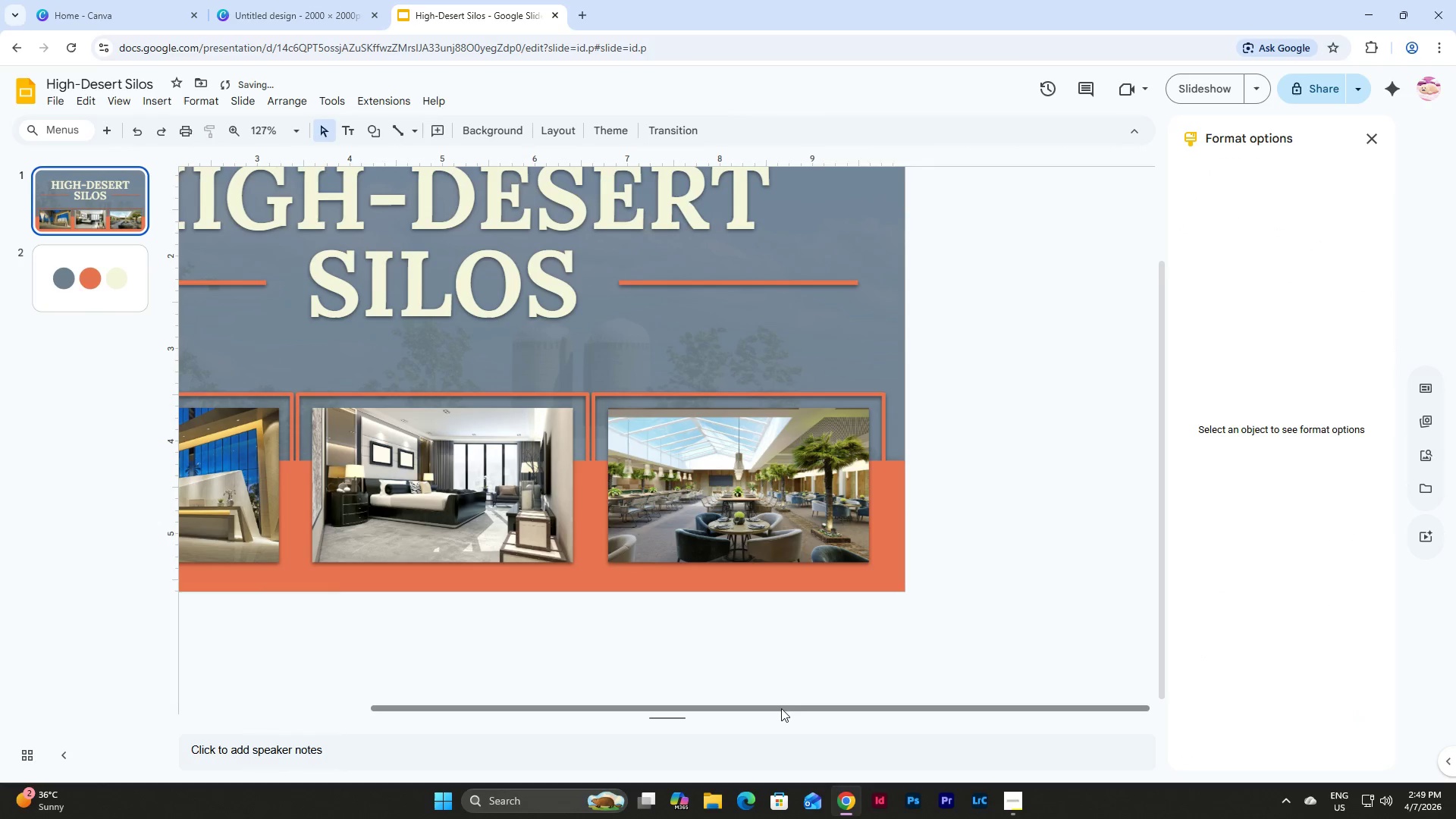 
left_click_drag(start_coordinate=[778, 710], to_coordinate=[564, 717])
 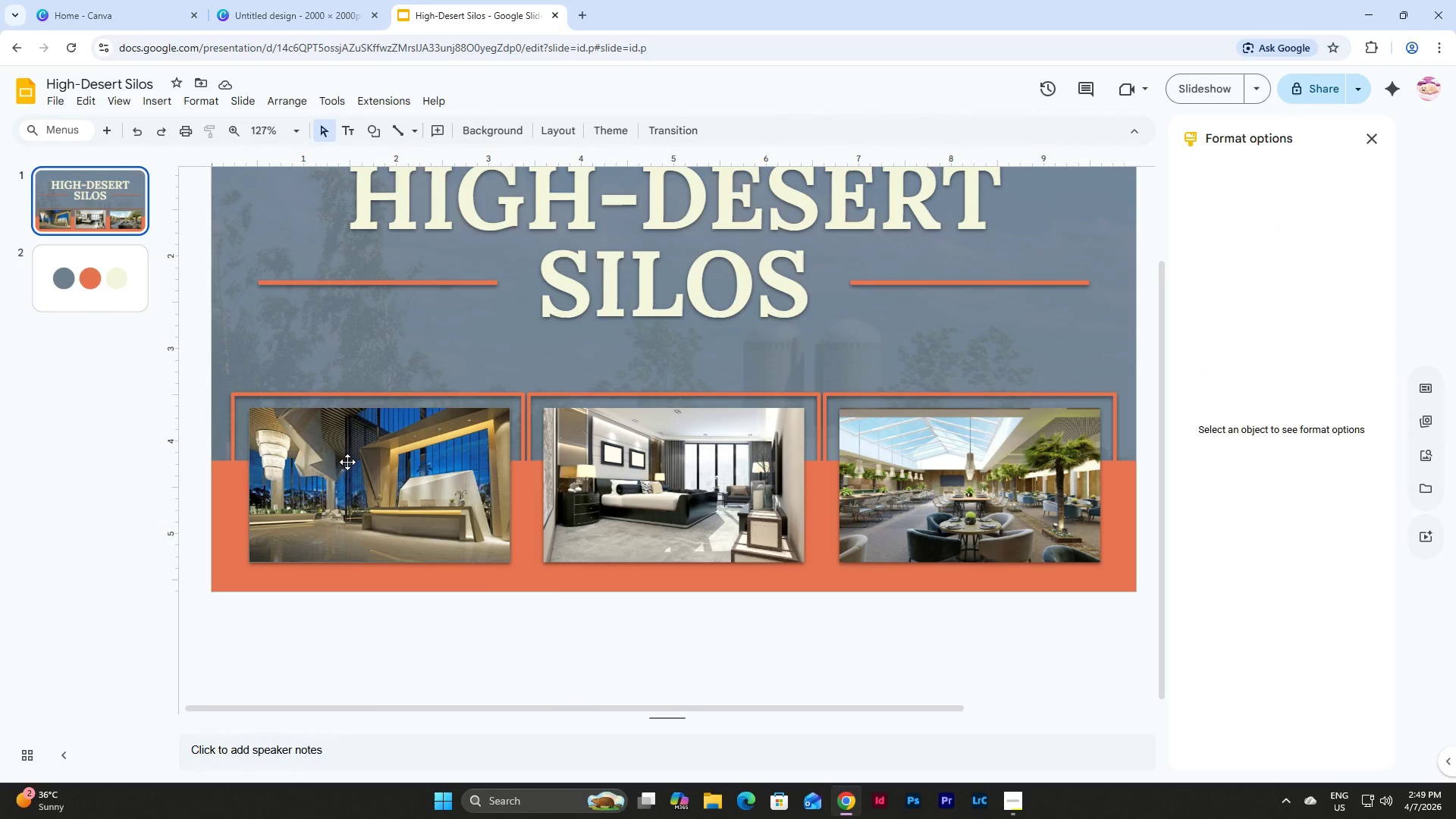 
left_click([347, 462])
 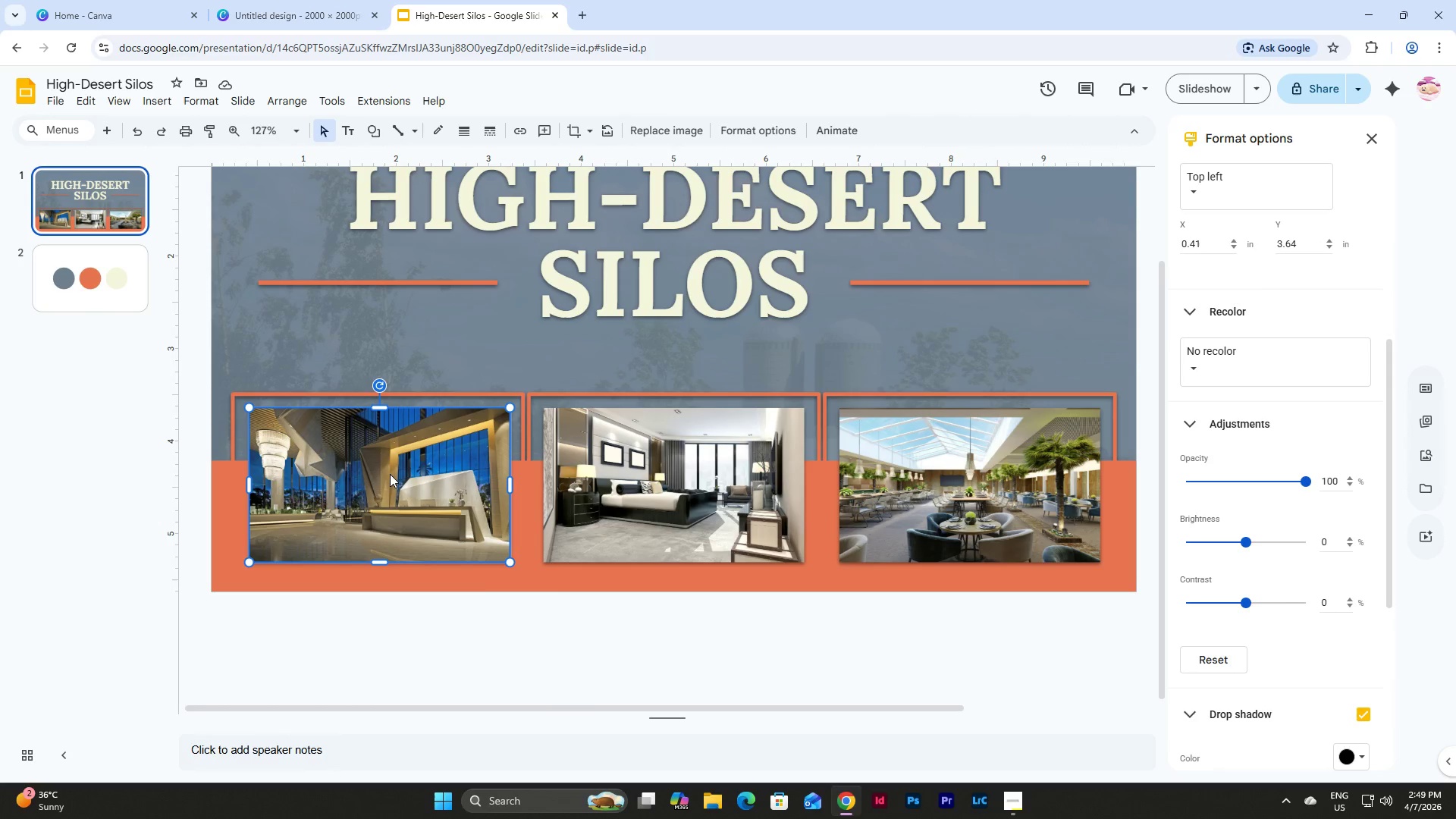 
left_click_drag(start_coordinate=[390, 474], to_coordinate=[379, 475])
 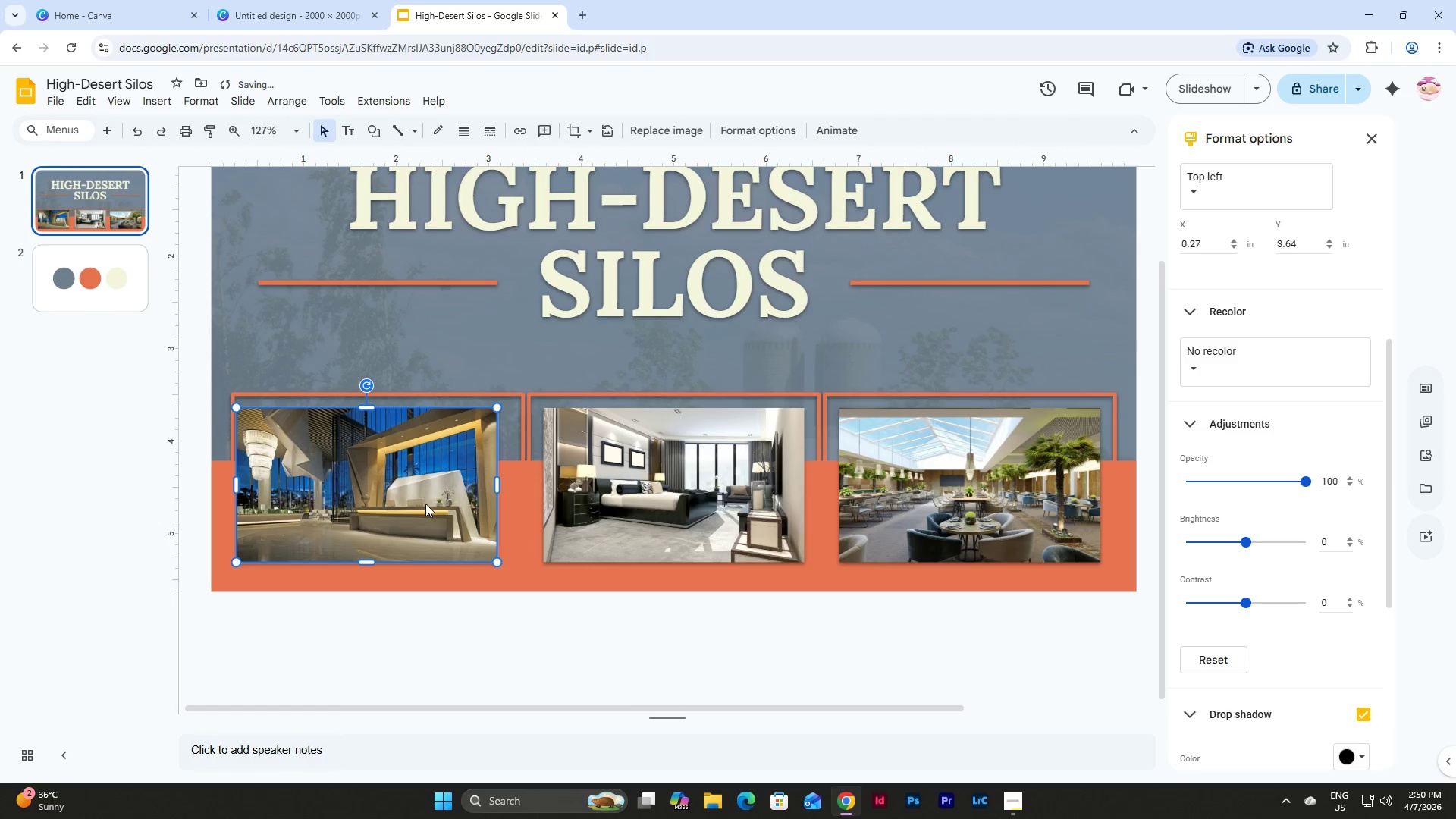 
key(Control+Z)
 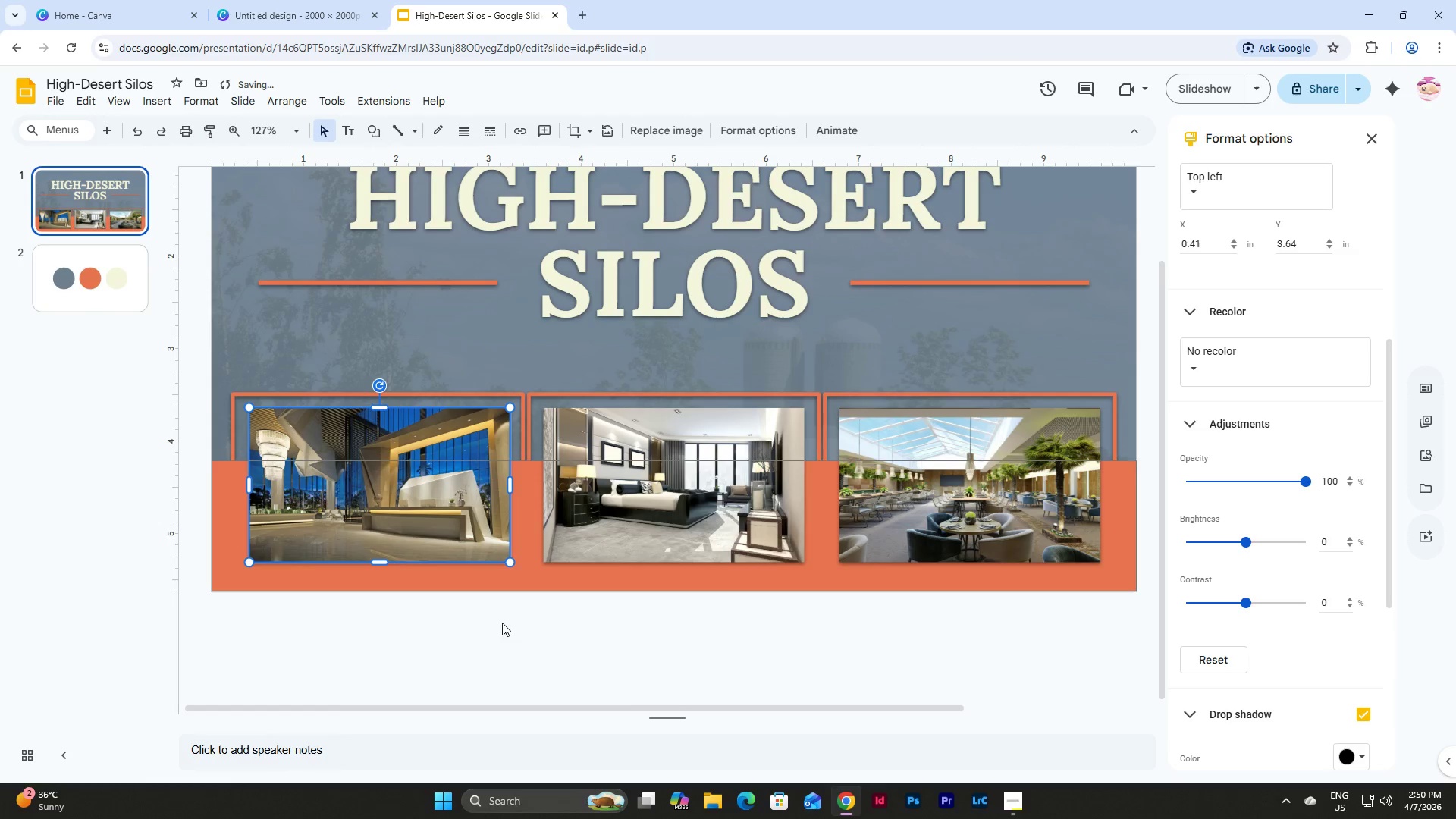 
left_click([505, 627])
 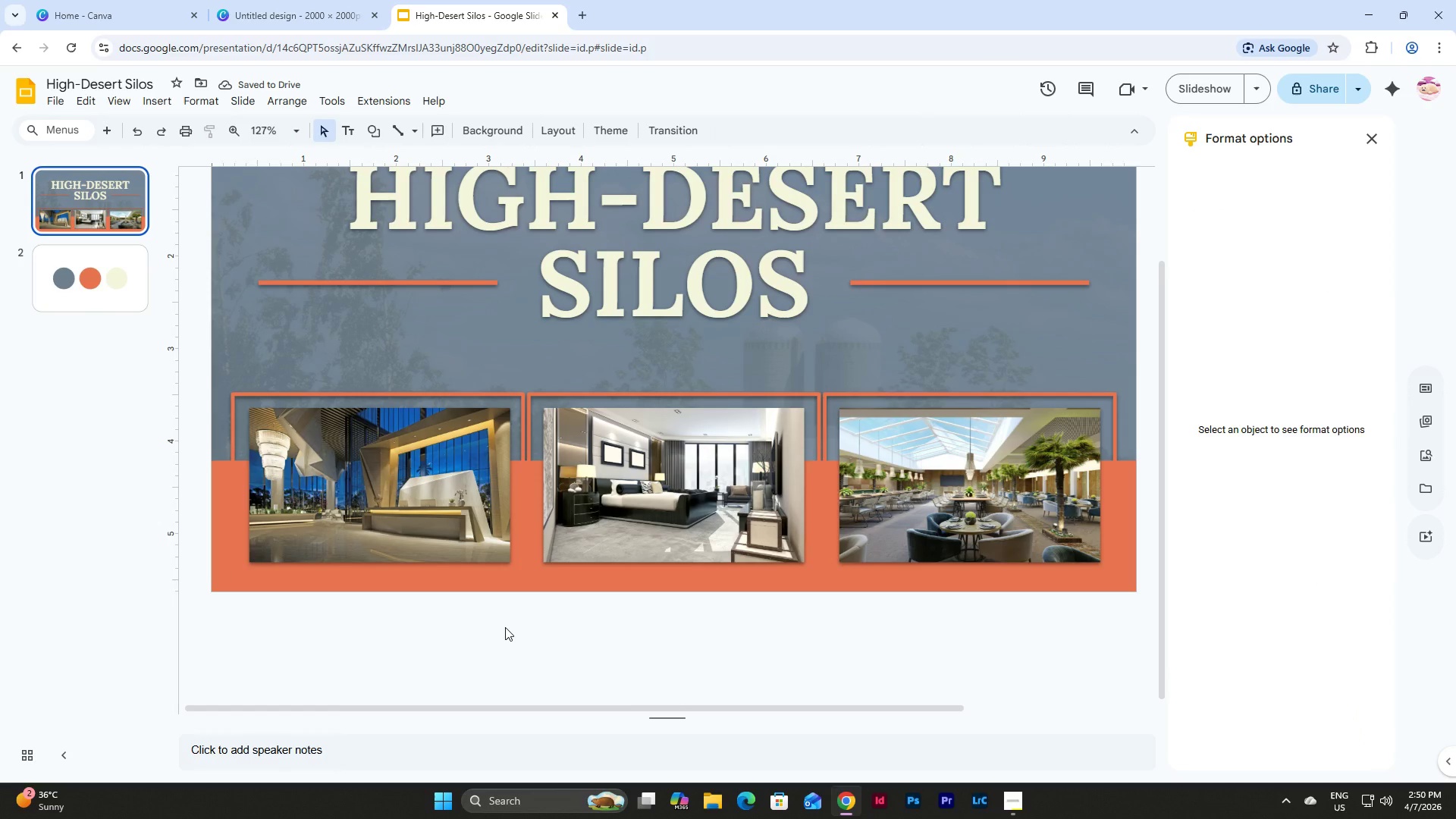 
left_click([438, 472])
 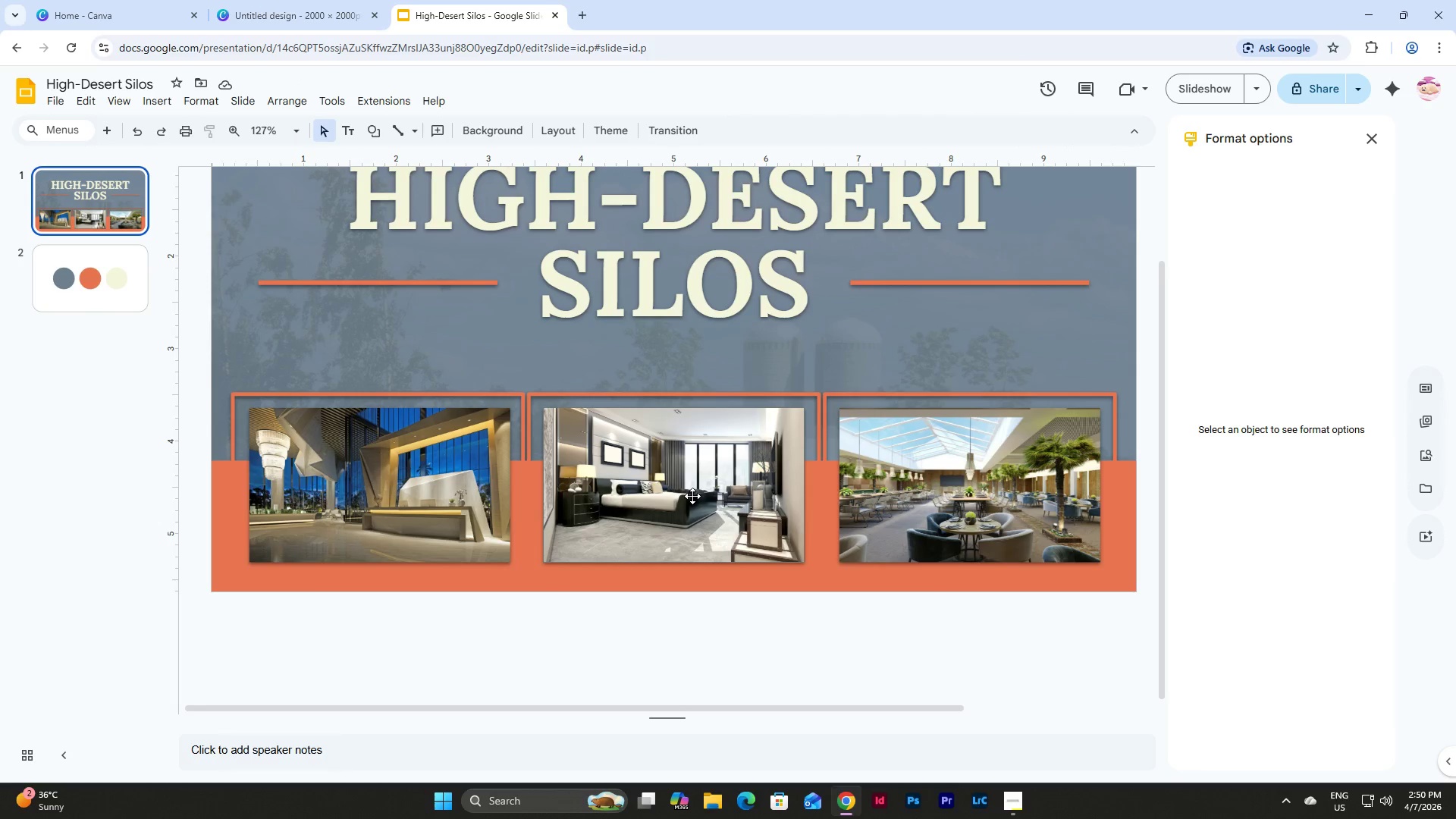 
scroll: coordinate [752, 613], scroll_direction: up, amount: 4.0
 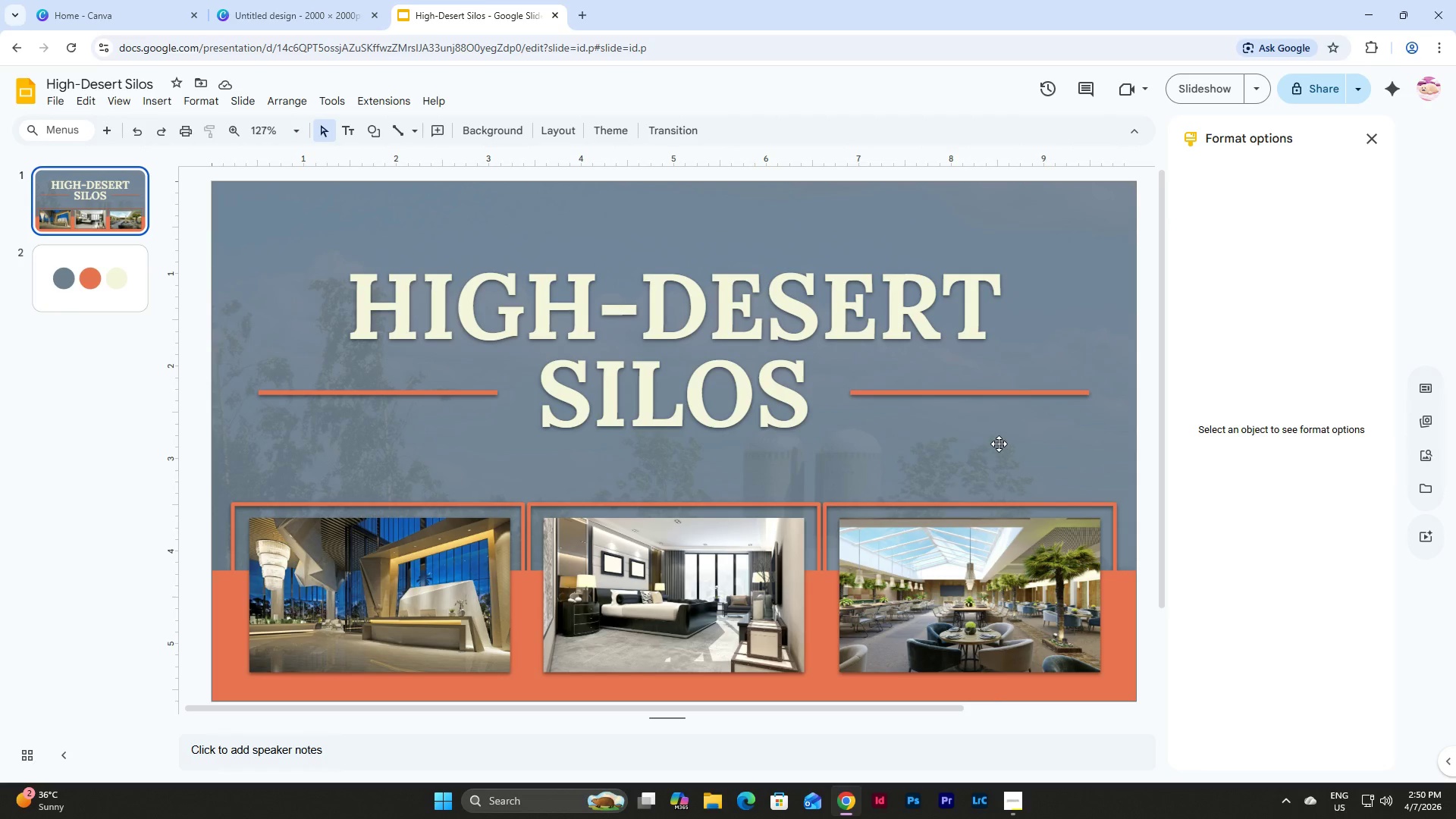 
left_click([1000, 420])
 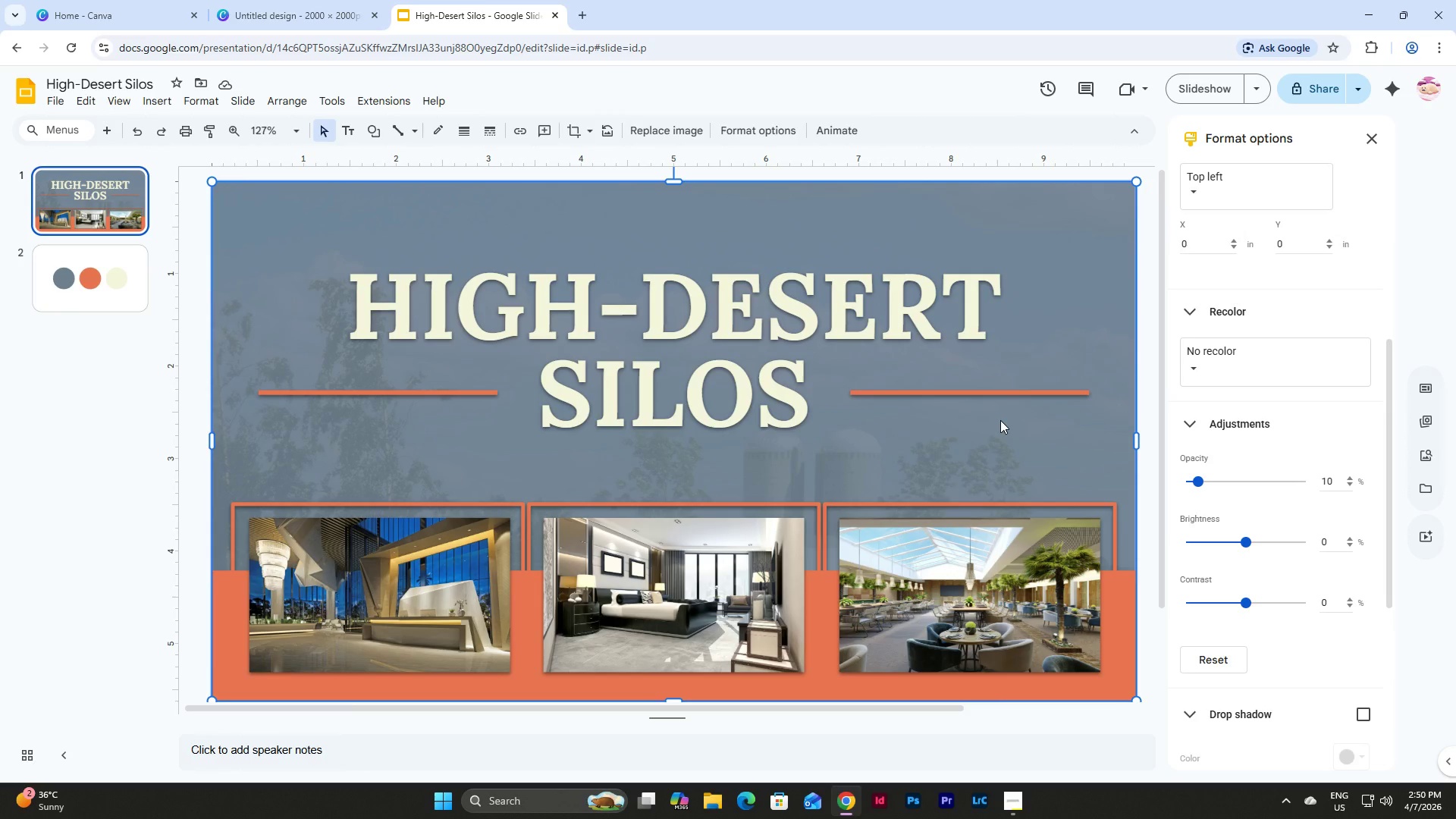 
right_click([1000, 420])
 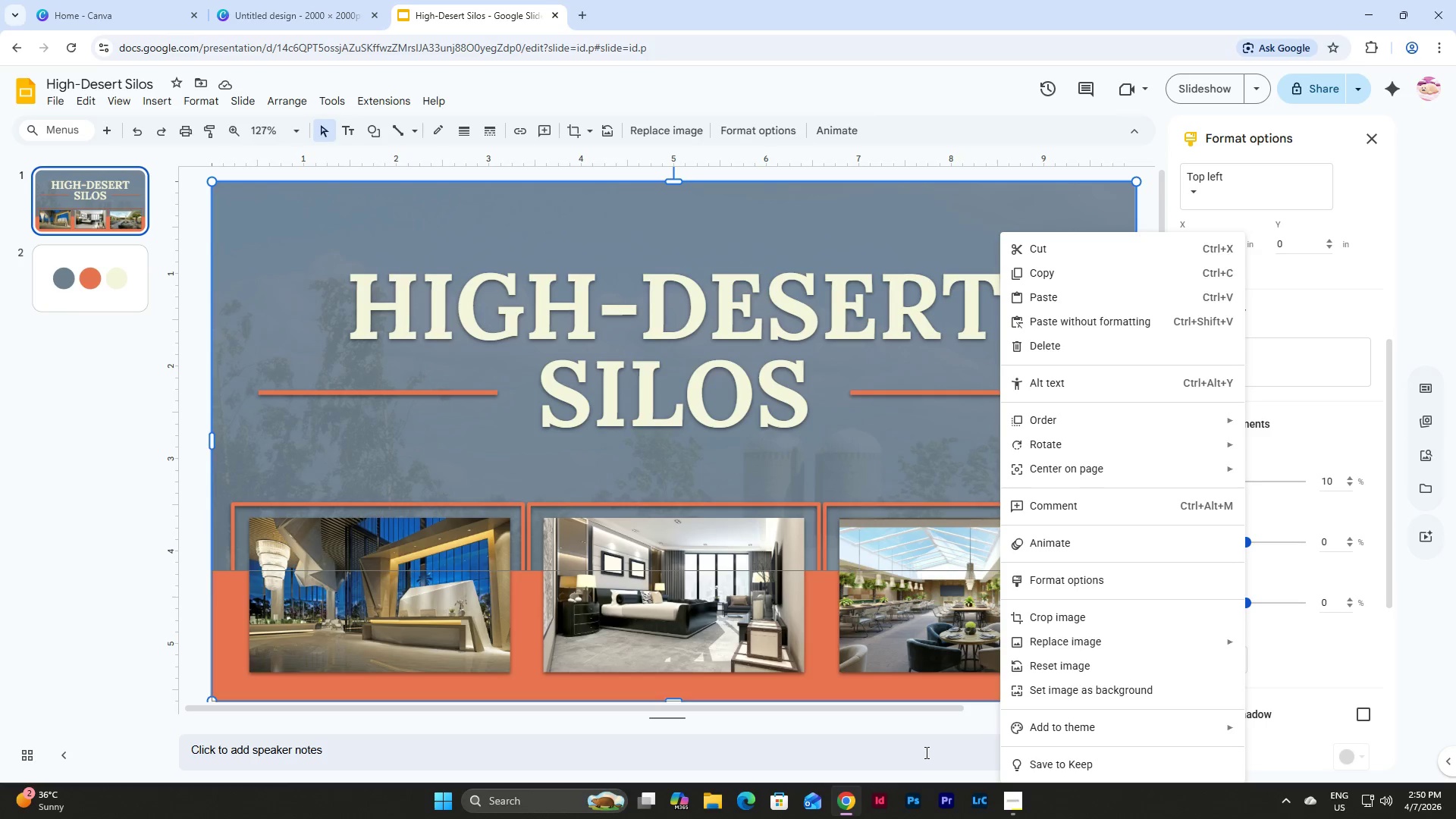 
left_click([923, 752])
 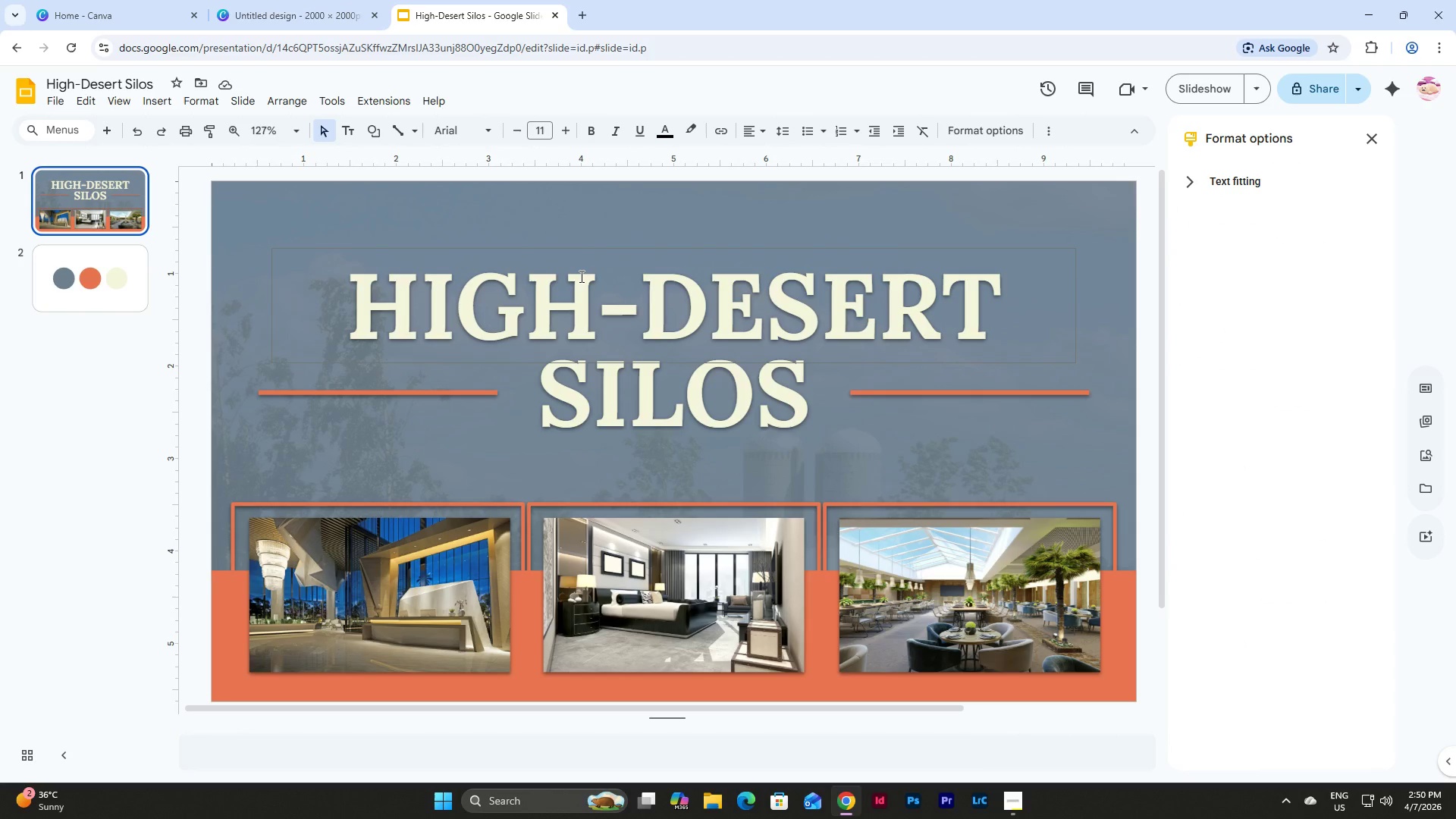 
left_click([580, 276])
 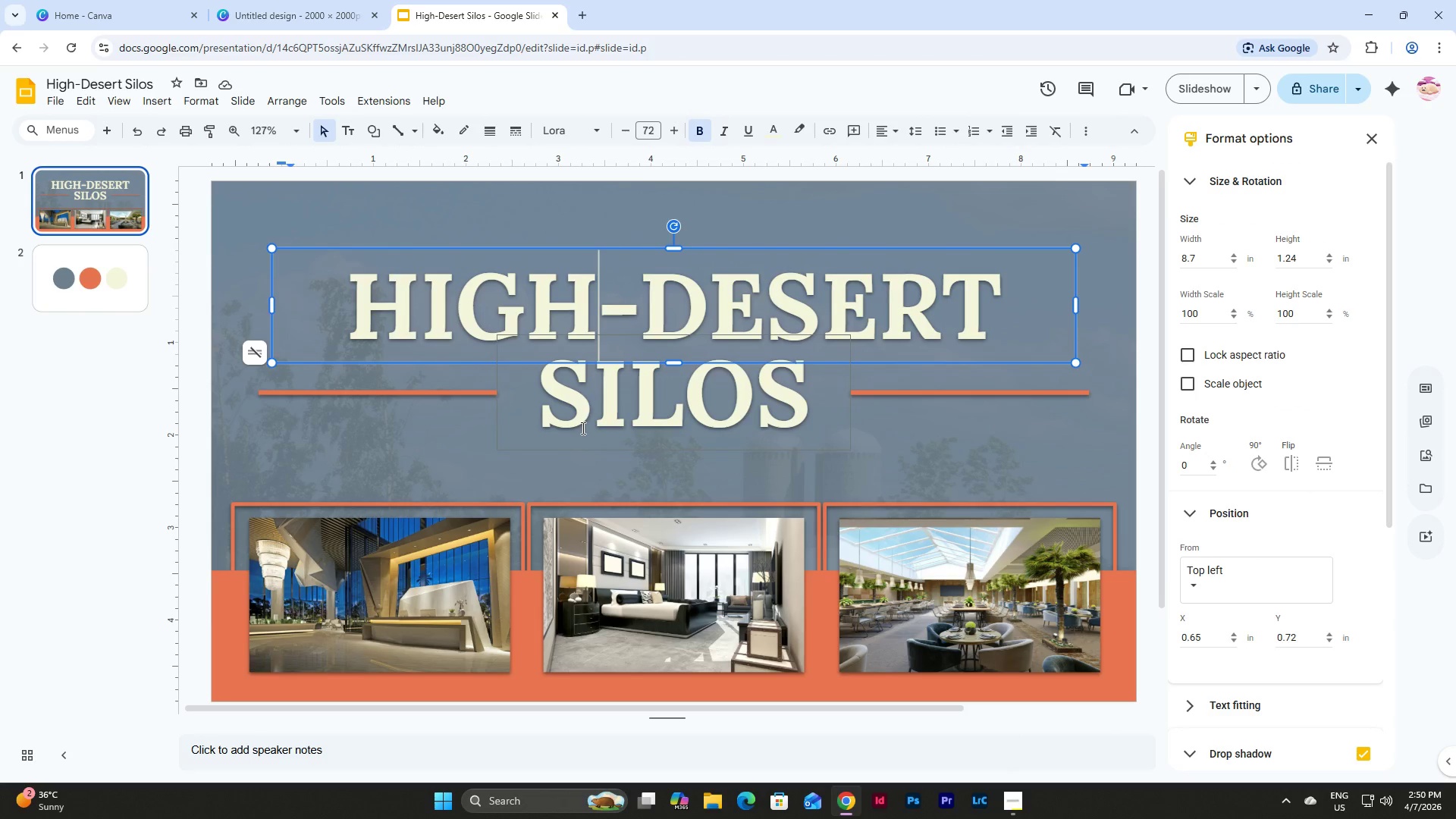 
hold_key(key=ShiftLeft, duration=0.44)
 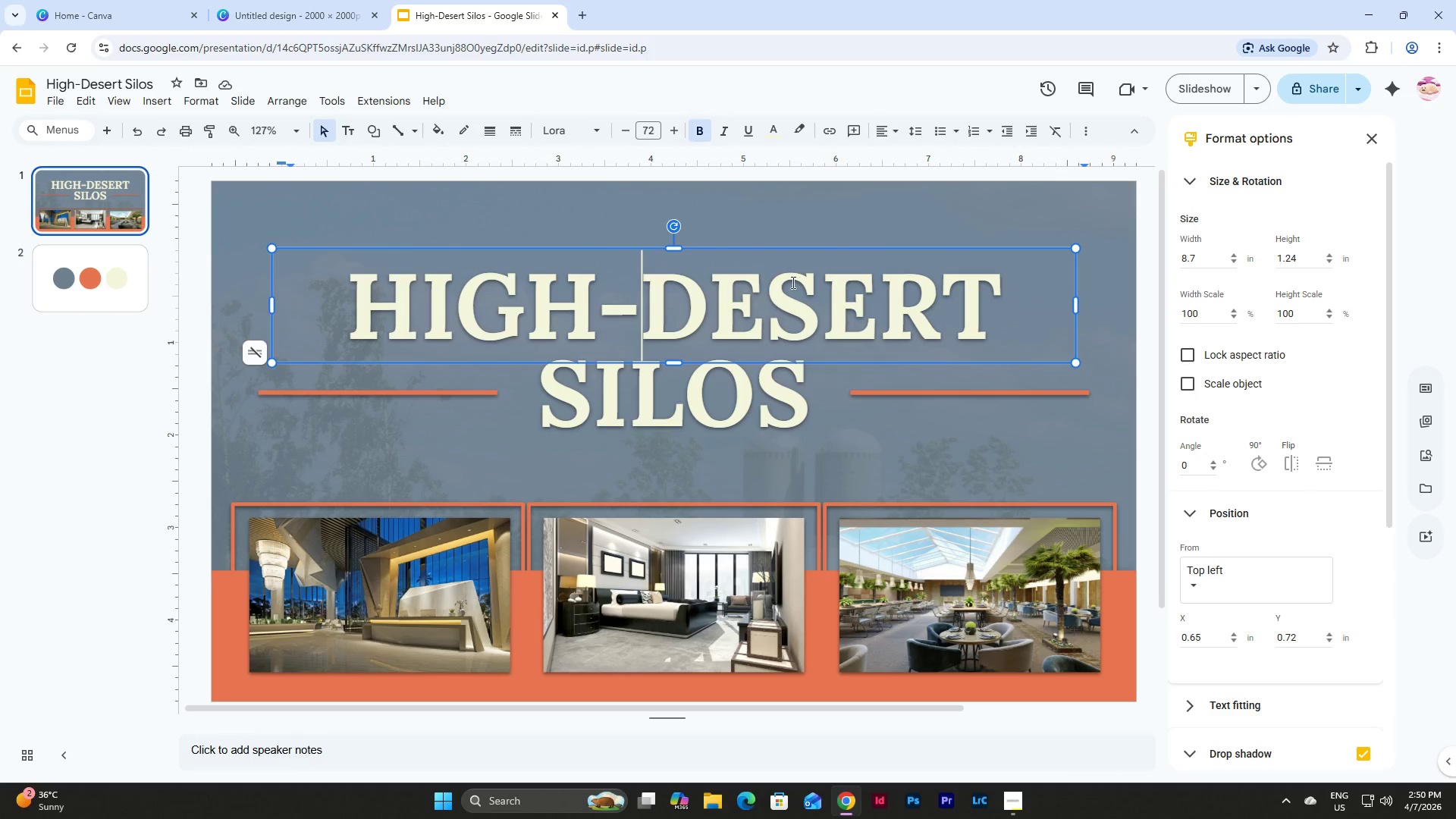 
double_click([893, 290])
 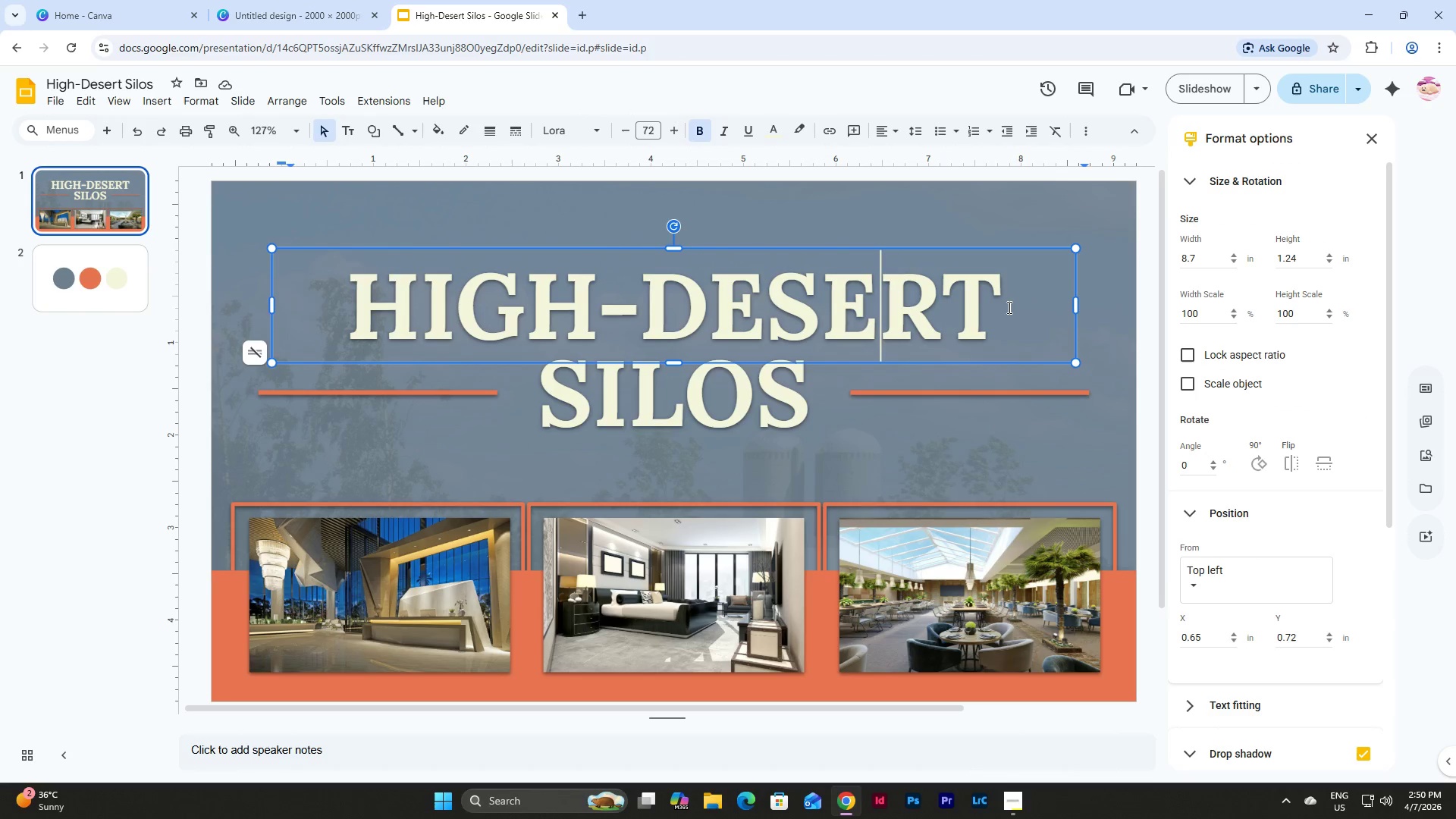 
left_click_drag(start_coordinate=[1008, 307], to_coordinate=[314, 290])
 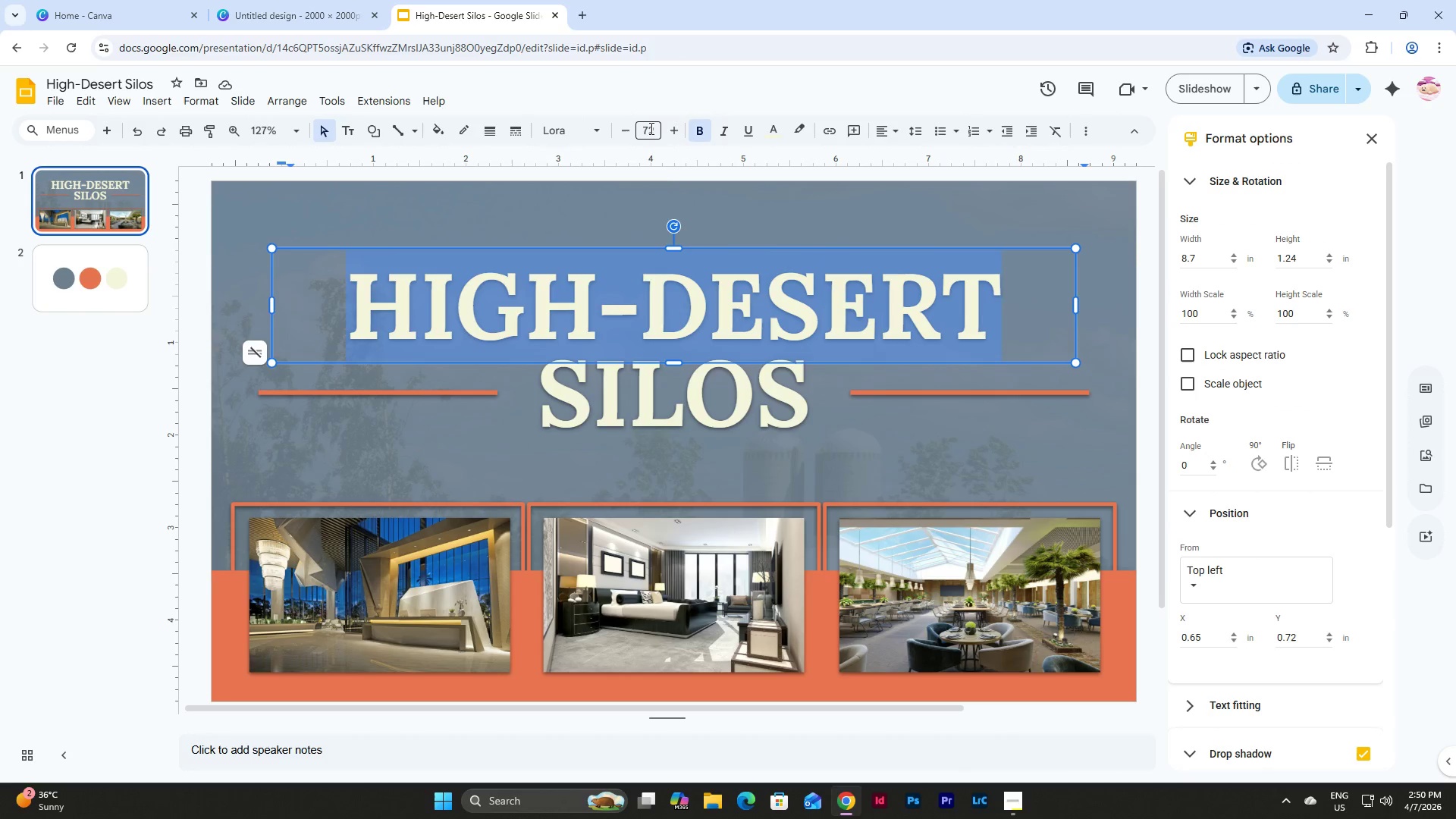 
left_click([650, 128])
 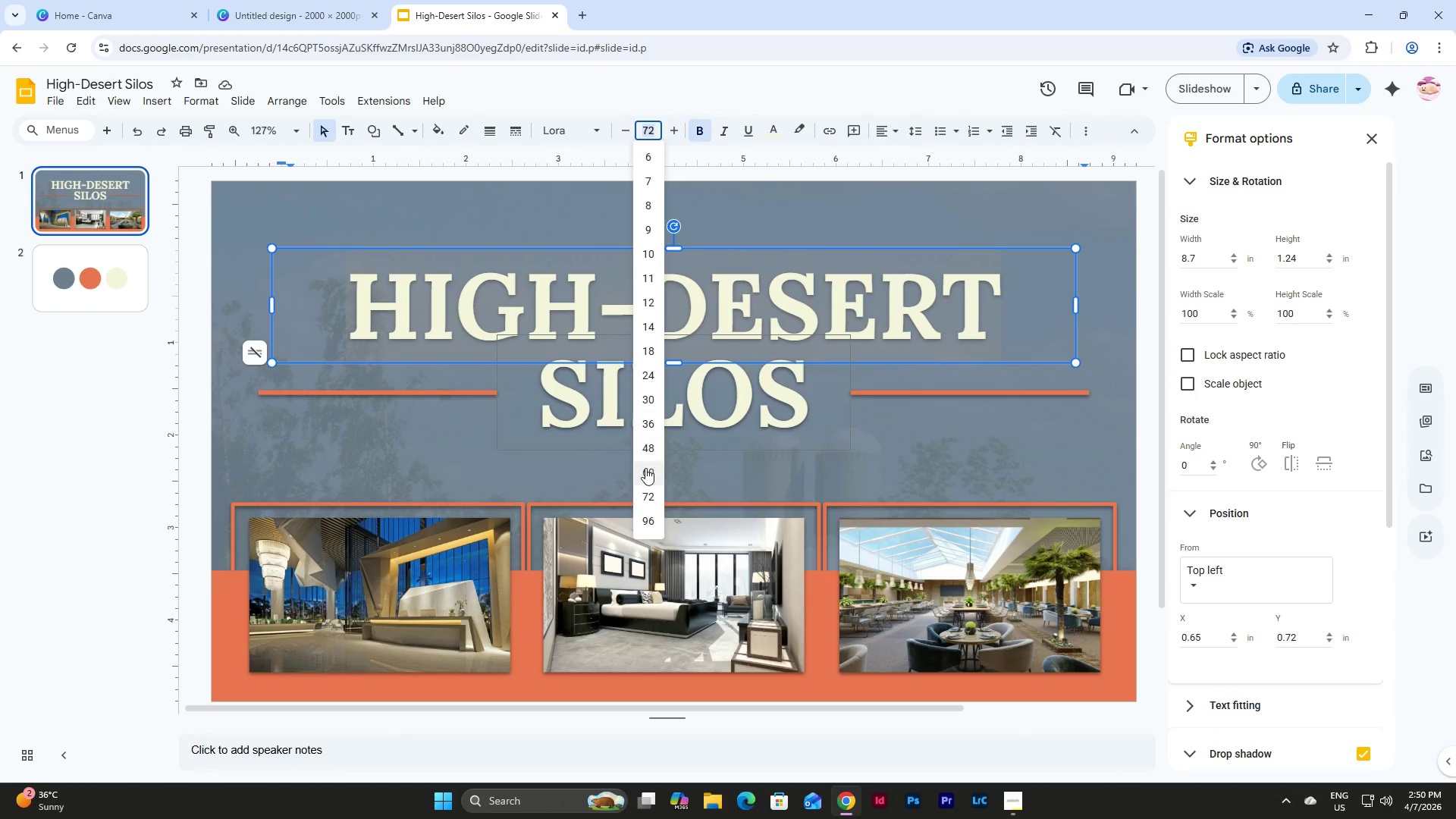 
left_click([644, 469])
 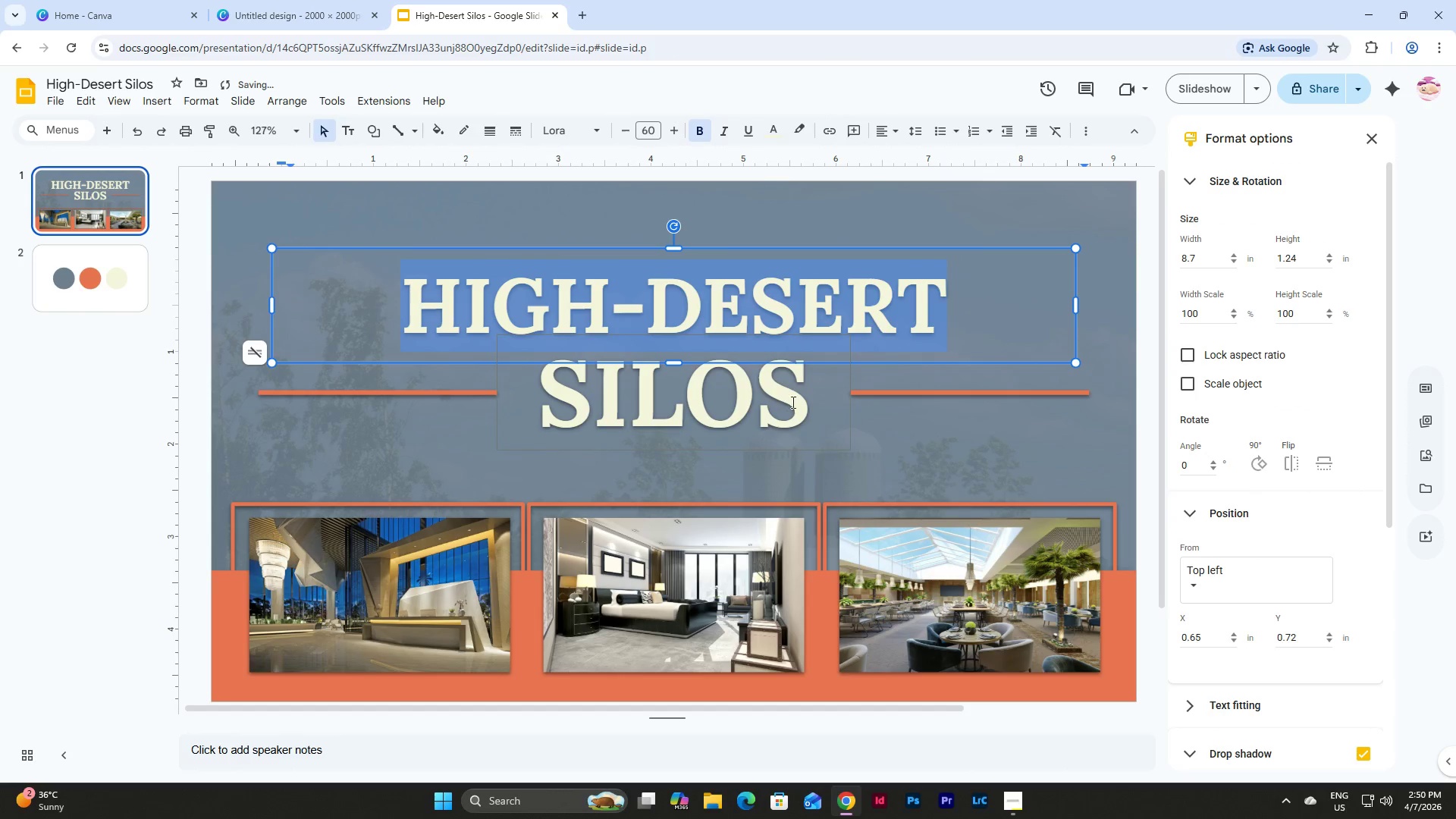 
left_click([793, 399])
 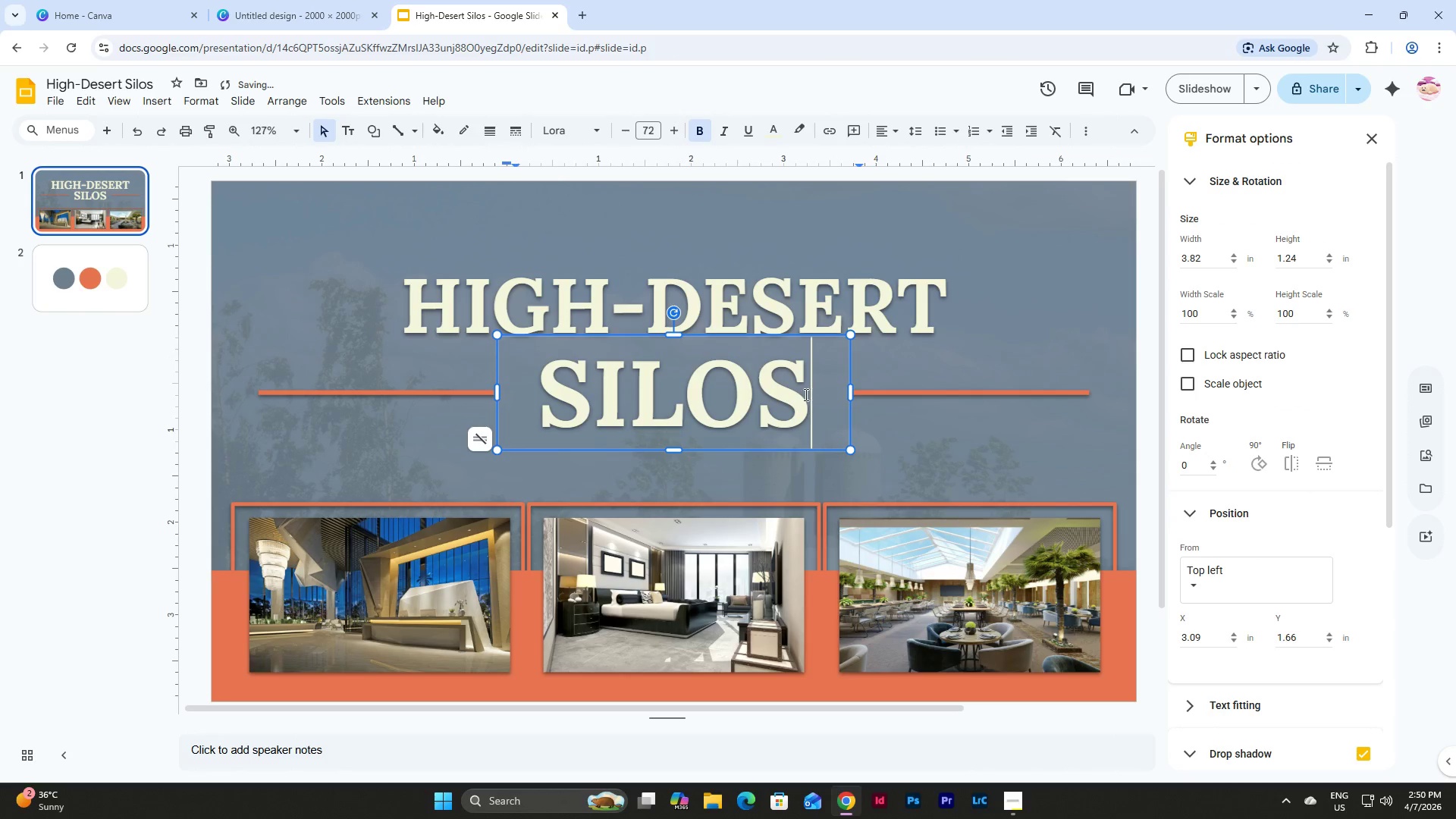 
left_click_drag(start_coordinate=[808, 394], to_coordinate=[488, 392])
 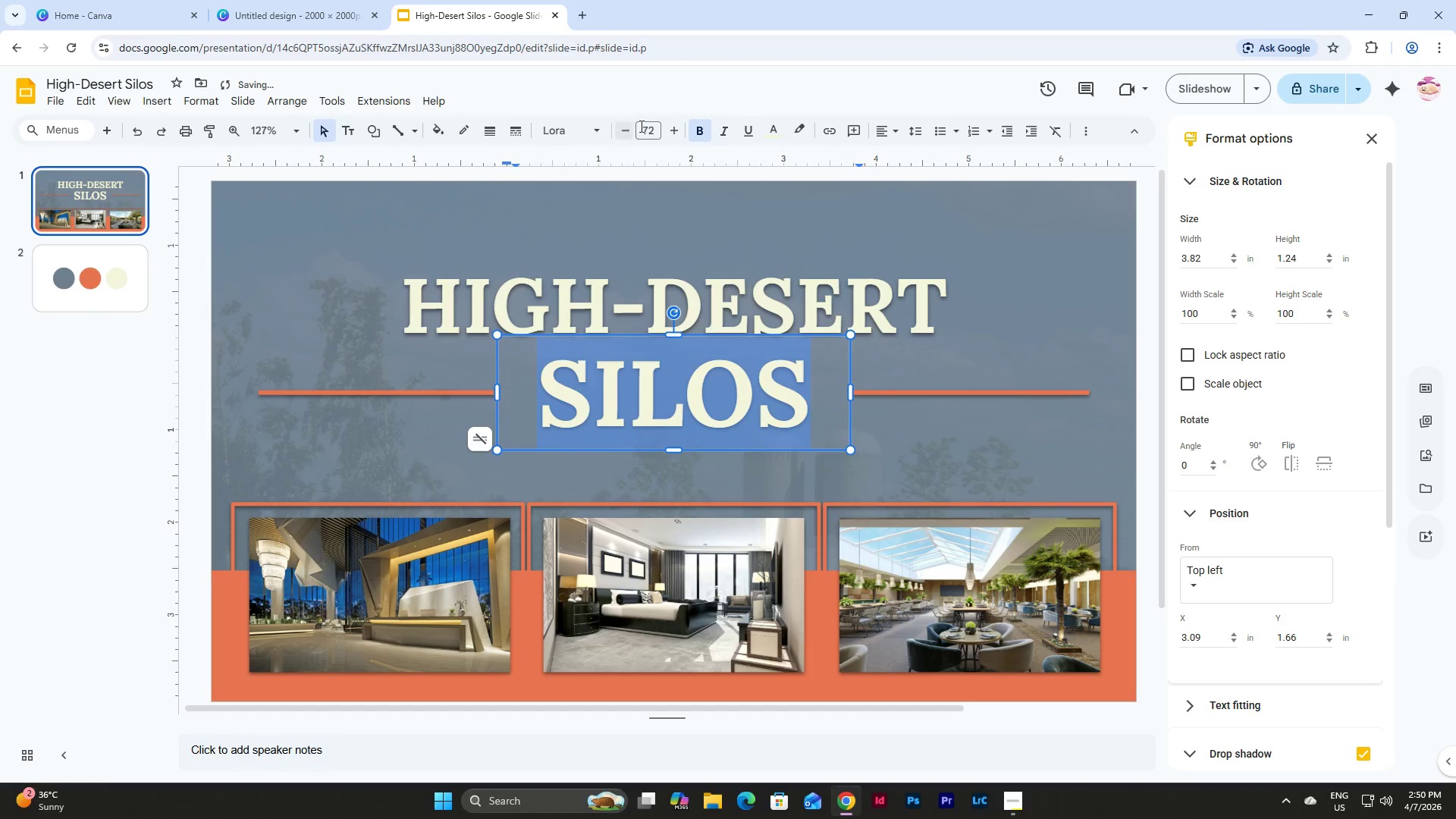 
left_click([649, 126])
 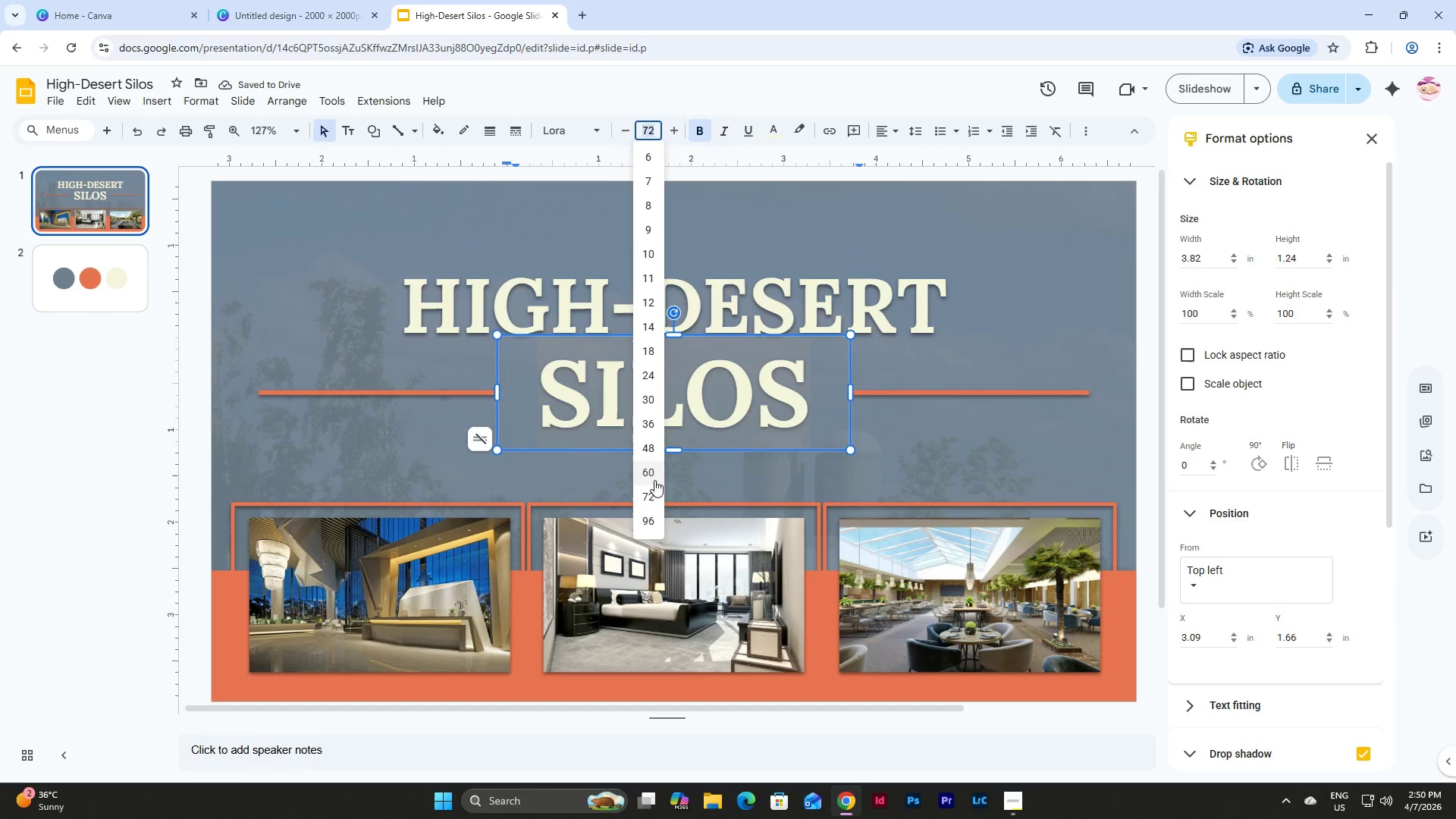 
left_click([651, 472])
 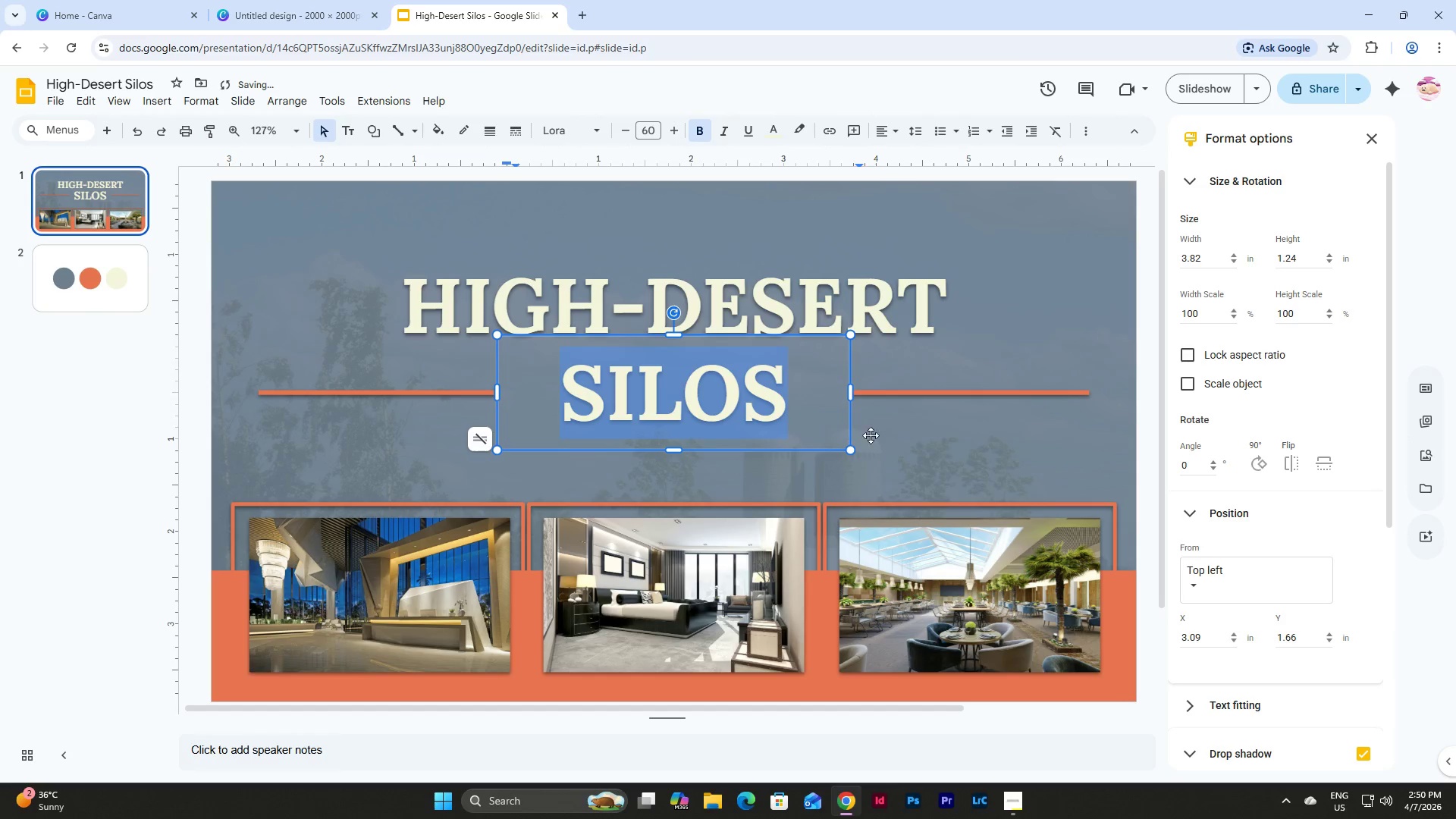 
left_click([917, 447])
 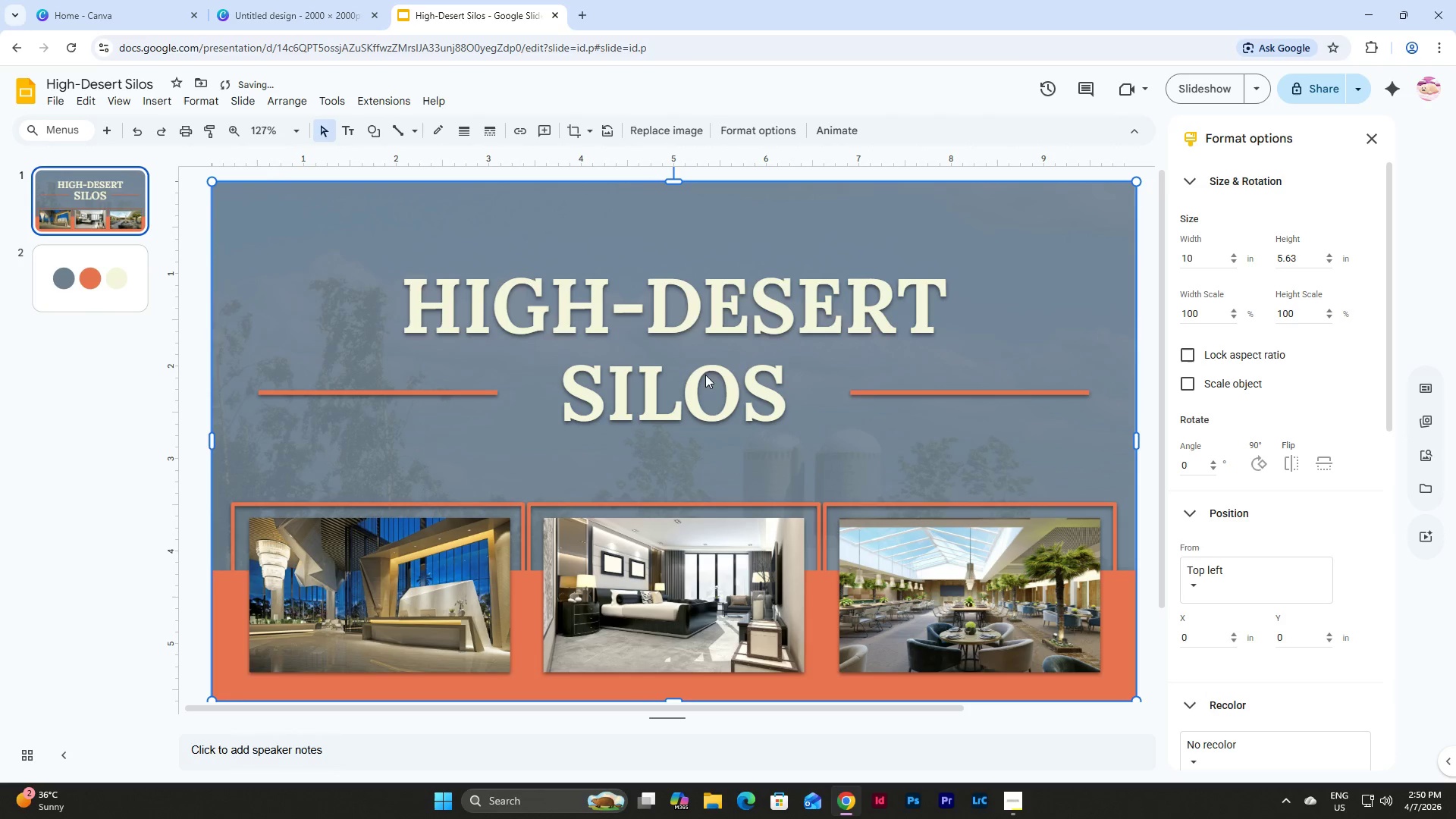 
left_click([693, 310])
 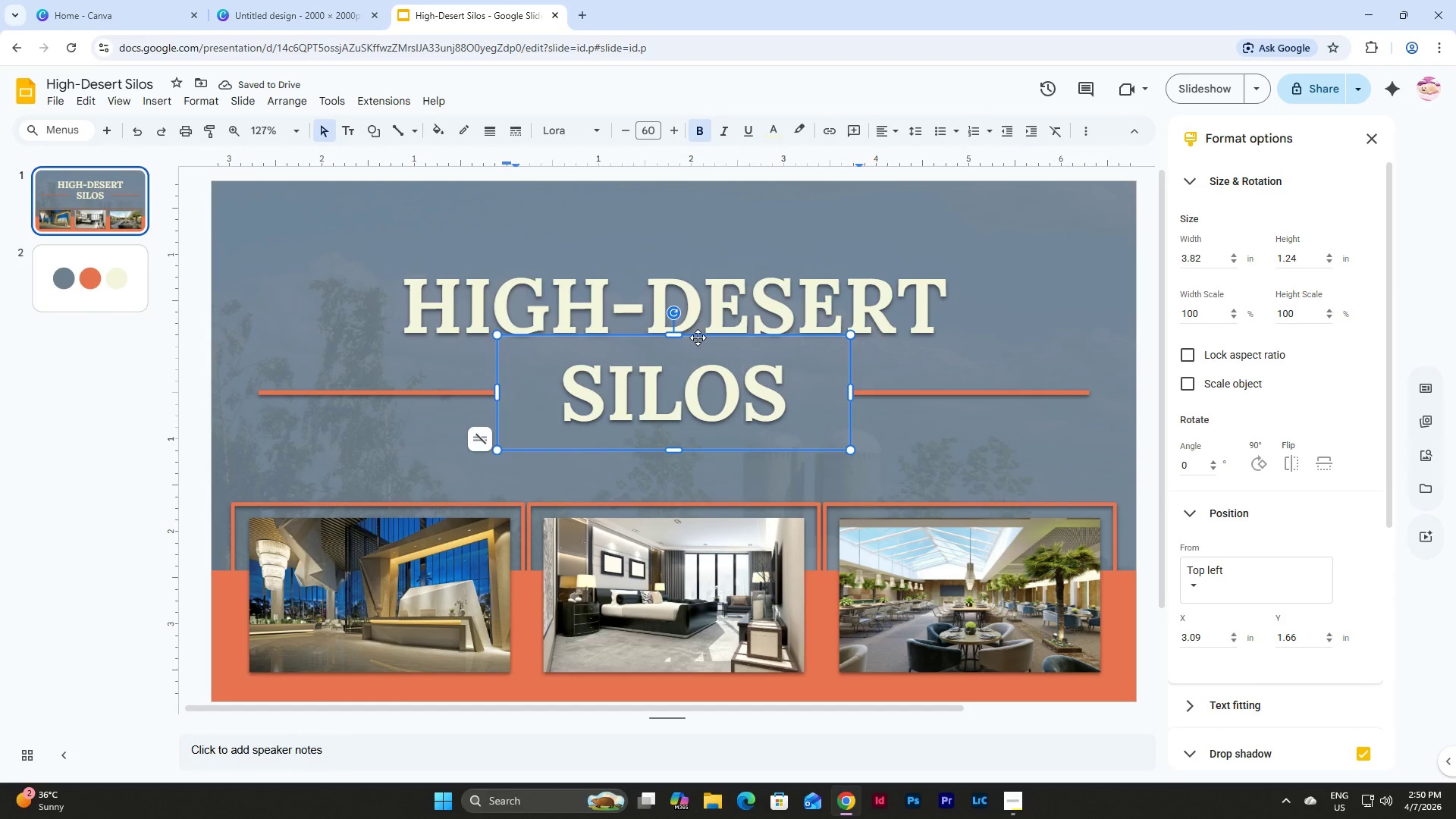 
left_click([698, 334])
 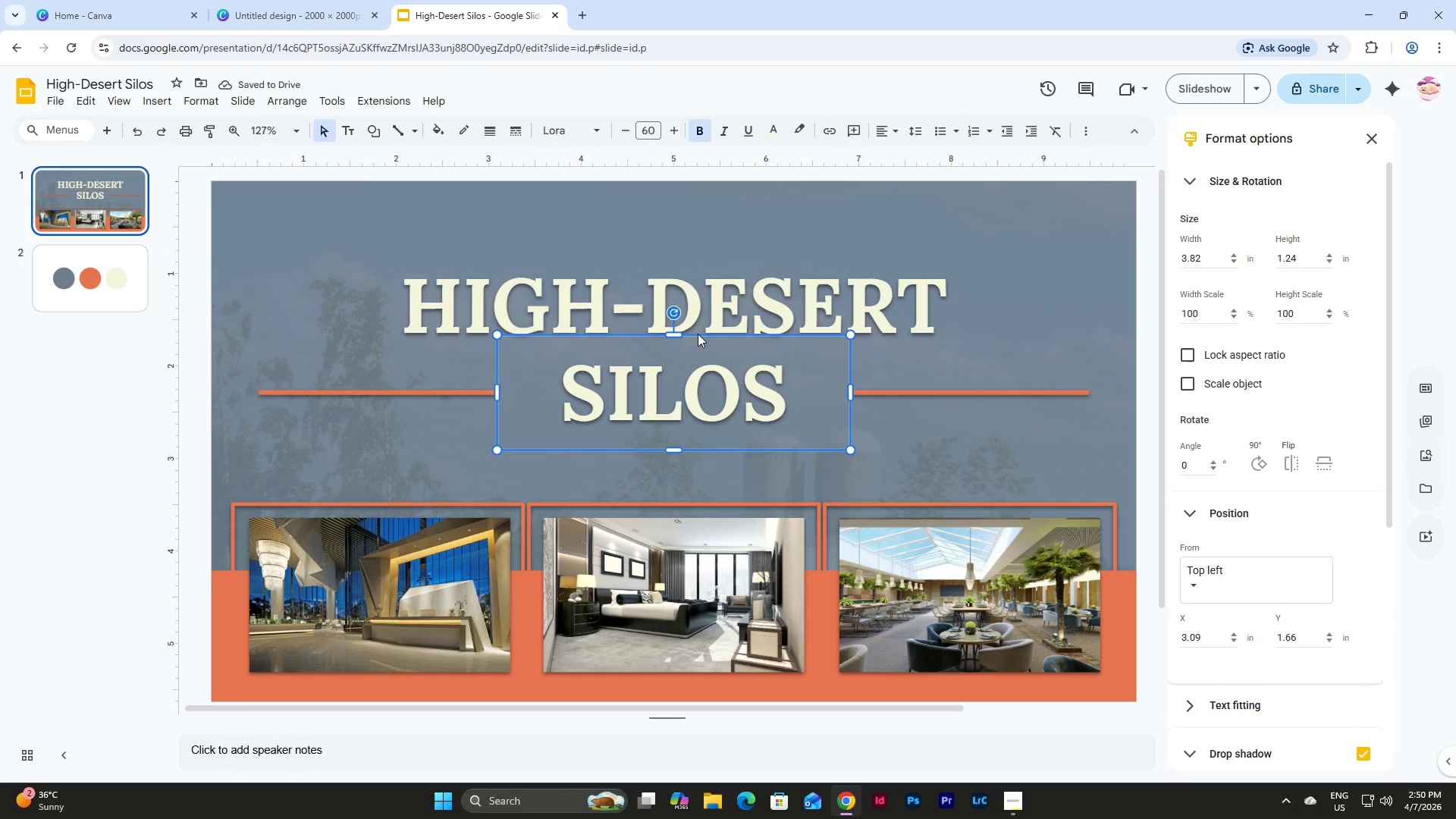 
key(Shift+ArrowUp)
 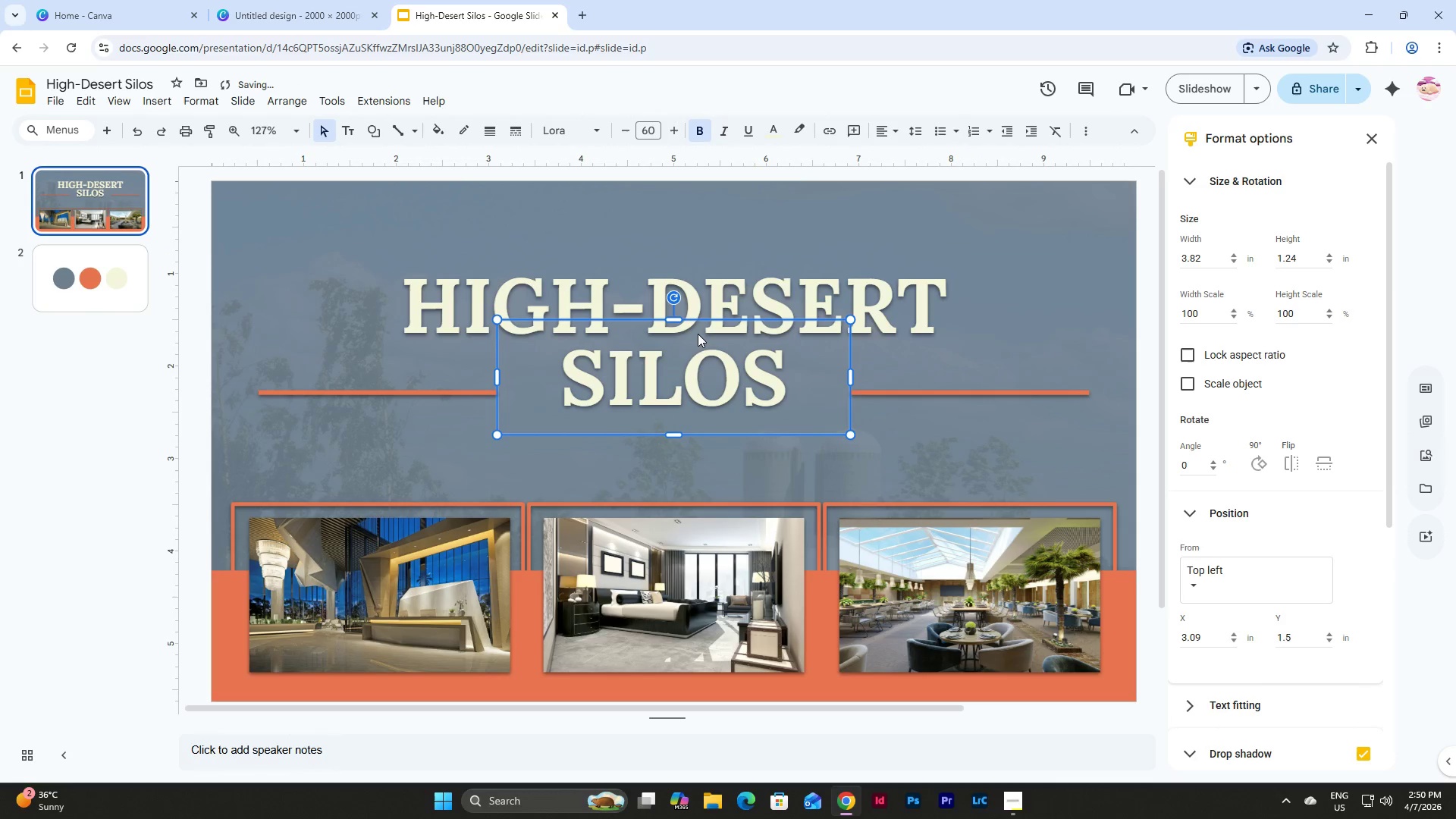 
key(Shift+ArrowUp)
 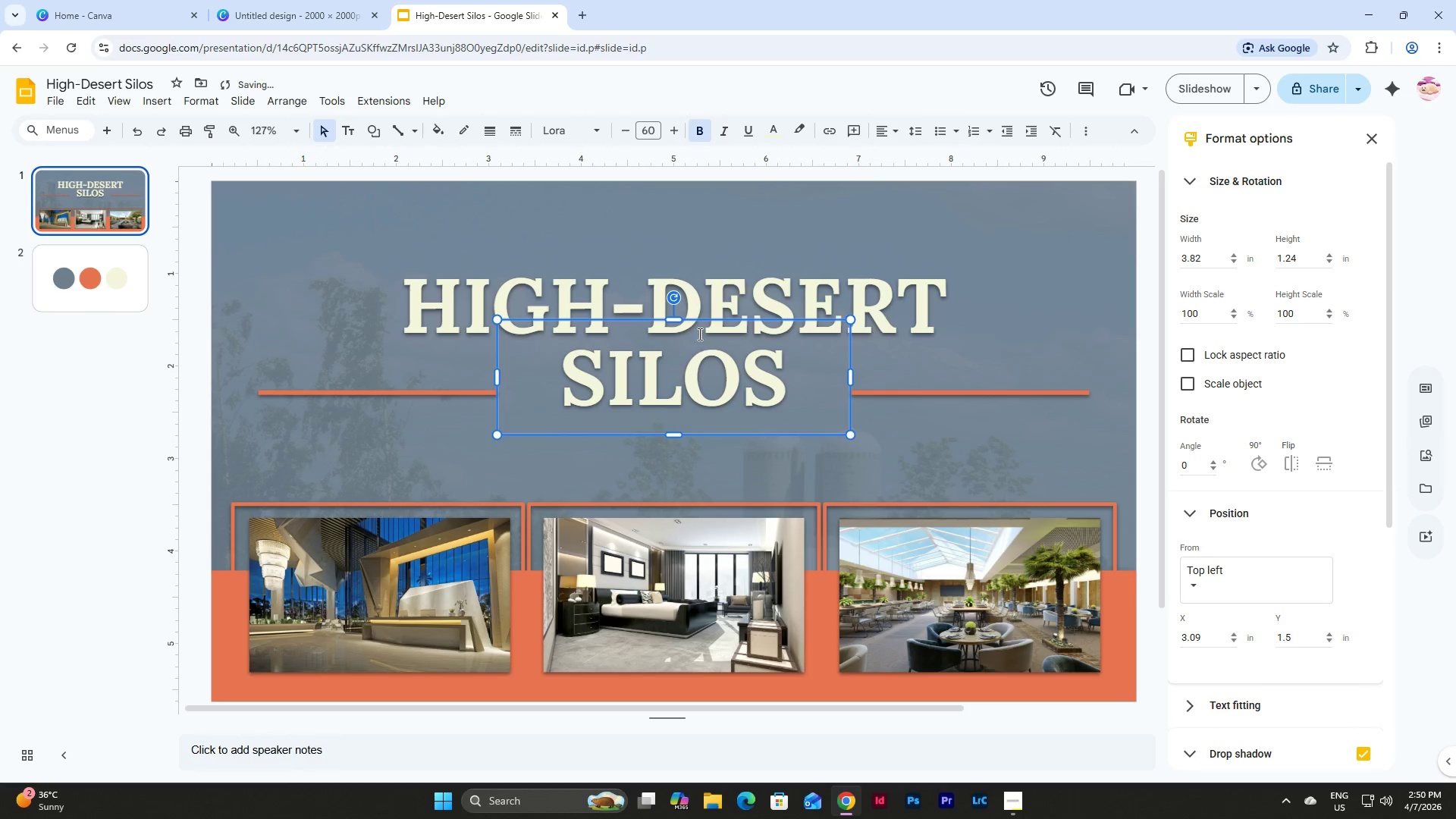 
left_click([704, 312])
 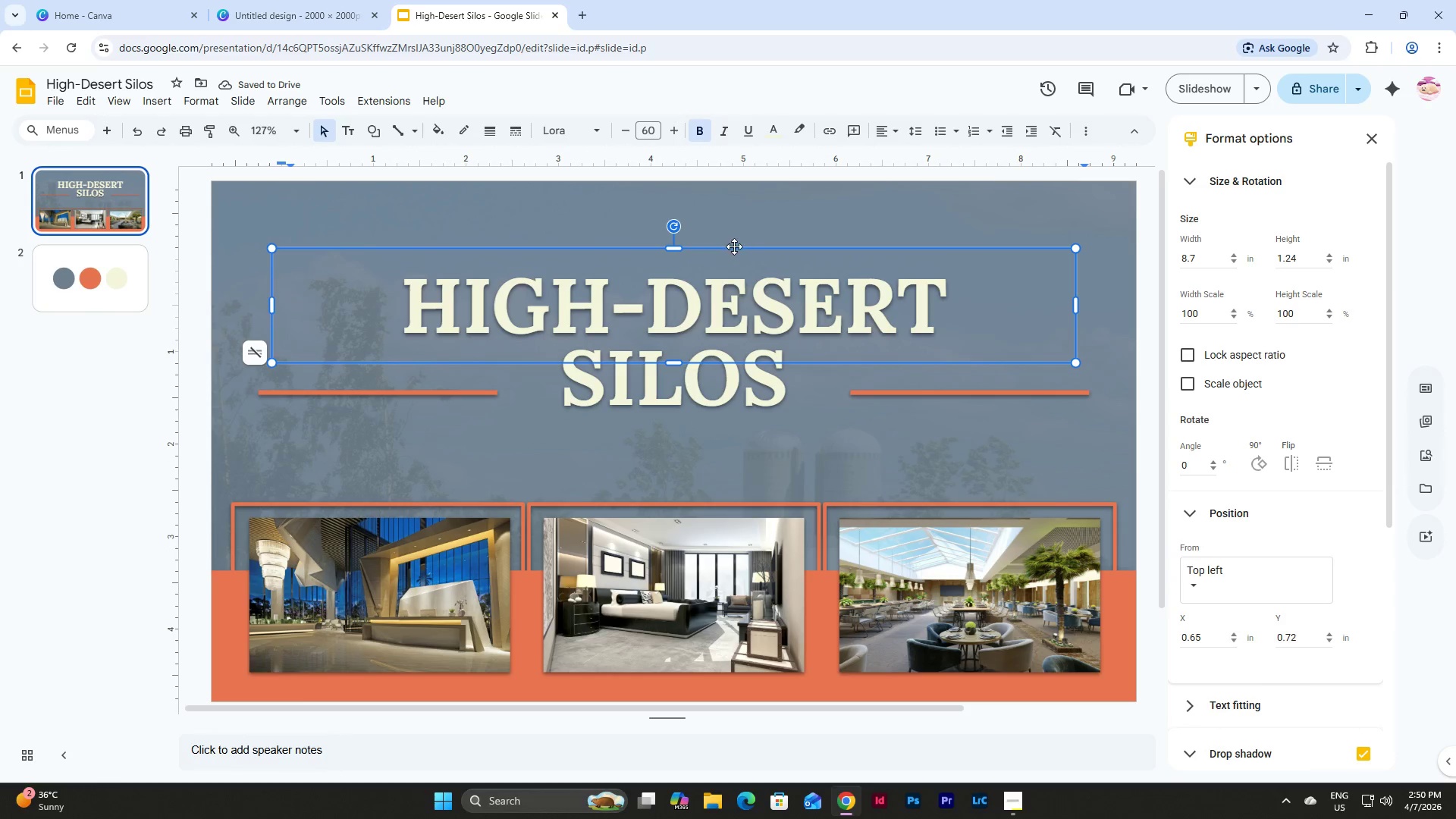 
left_click([734, 246])
 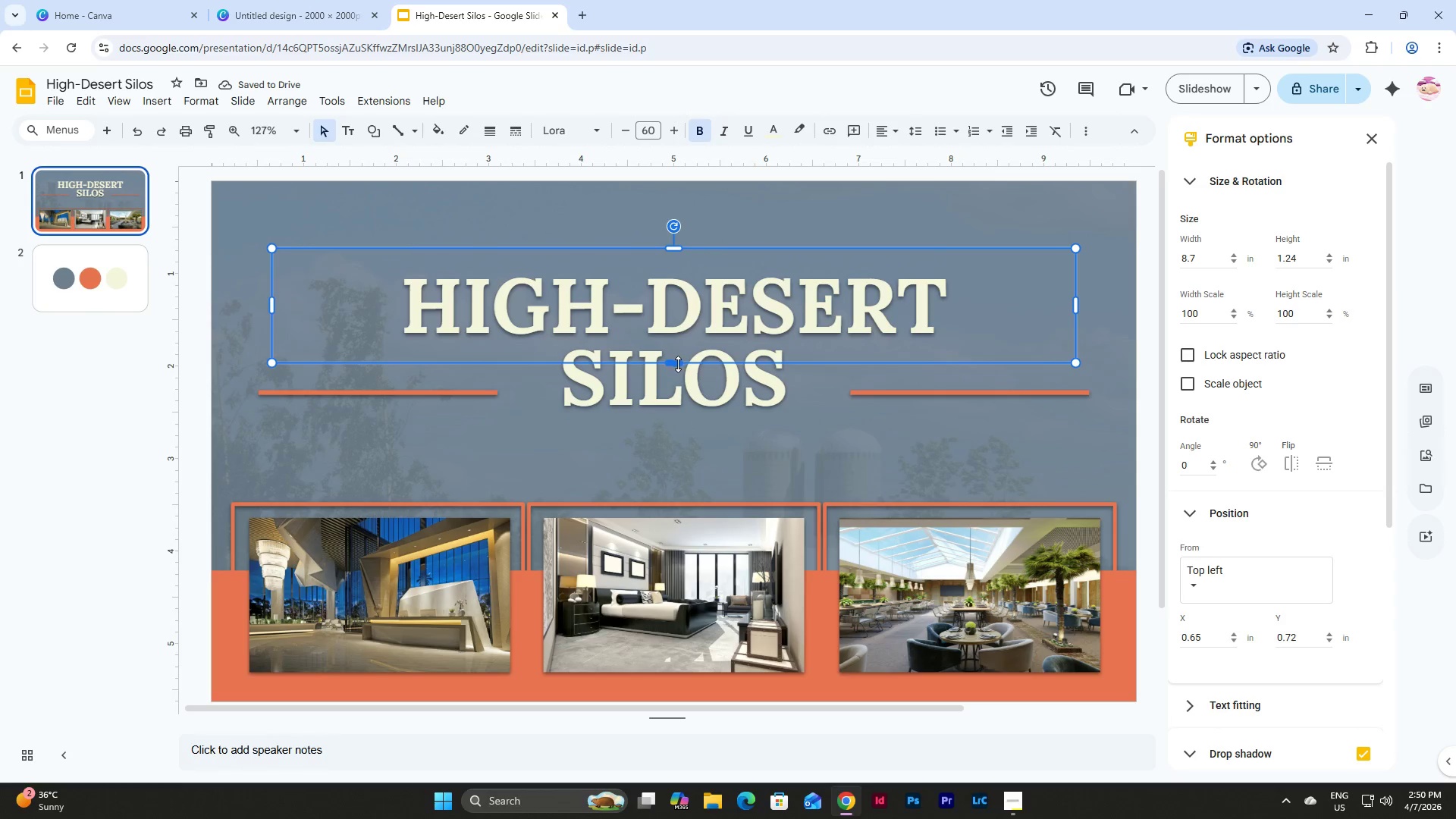 
left_click_drag(start_coordinate=[678, 364], to_coordinate=[678, 328])
 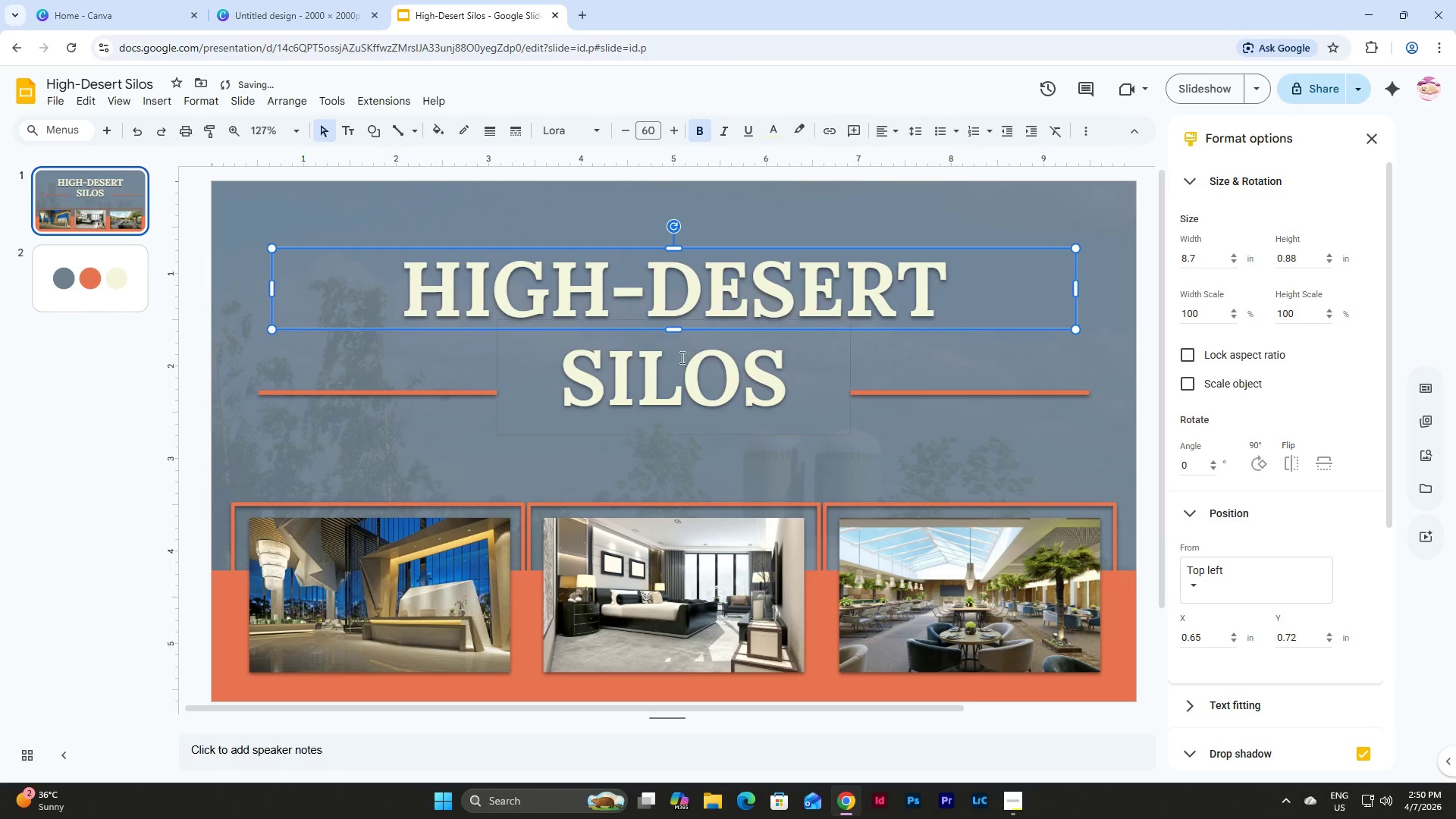 
left_click([681, 371])
 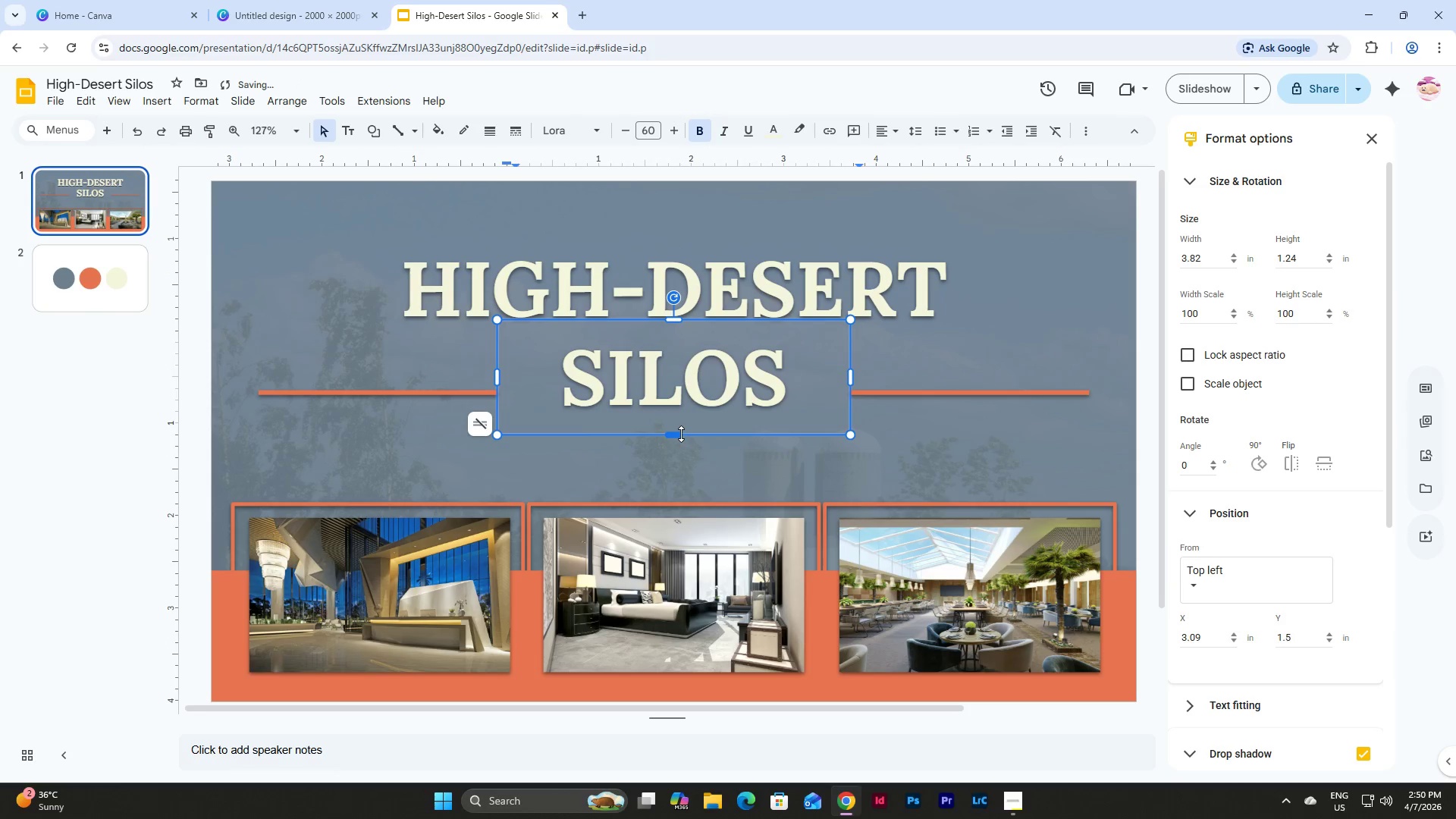 
left_click_drag(start_coordinate=[676, 435], to_coordinate=[673, 389])
 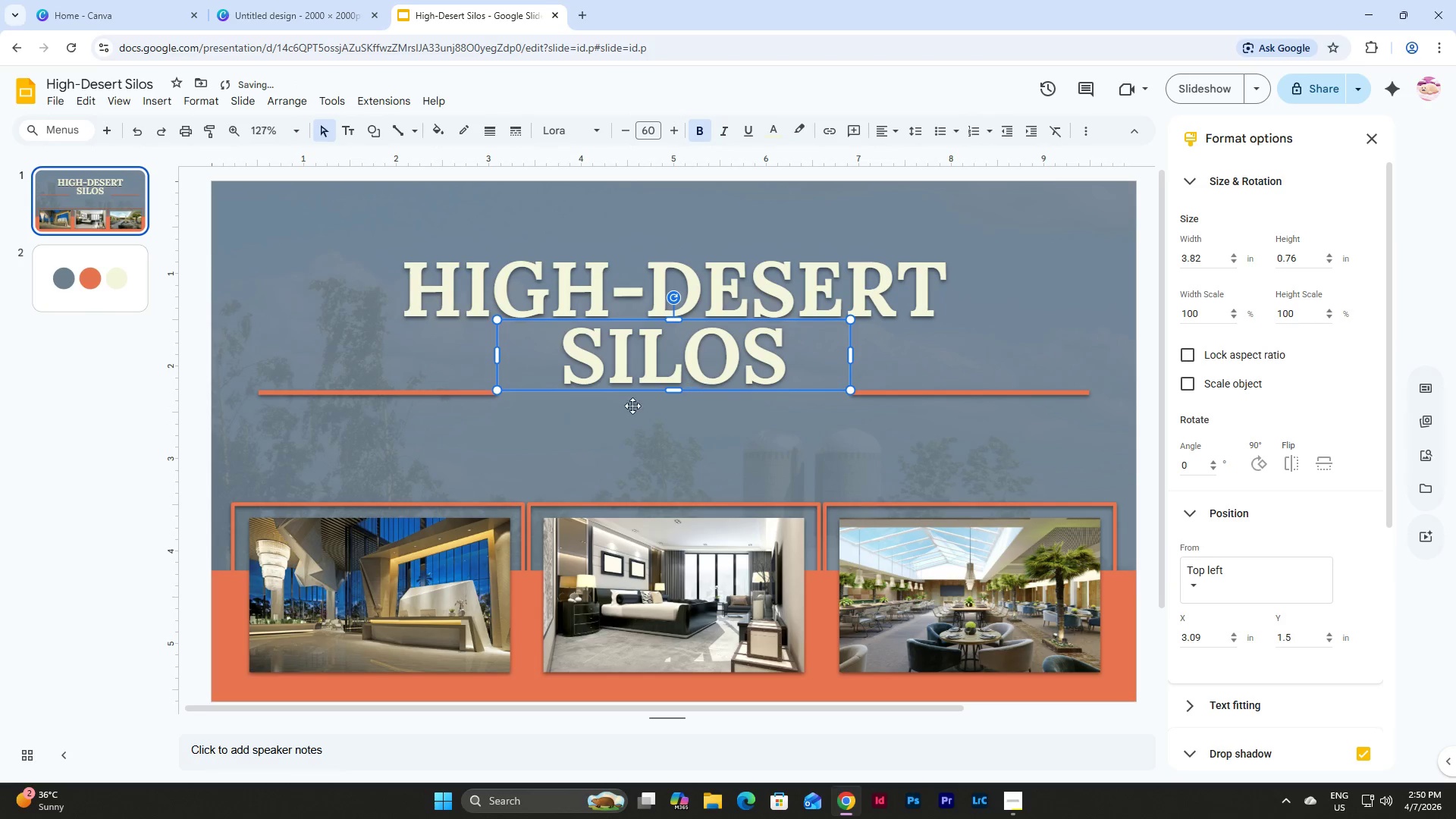 
left_click([459, 395])
 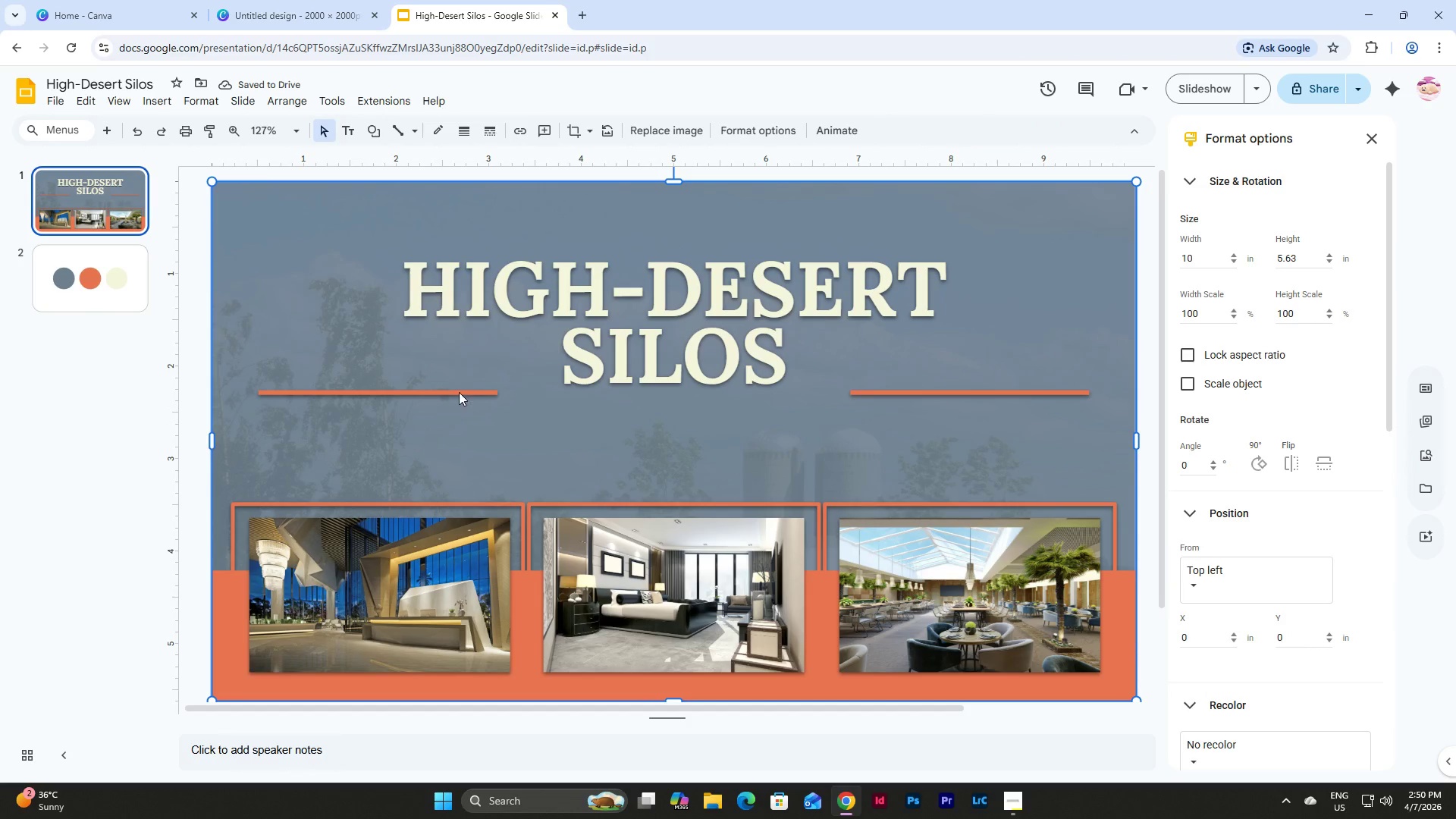 
left_click([459, 392])
 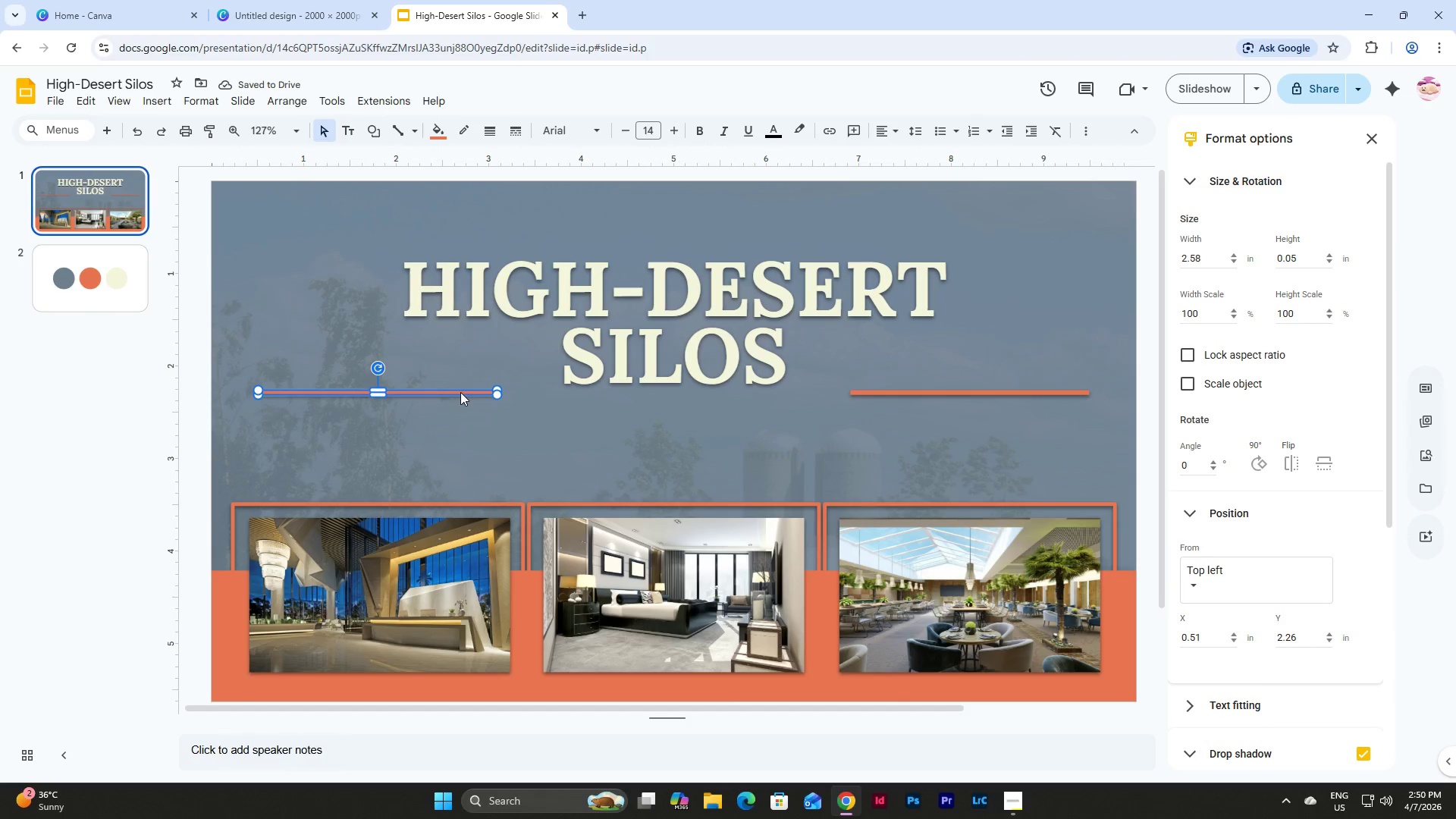 
hold_key(key=ShiftLeft, duration=1.22)
left_click([896, 394])
 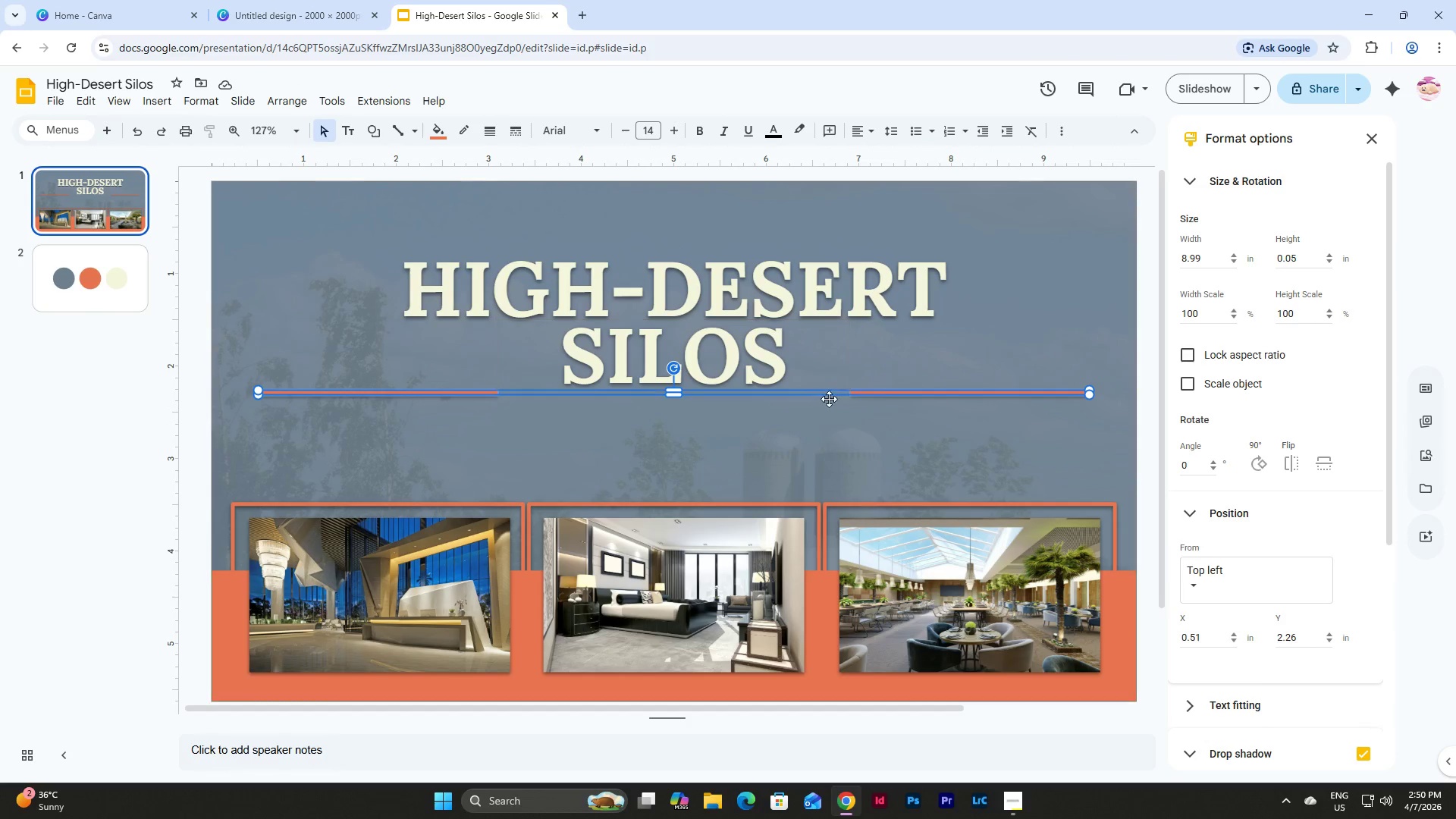 
left_click_drag(start_coordinate=[890, 395], to_coordinate=[888, 355])
 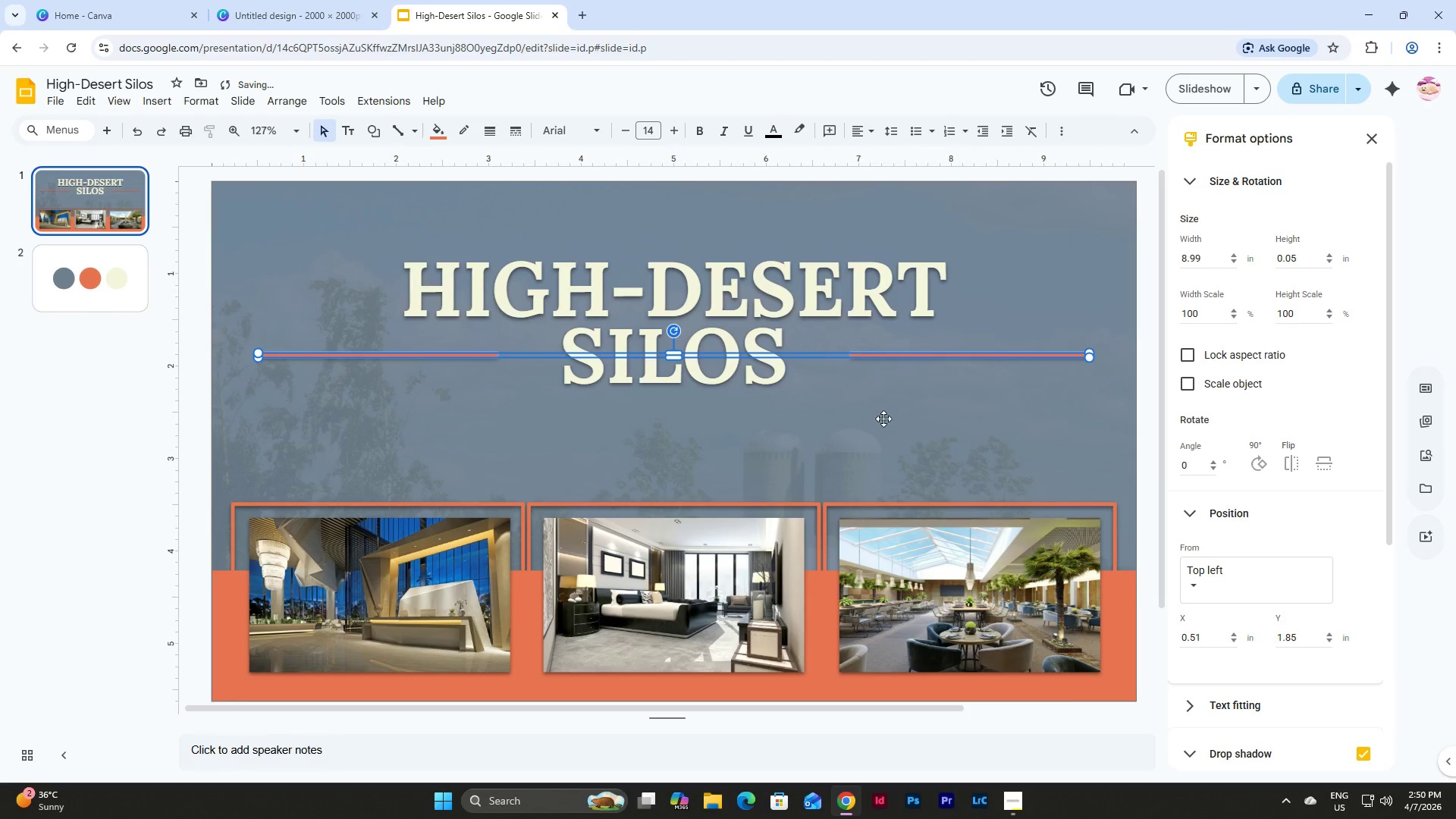 
left_click([883, 419])
 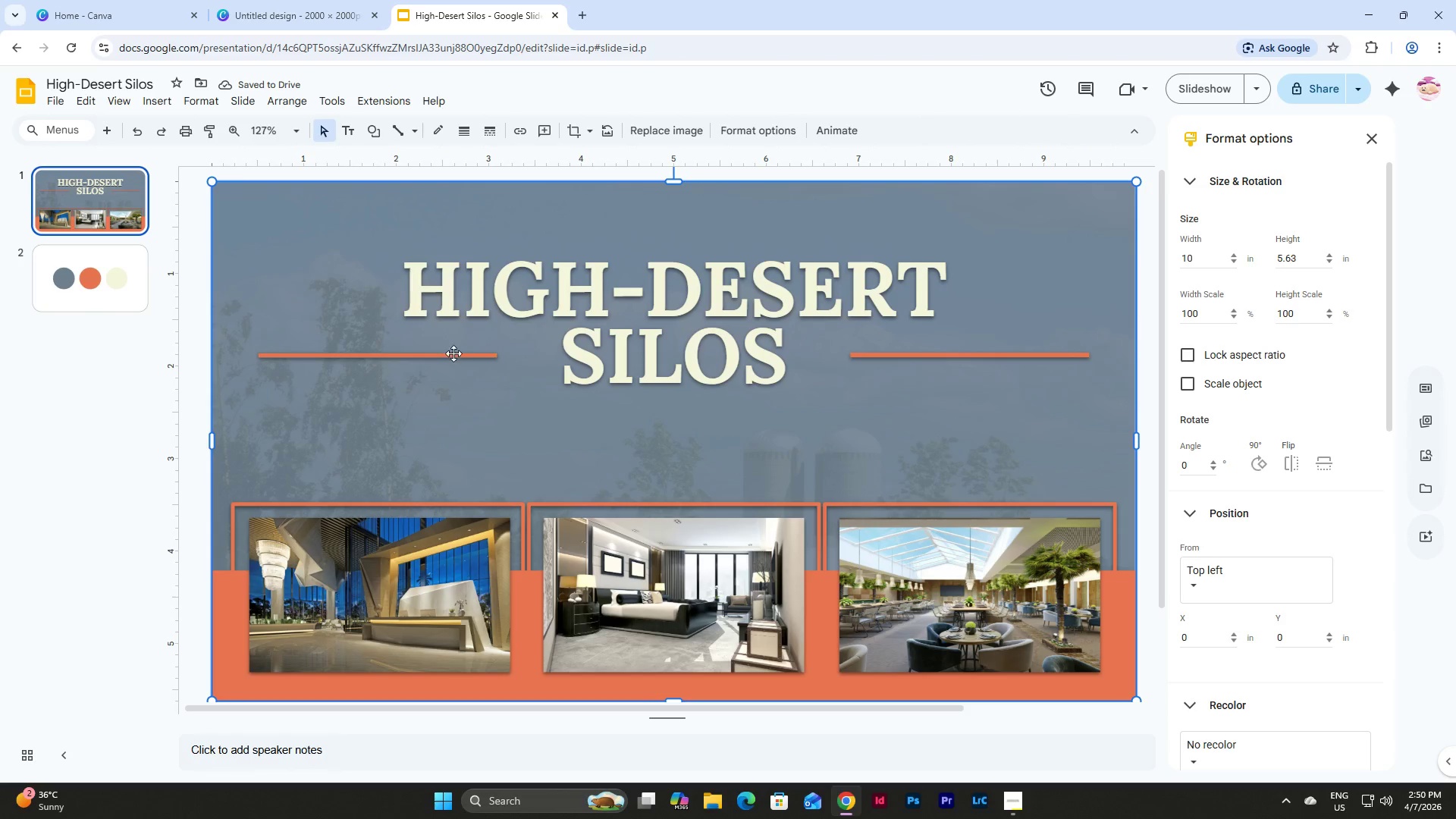 
left_click([548, 356])
 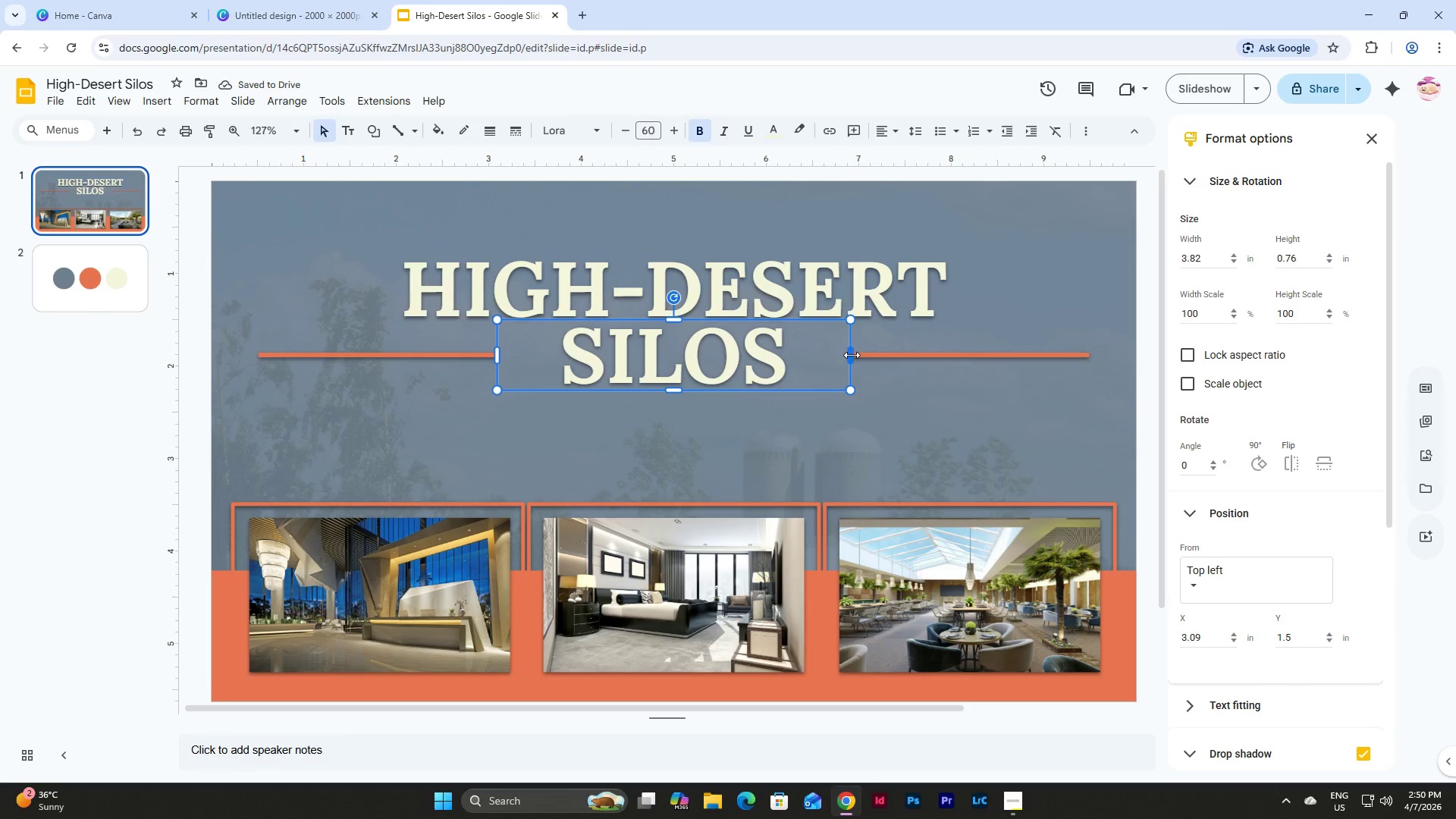 
left_click_drag(start_coordinate=[852, 355], to_coordinate=[789, 361])
 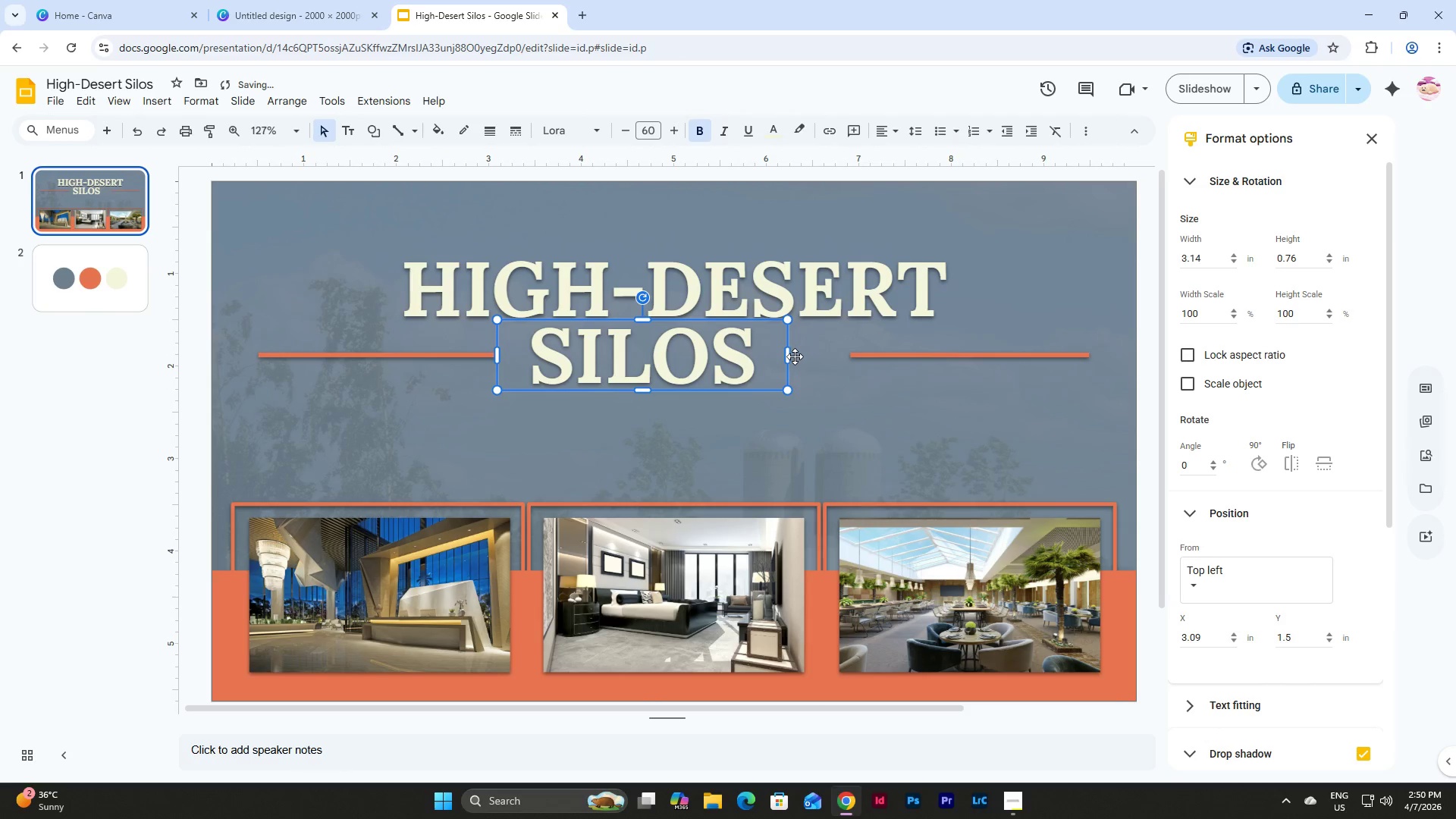 
left_click_drag(start_coordinate=[789, 356], to_coordinate=[771, 358])
 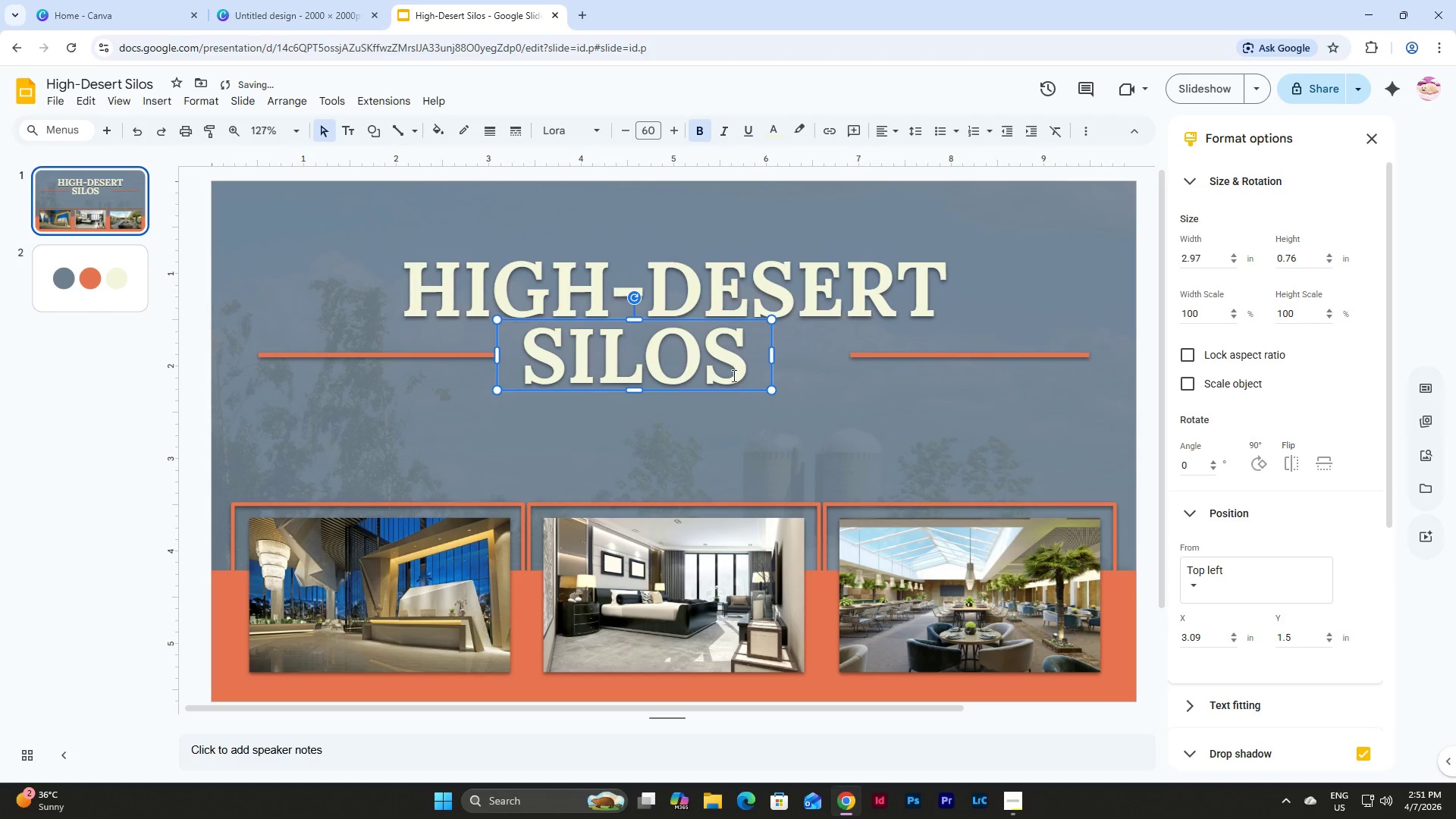 
double_click([719, 368])
 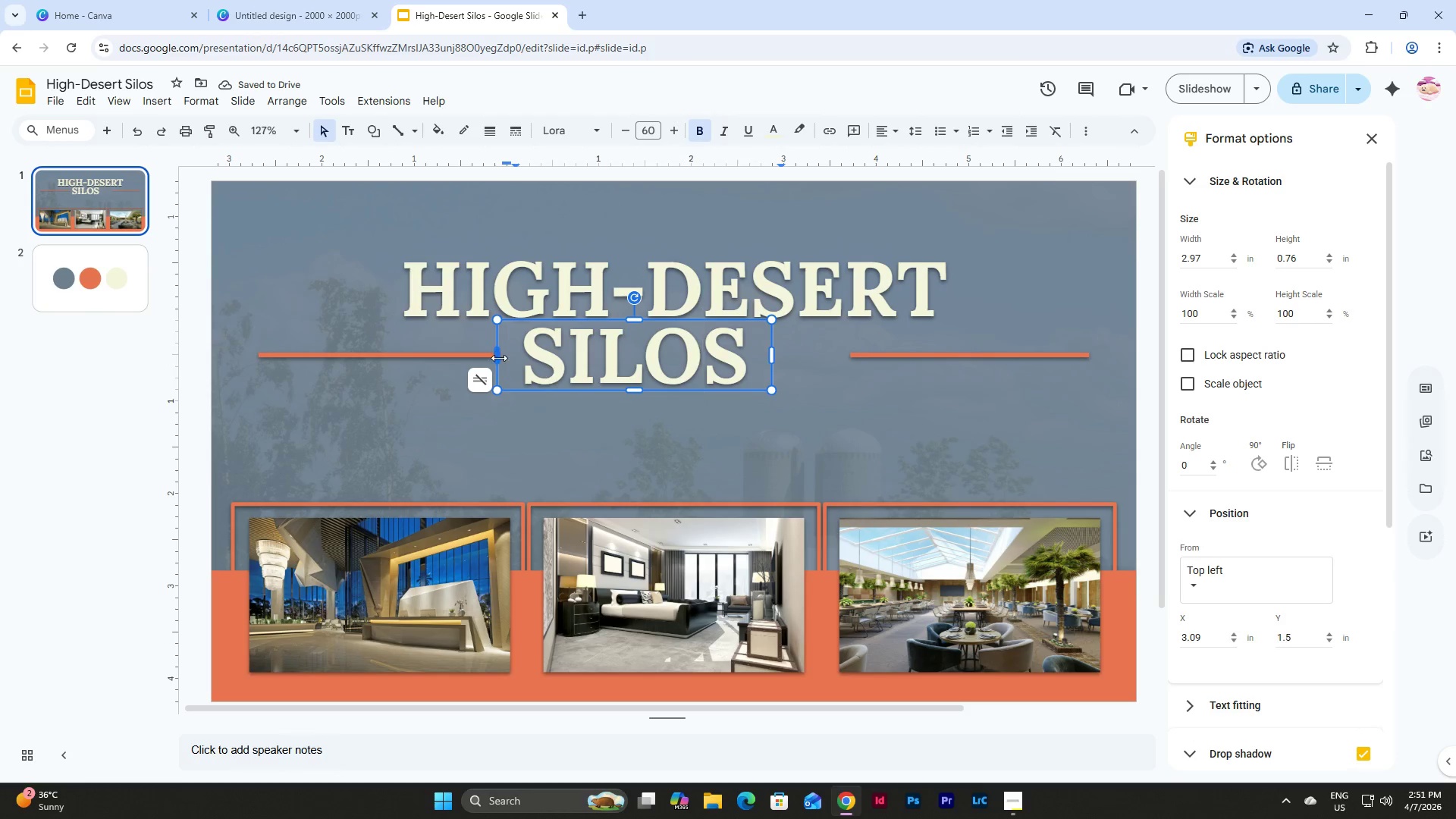 
left_click_drag(start_coordinate=[496, 329], to_coordinate=[535, 328])
 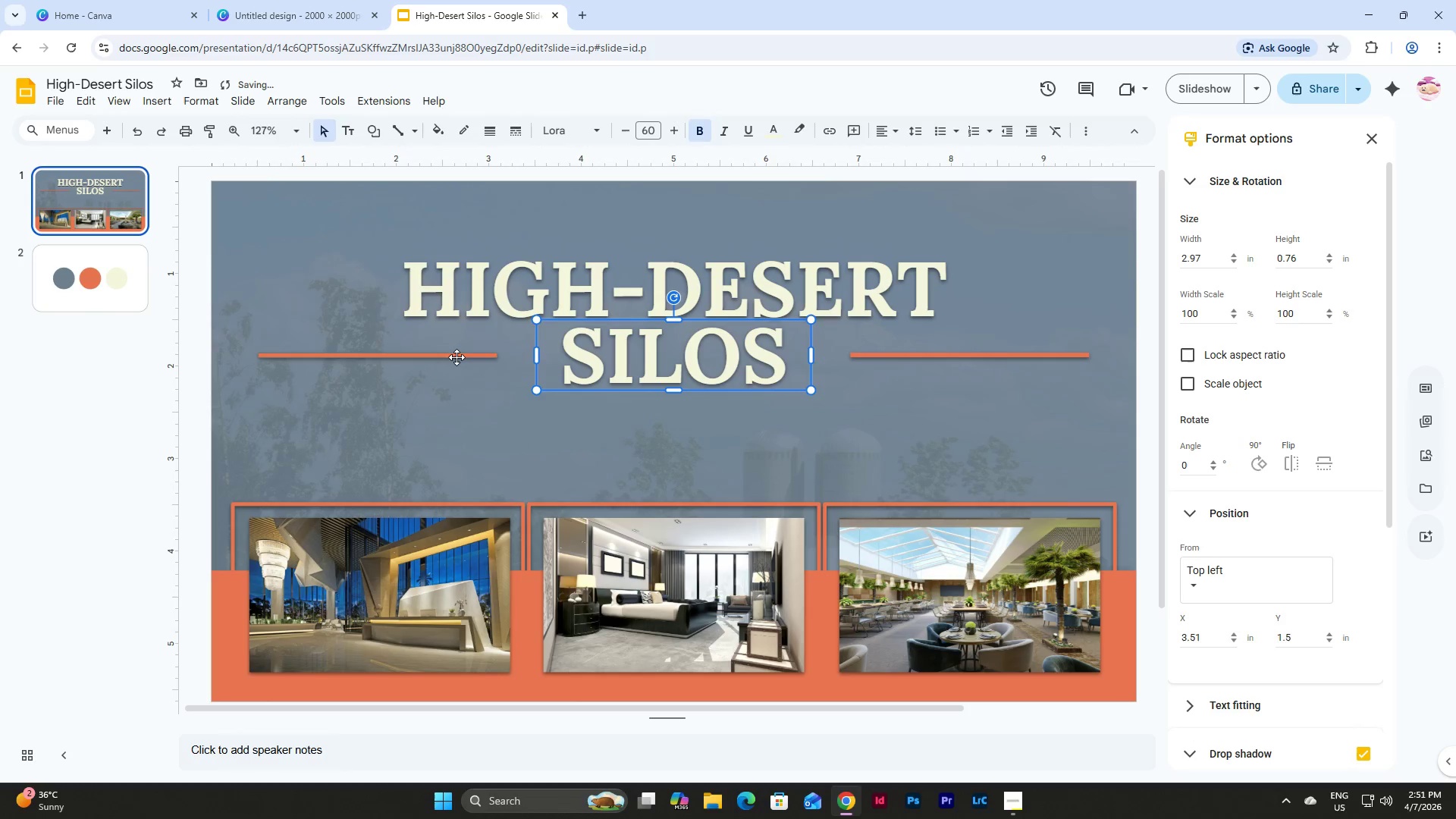 
left_click([457, 357])
 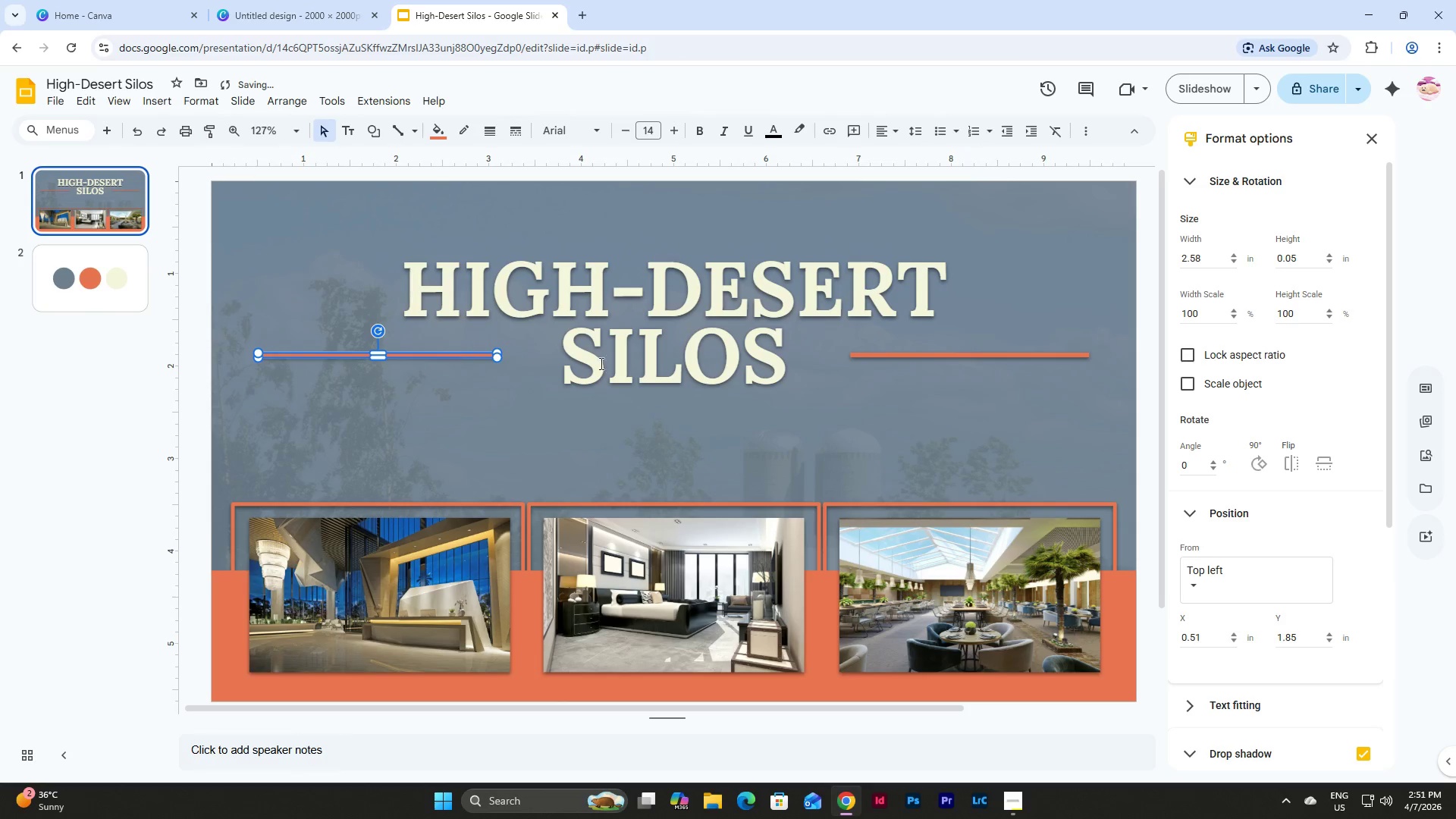 
hold_key(key=ShiftLeft, duration=0.52)
 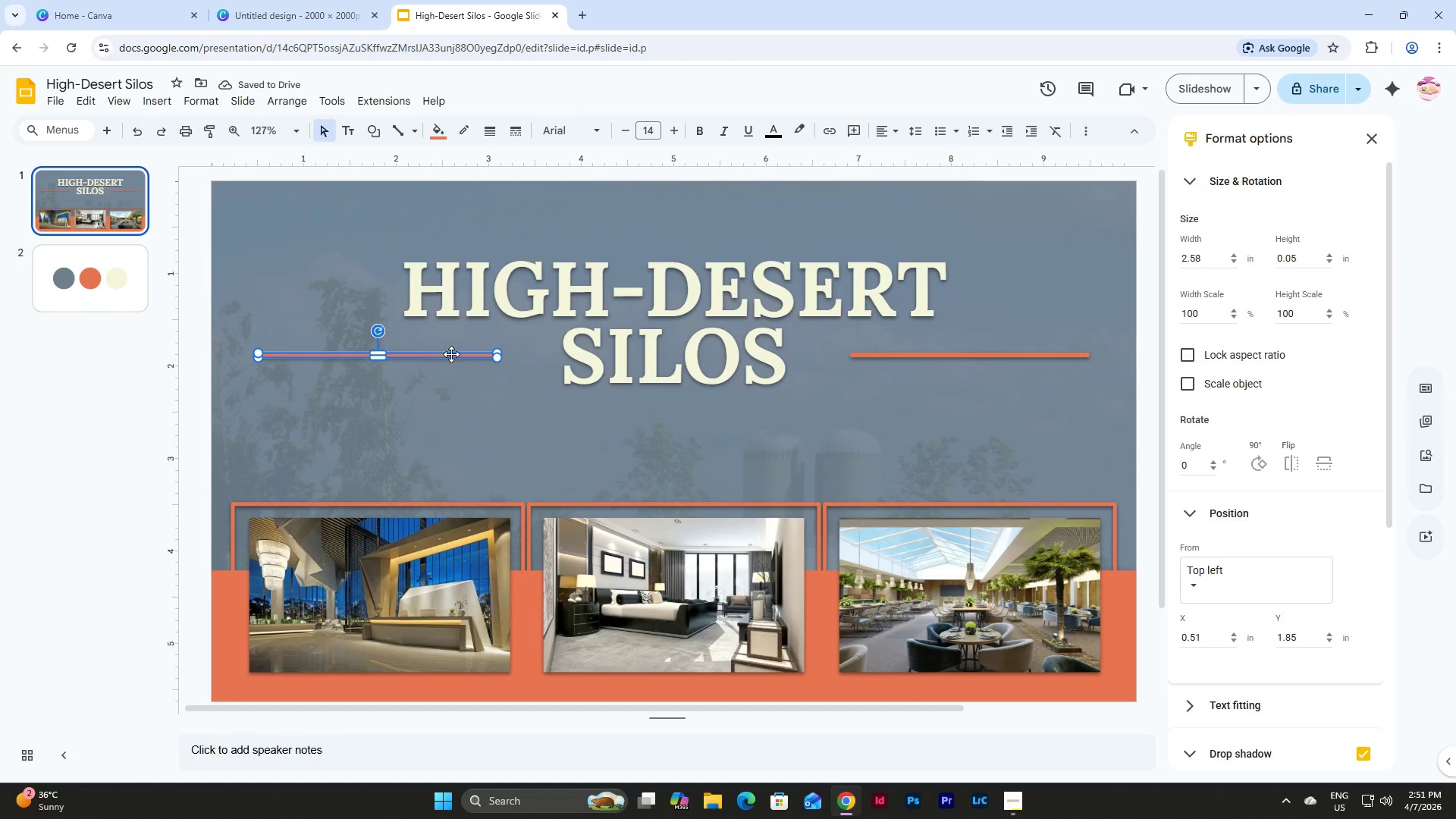 
left_click_drag(start_coordinate=[450, 354], to_coordinate=[491, 354])
 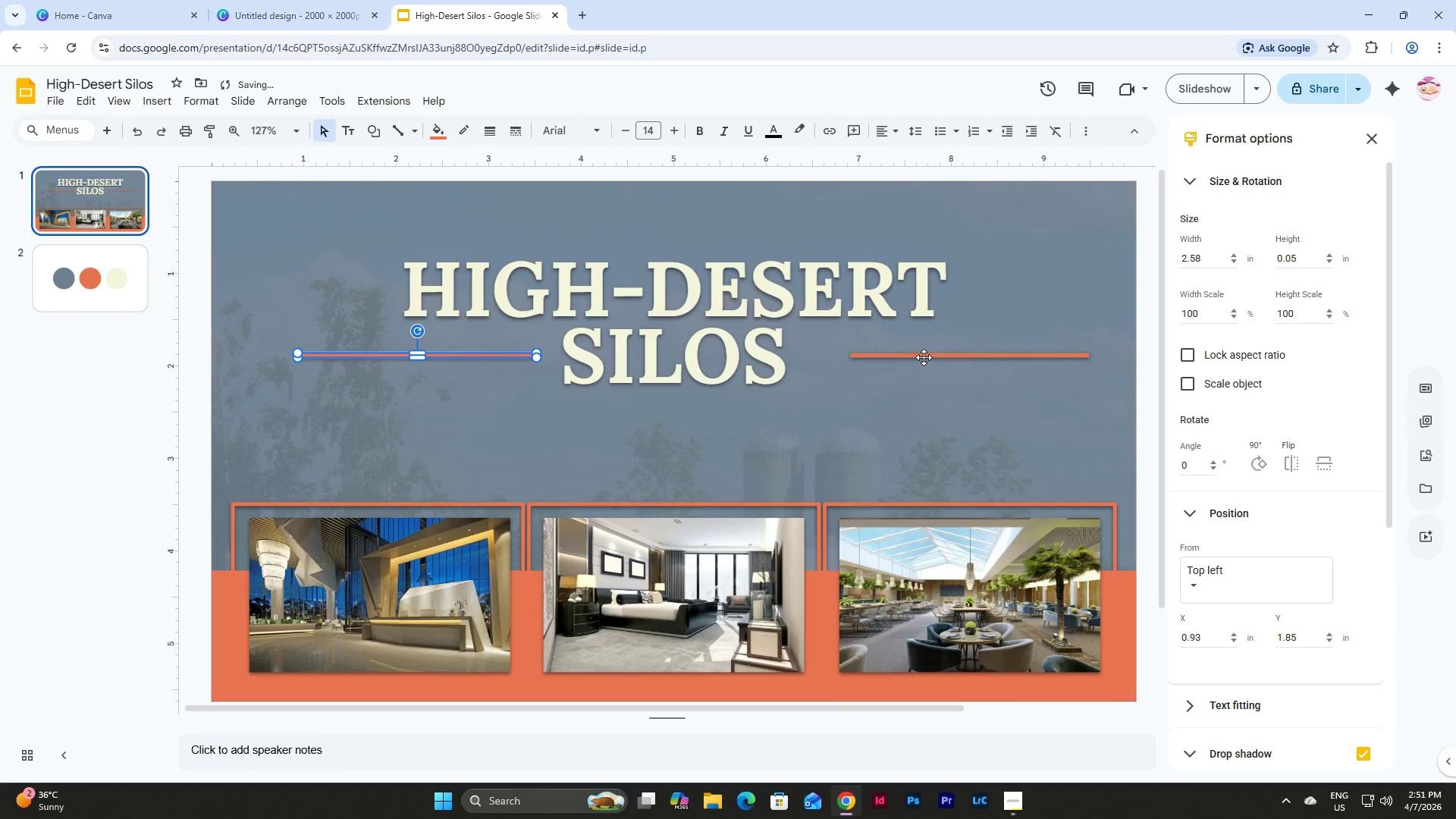 
left_click_drag(start_coordinate=[924, 357], to_coordinate=[884, 359])
 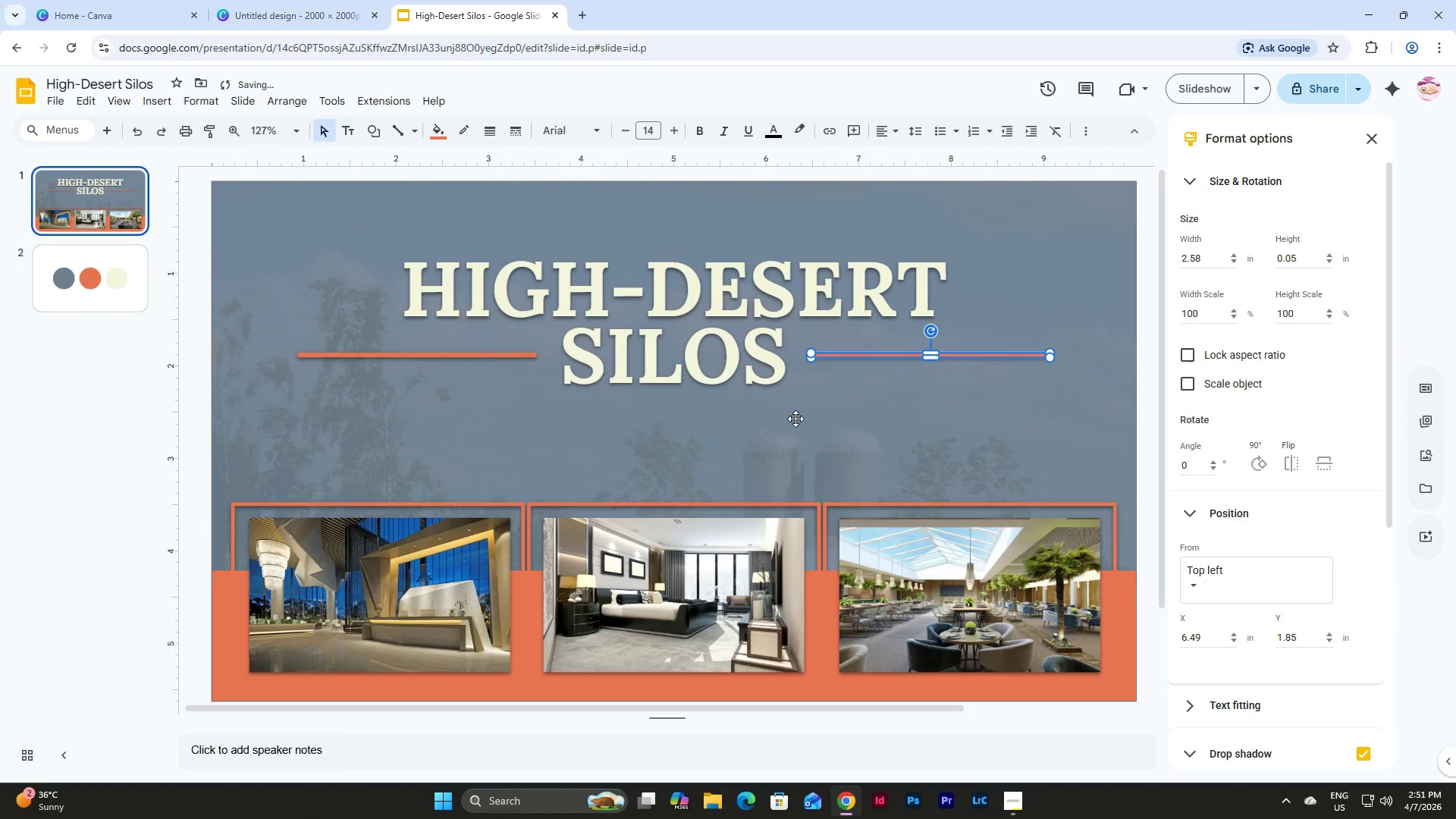 
left_click([795, 416])
 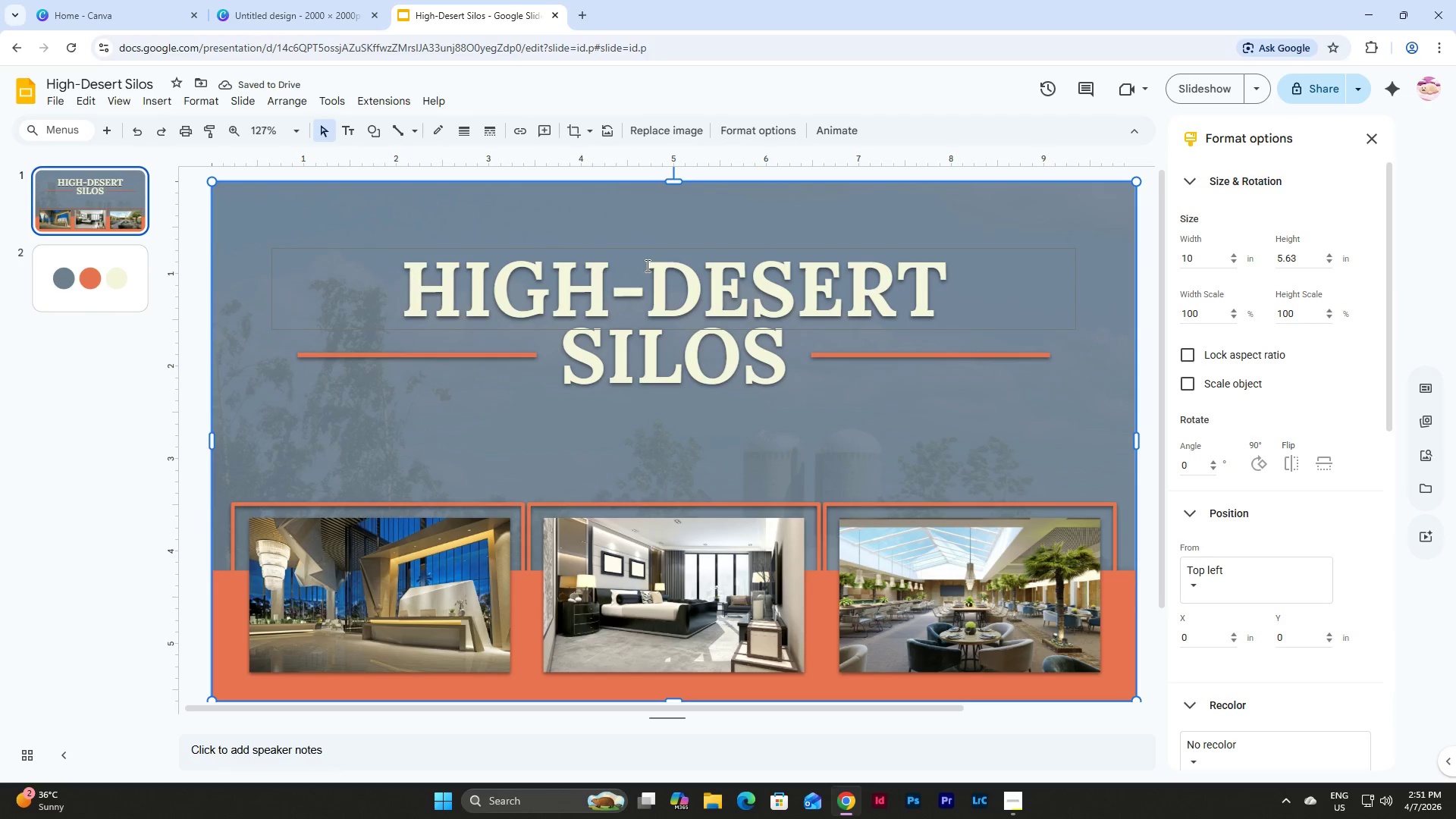 
left_click([671, 363])
 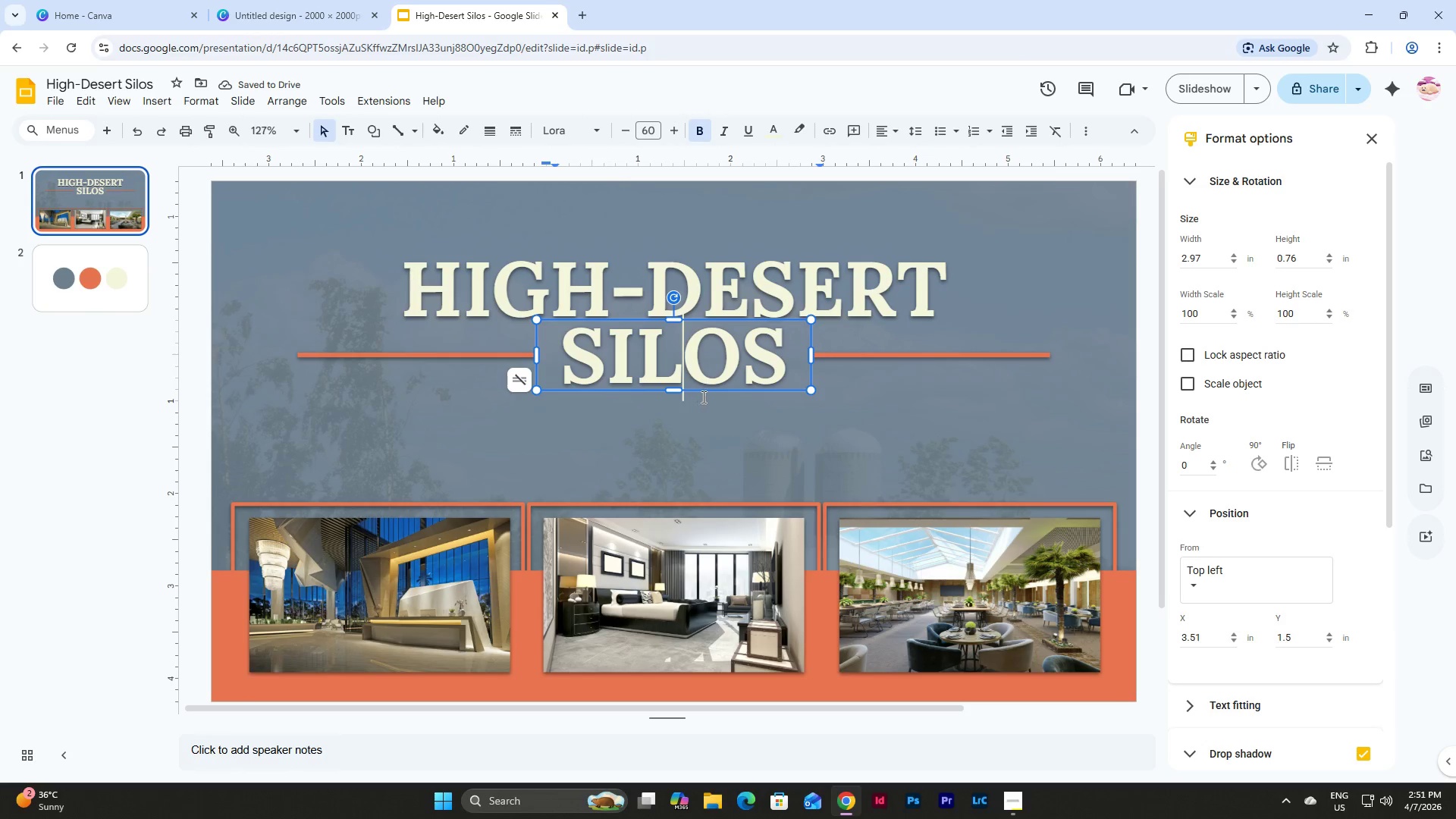 
left_click([702, 397])
 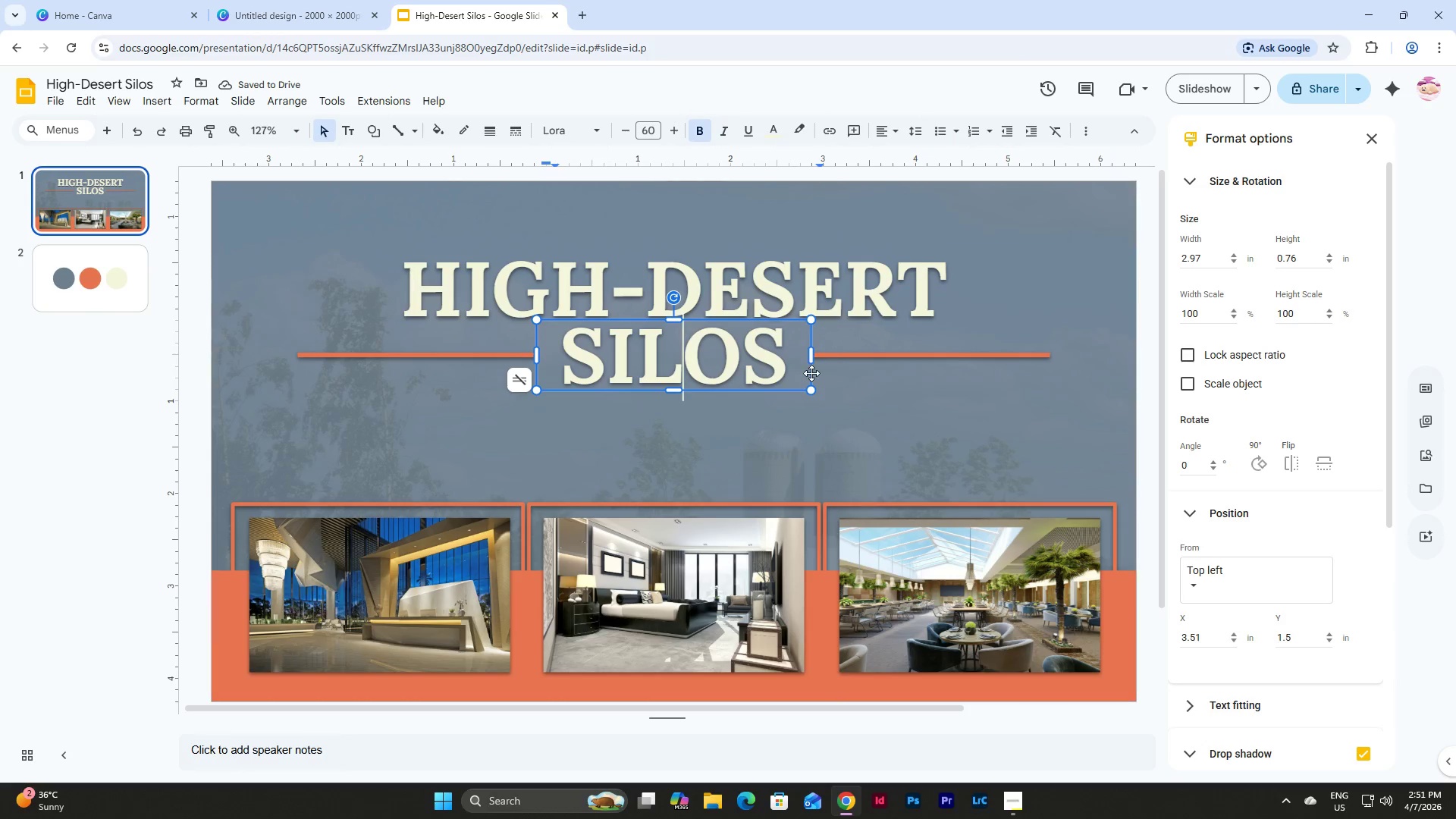 
left_click([811, 374])
 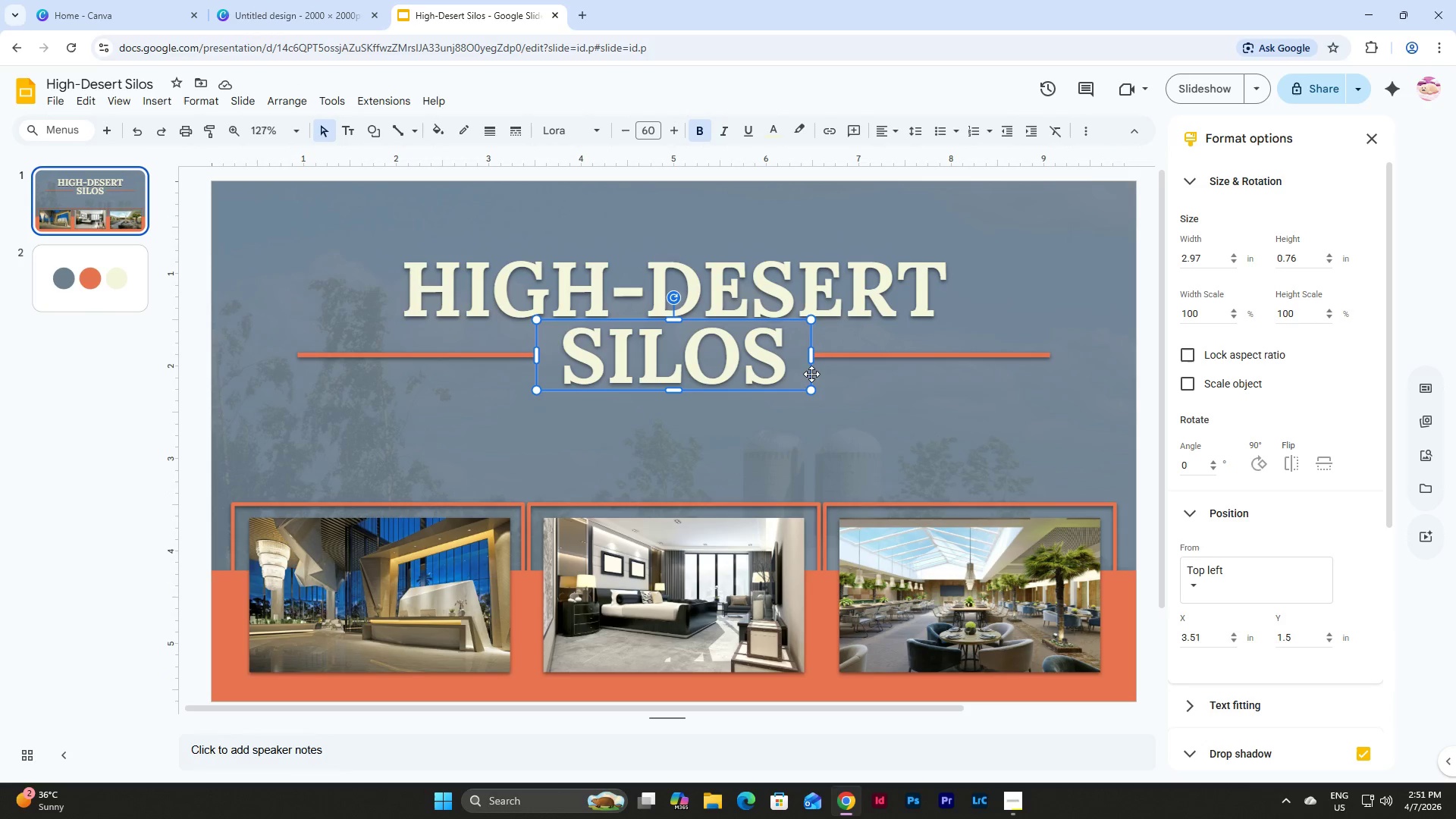 
key(Control+C)
 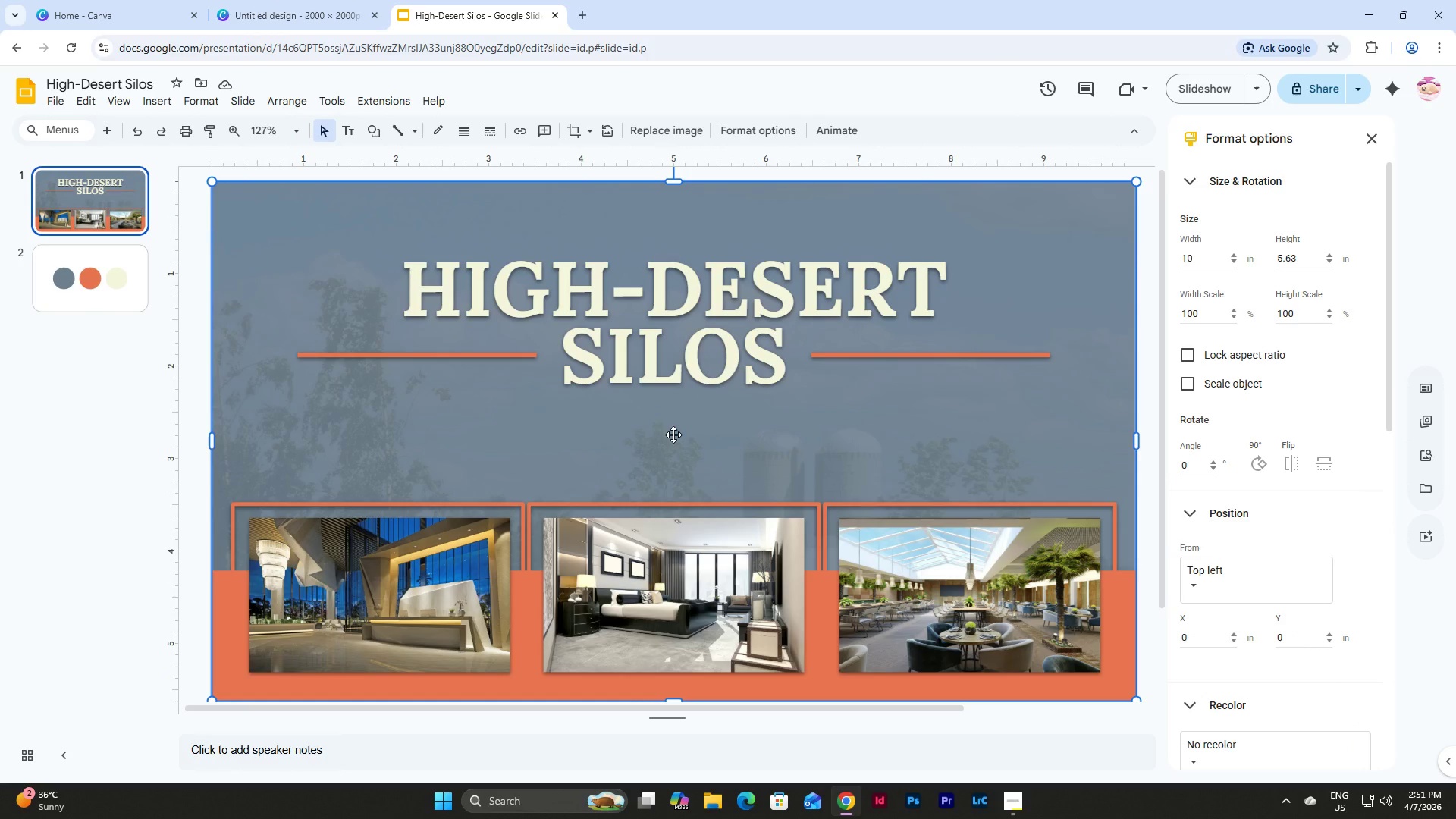 
key(Control+V)
 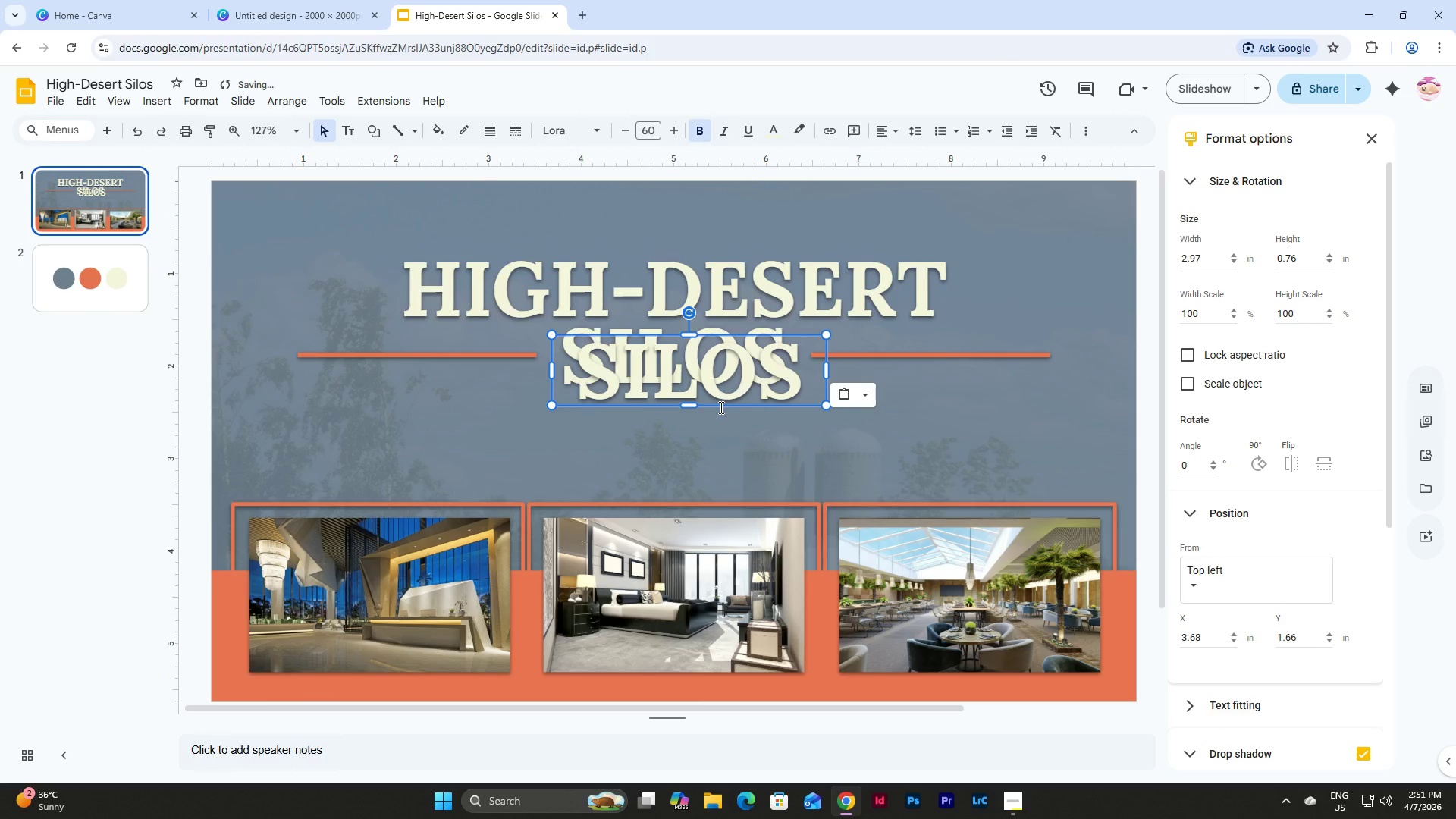 
left_click([720, 407])
 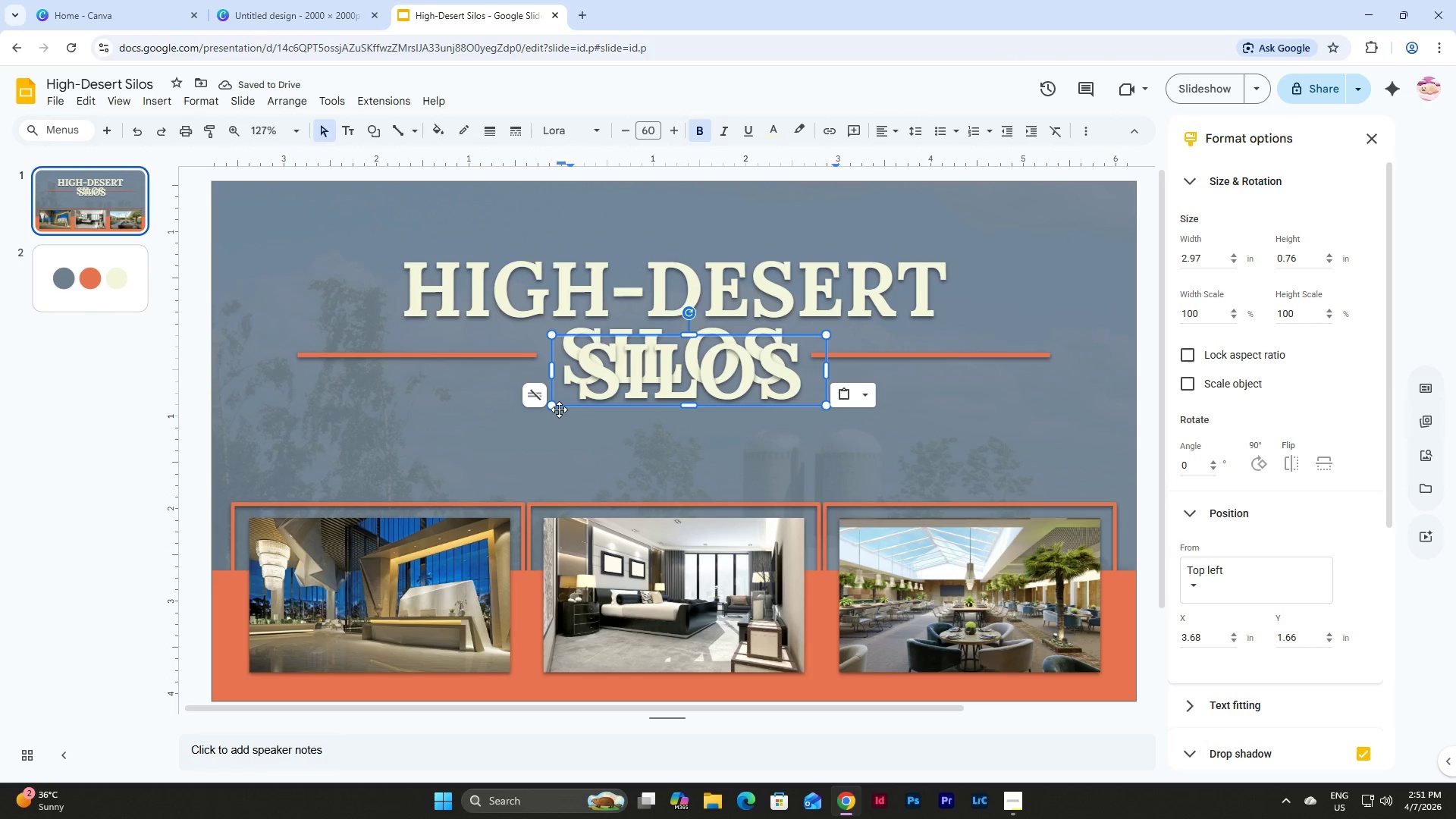 
left_click_drag(start_coordinate=[561, 406], to_coordinate=[544, 466])
 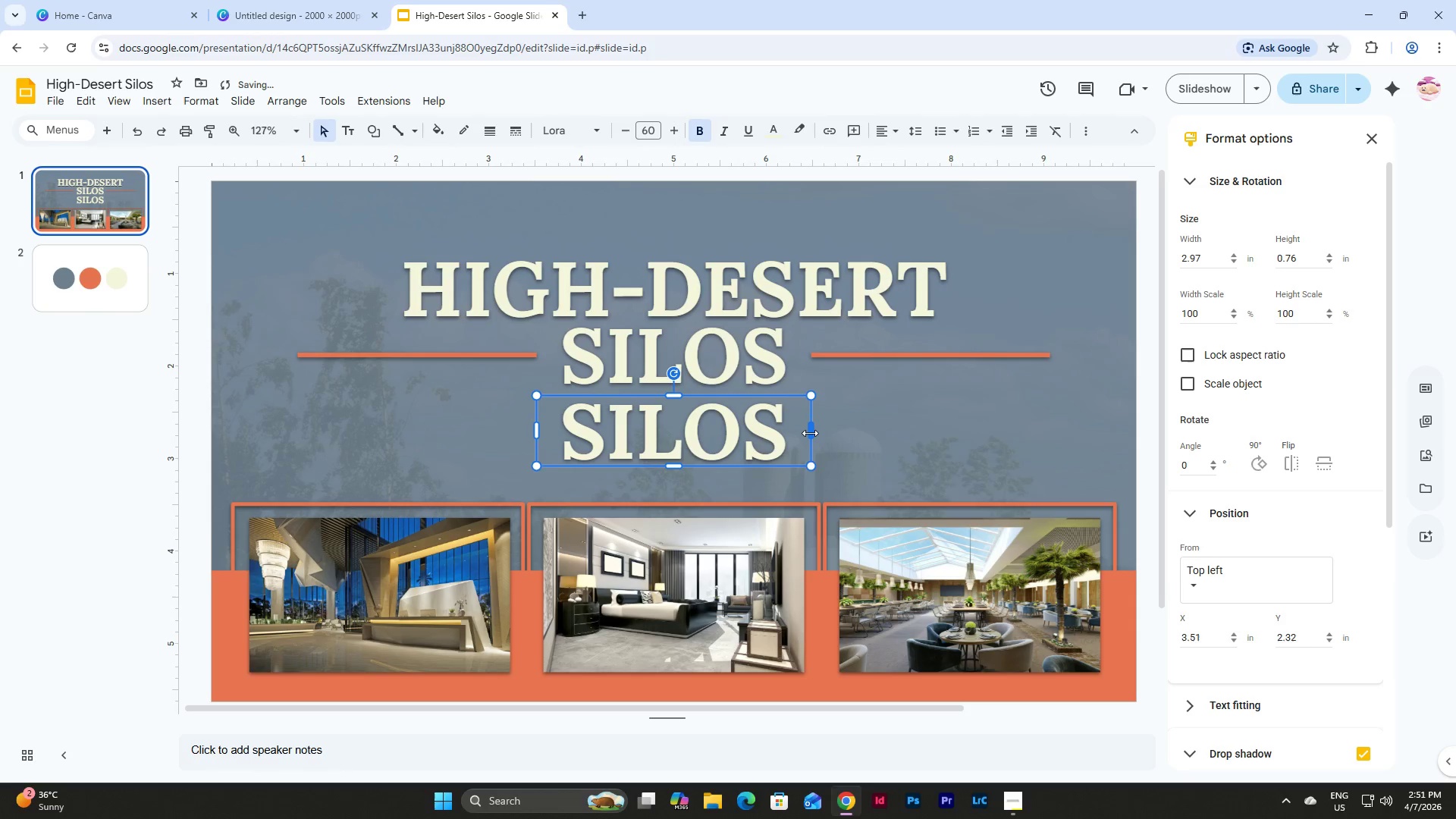 
left_click_drag(start_coordinate=[811, 431], to_coordinate=[1052, 442])
 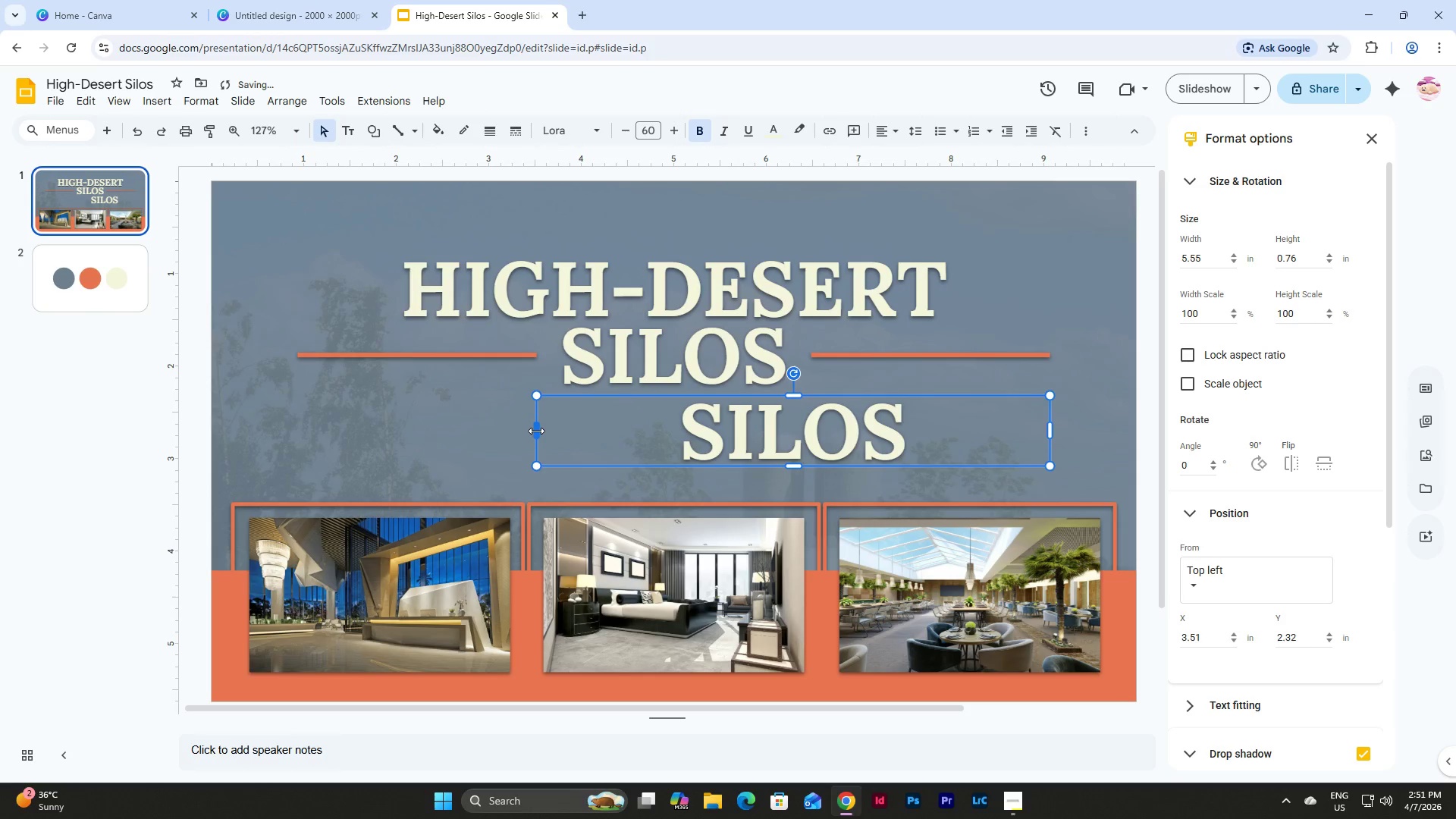 
left_click_drag(start_coordinate=[536, 431], to_coordinate=[297, 425])
 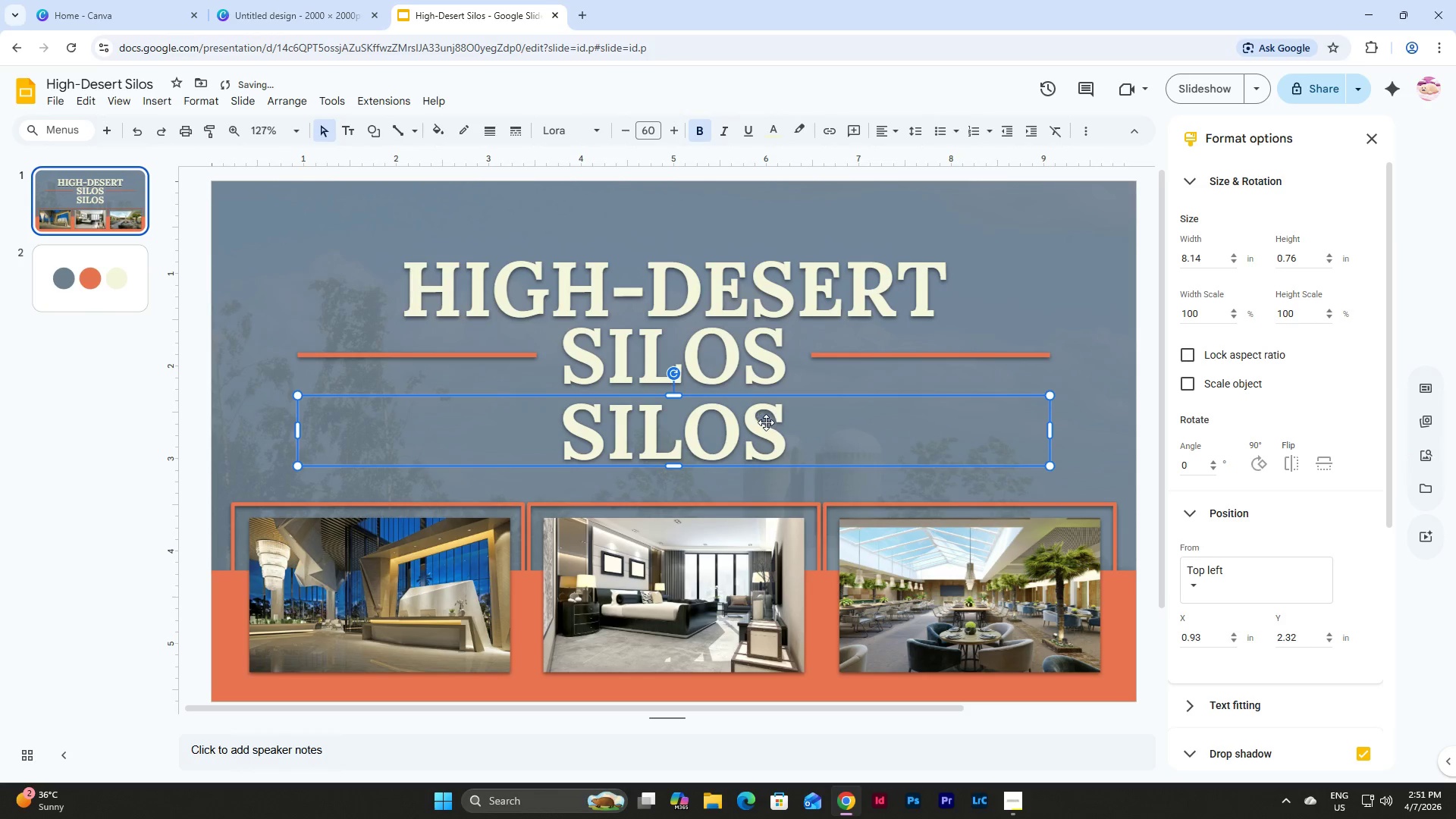 
double_click([782, 424])
 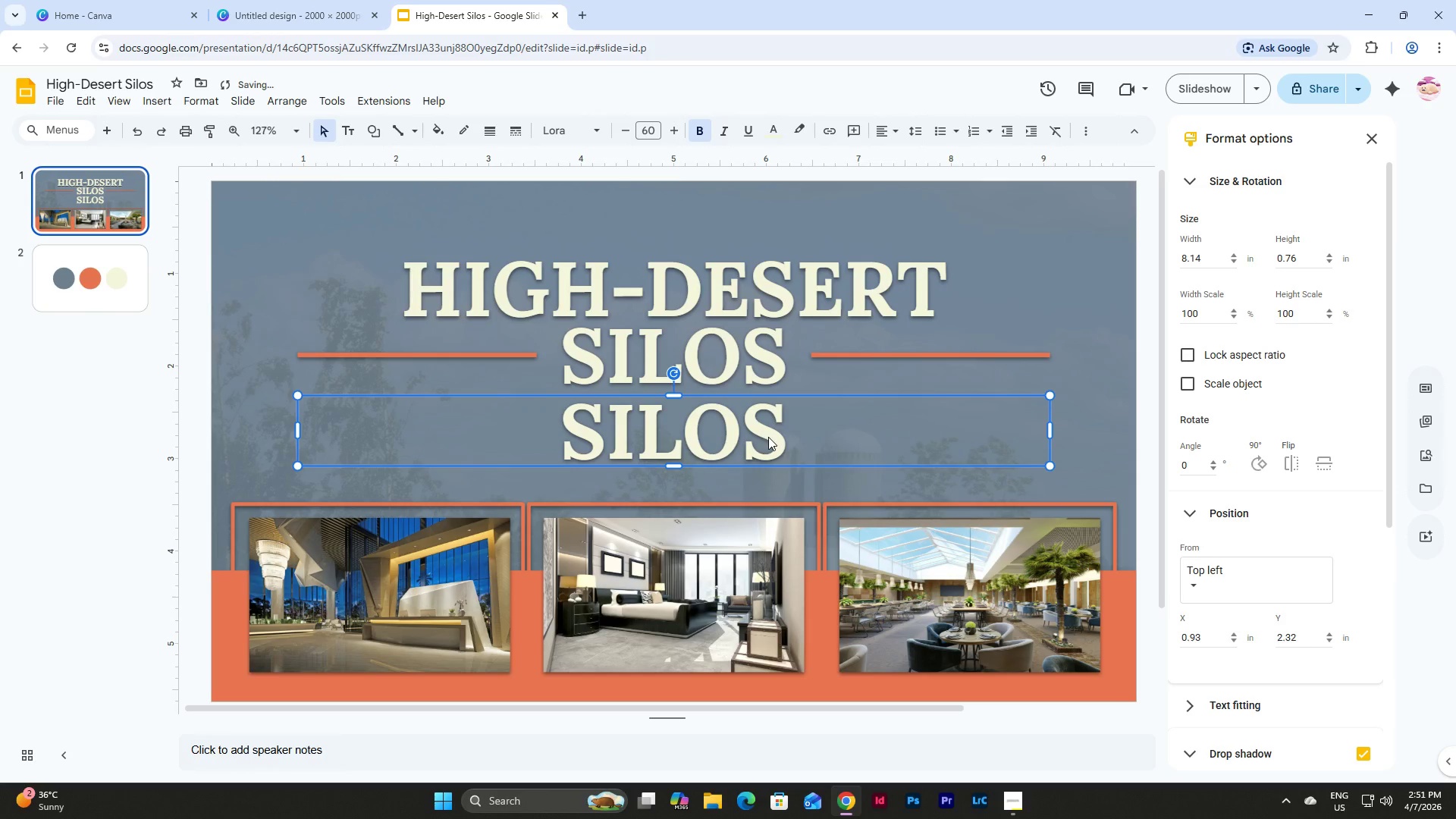 
double_click([802, 437])
 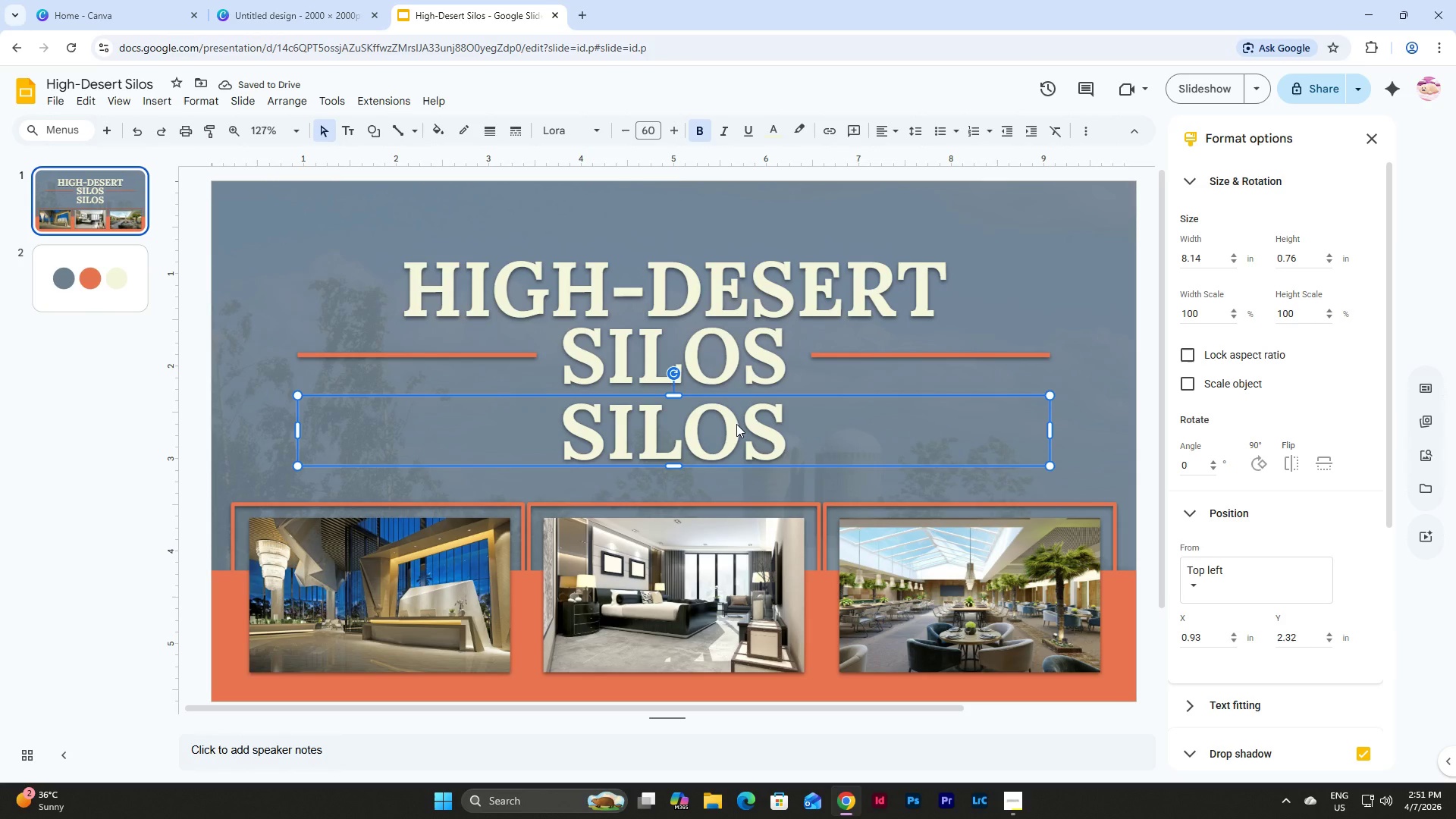 
triple_click([736, 424])
 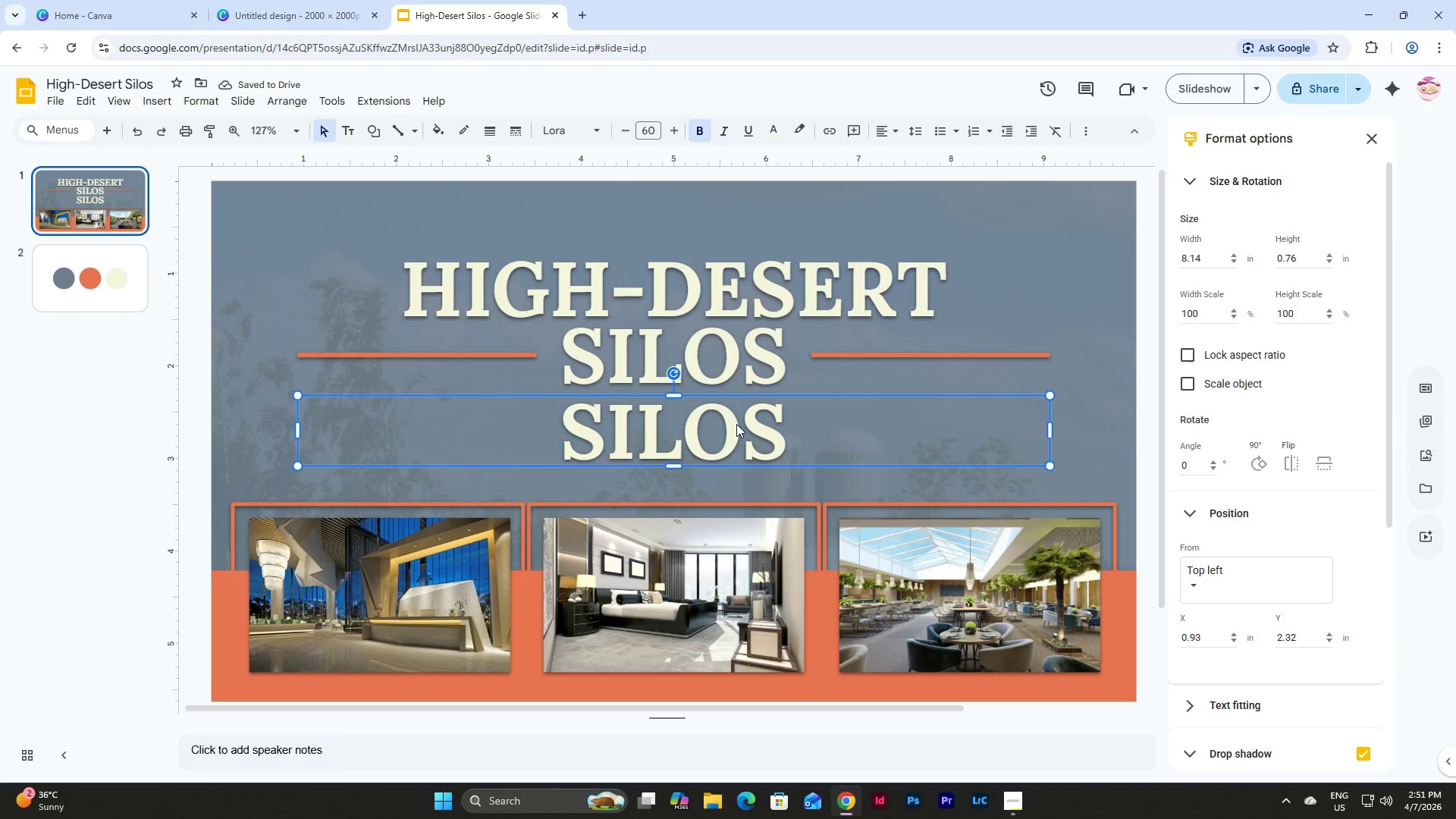 
triple_click([736, 424])
 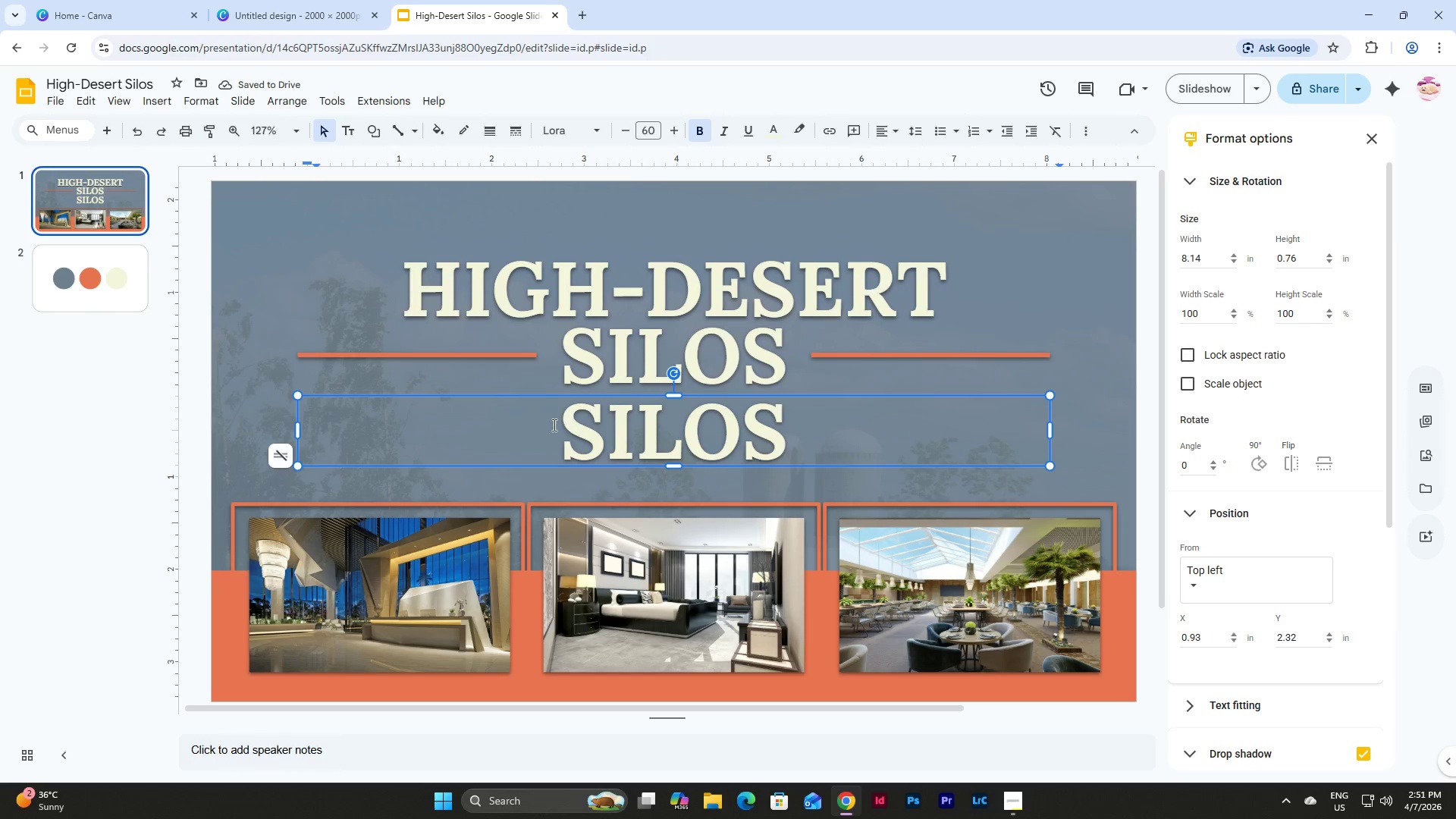 
left_click_drag(start_coordinate=[552, 425], to_coordinate=[830, 428])
 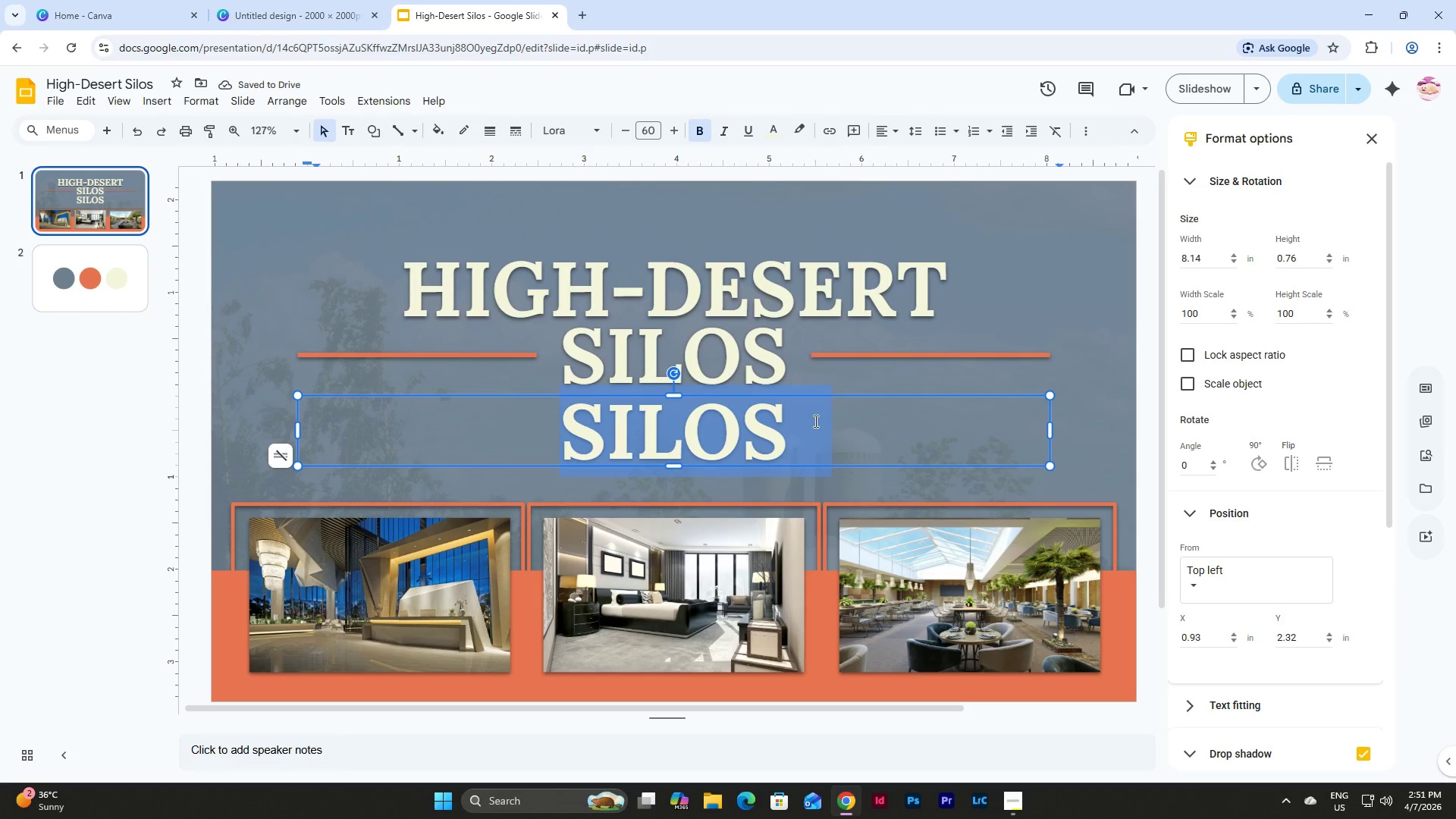 
type(Refine )
key(Backspace)
type(d Luxury)
 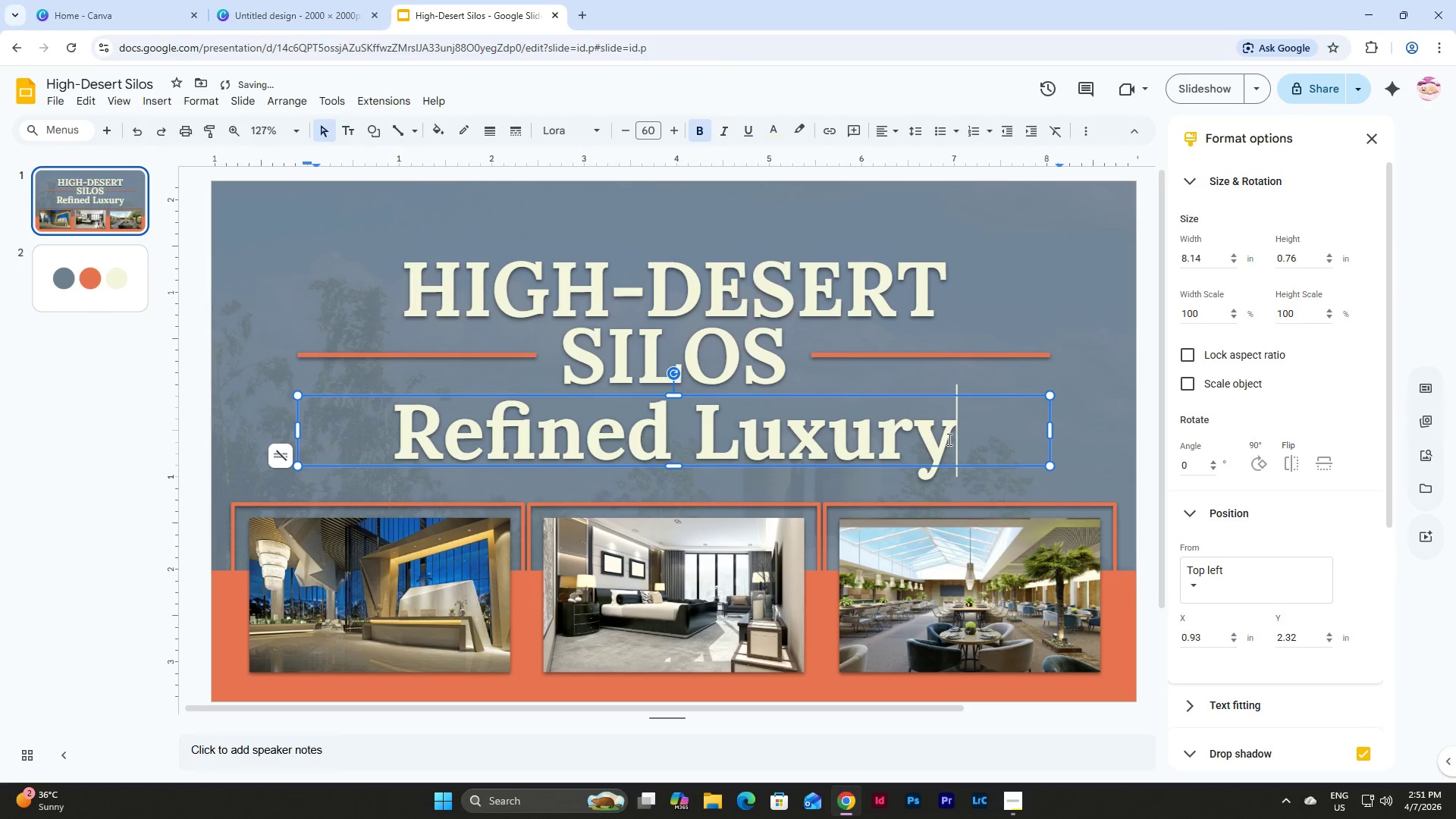 
left_click_drag(start_coordinate=[963, 439], to_coordinate=[375, 406])
 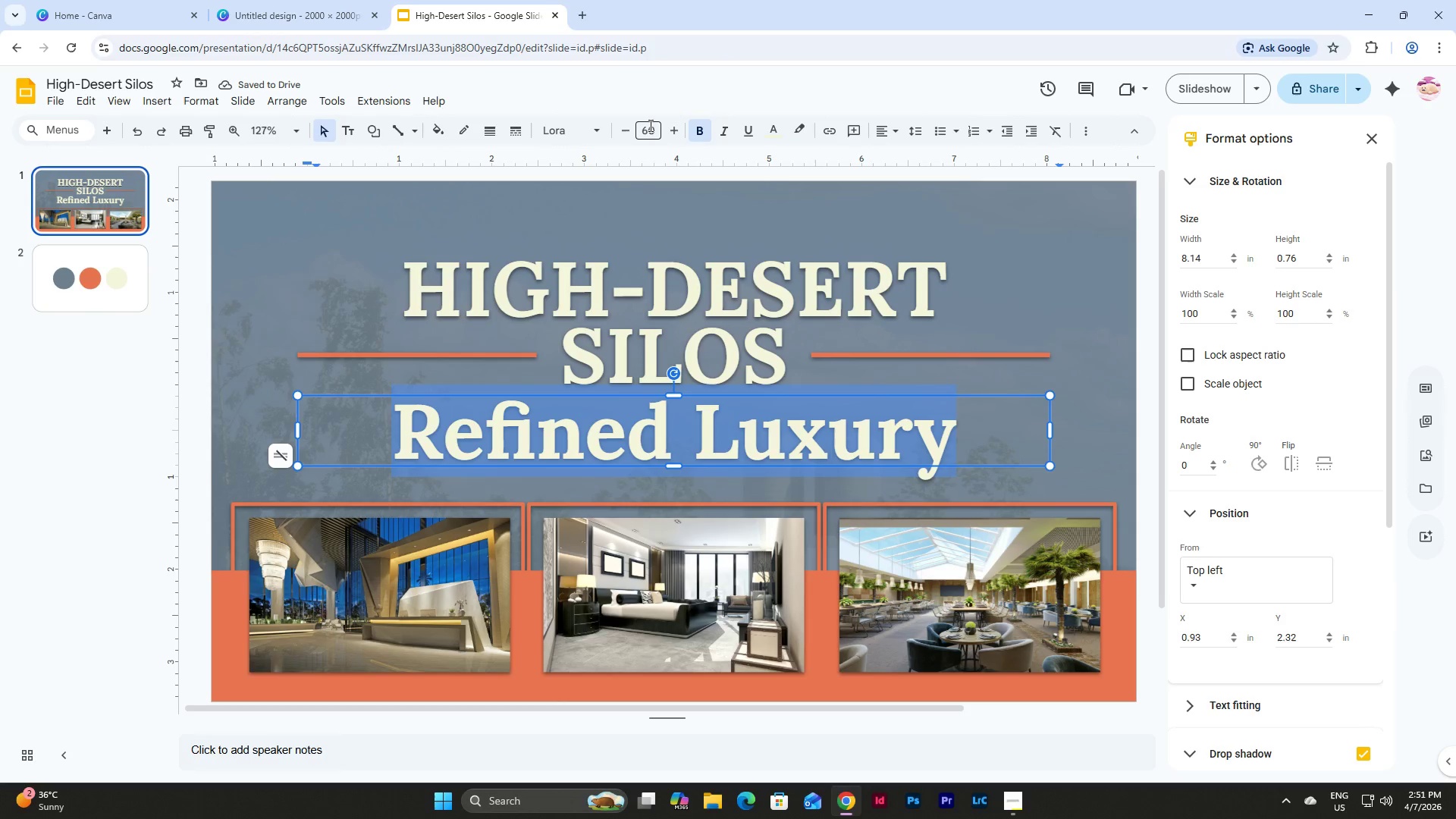 
left_click([648, 125])
 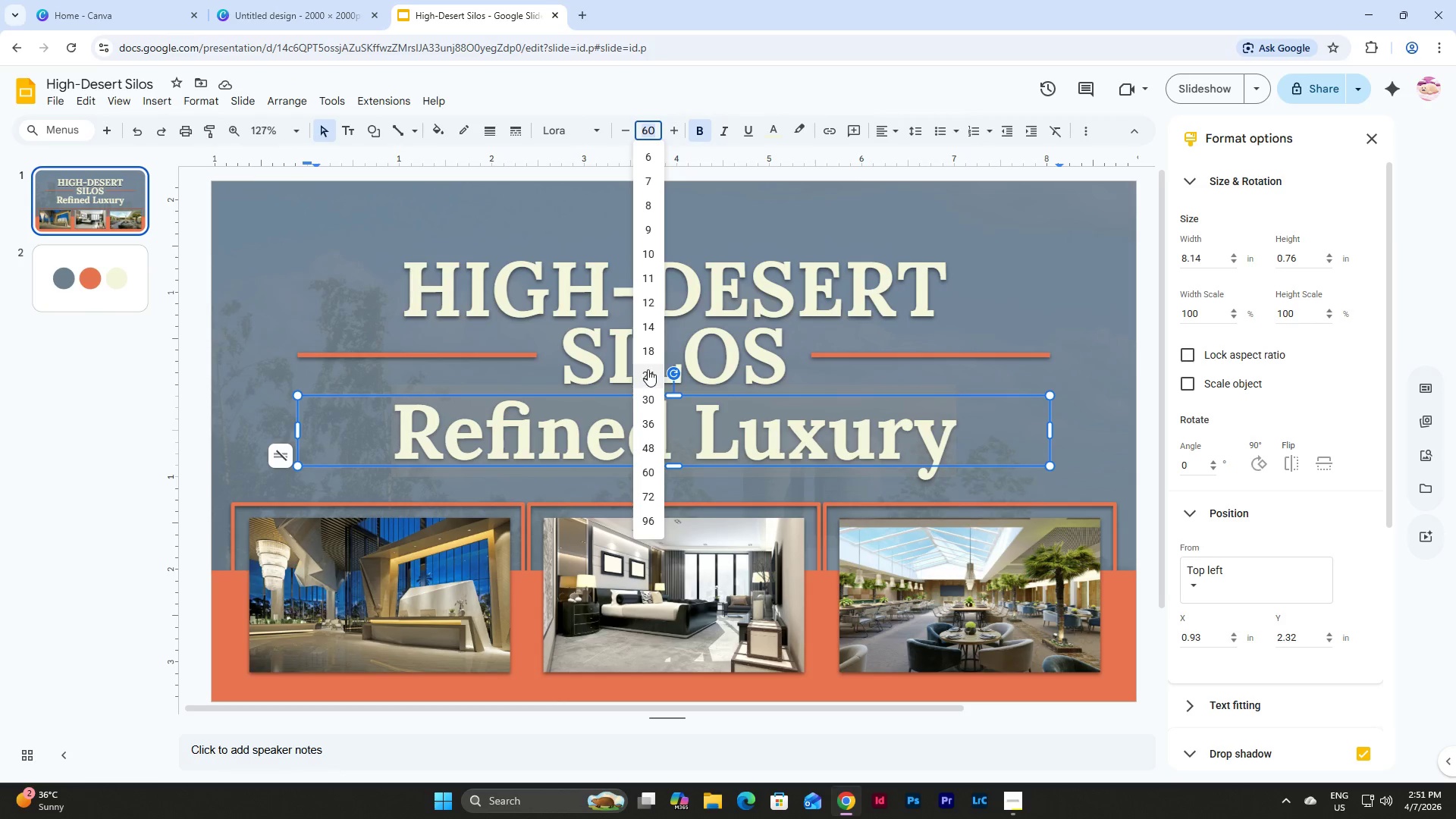 
left_click([648, 369])
 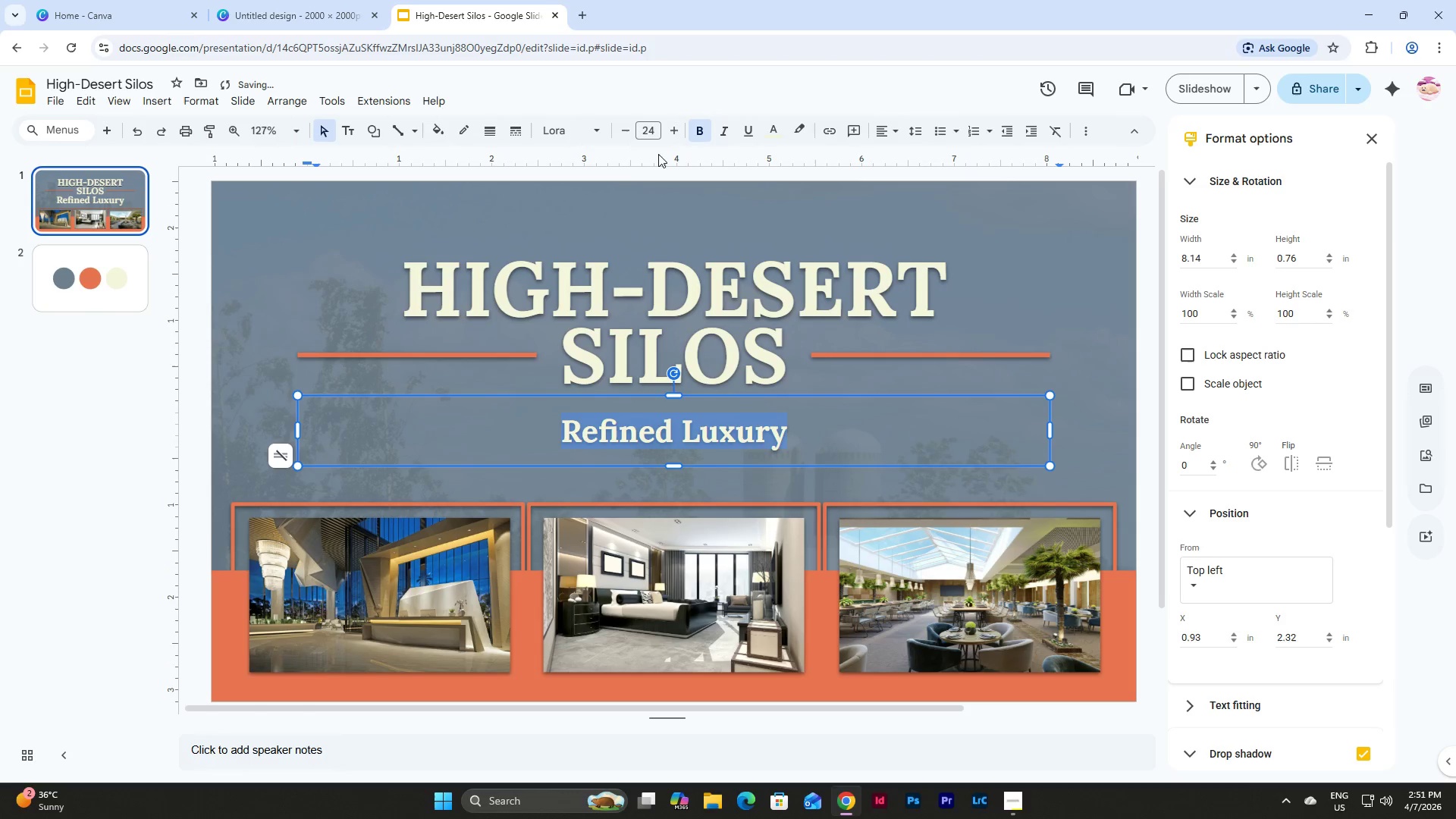 
left_click([656, 130])
 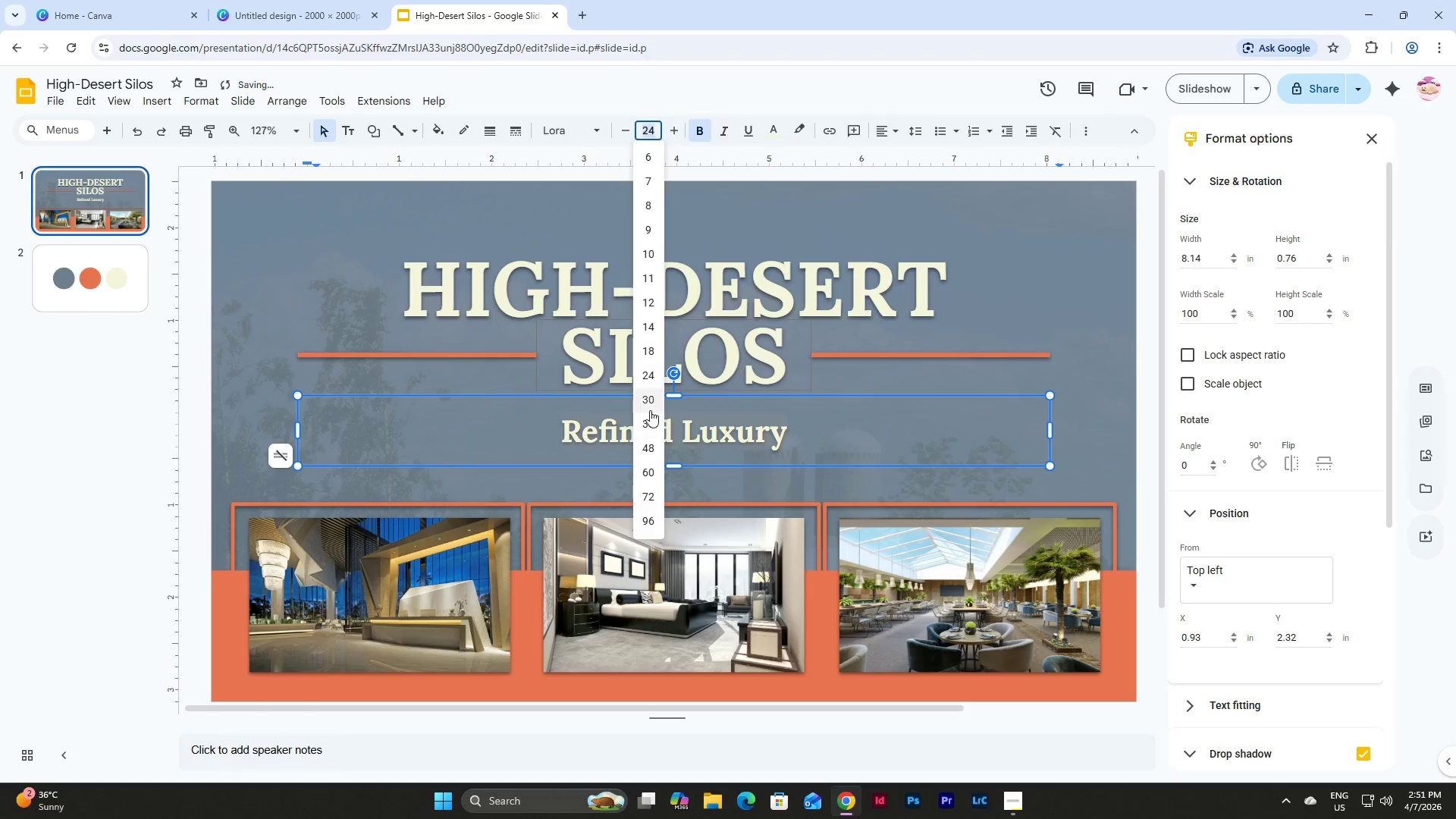 
left_click([648, 422])
 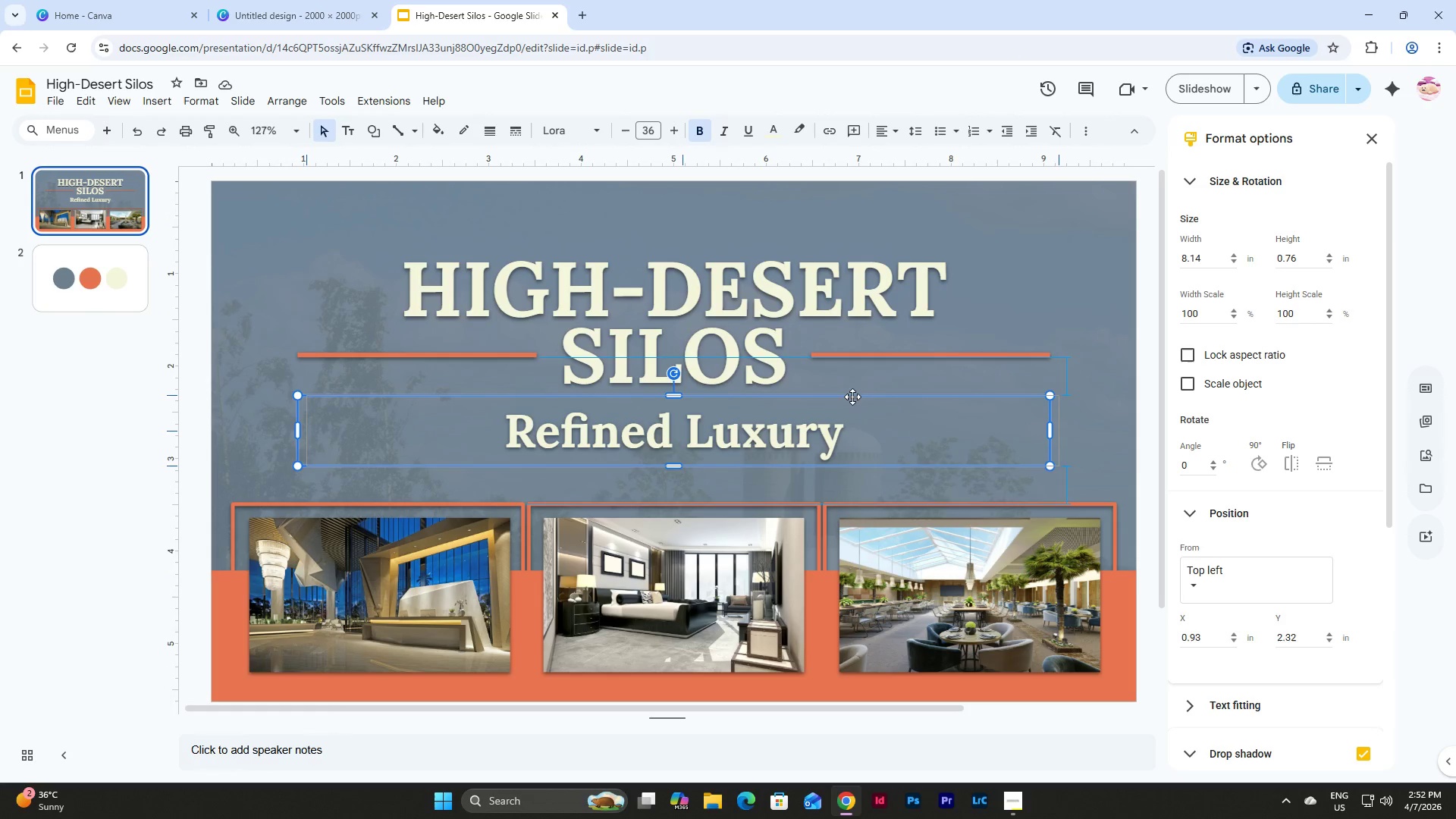 
wait(11.81)
 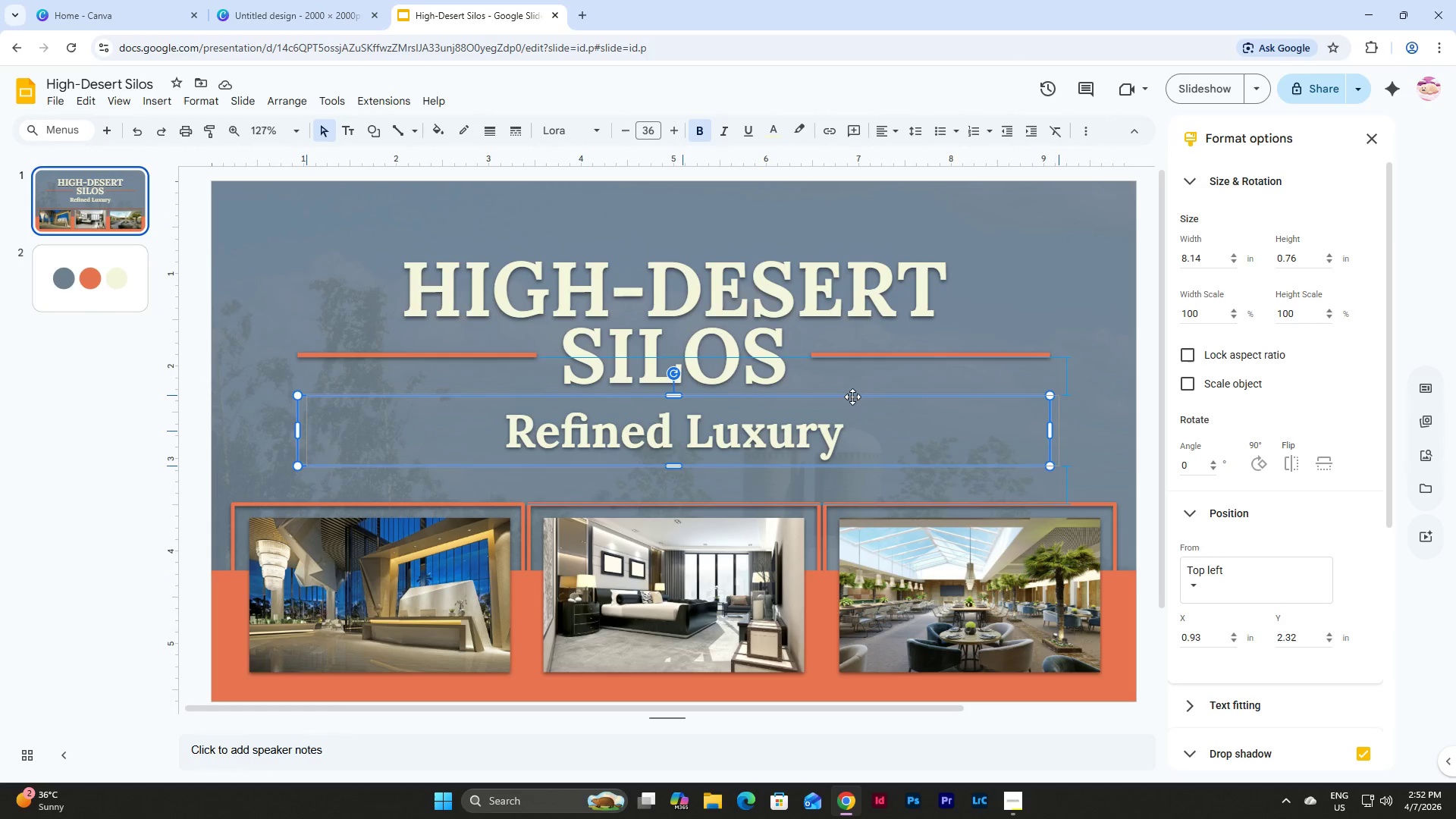 
left_click([701, 130])
 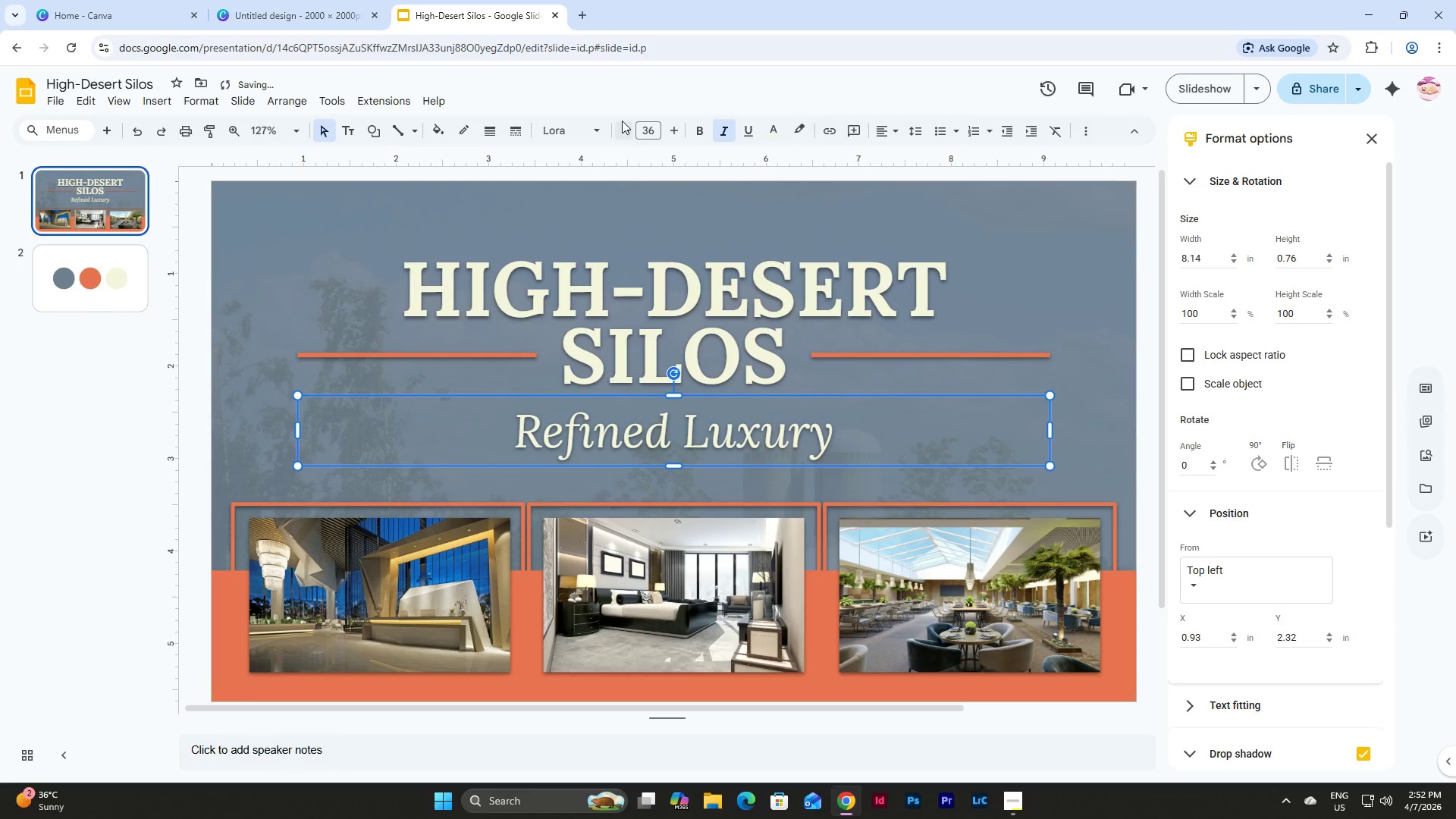 
wait(8.53)
 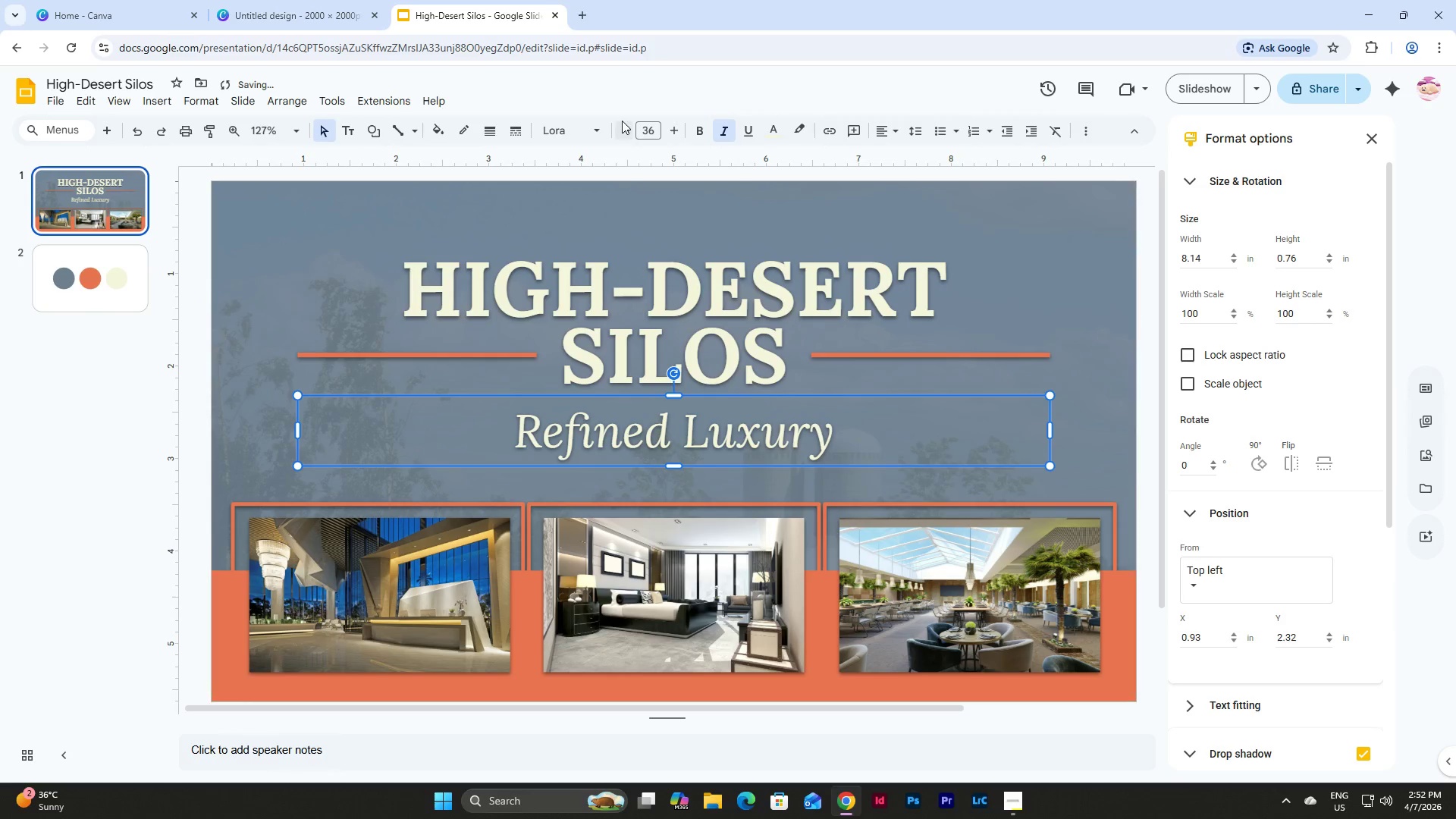 
left_click([152, 438])
 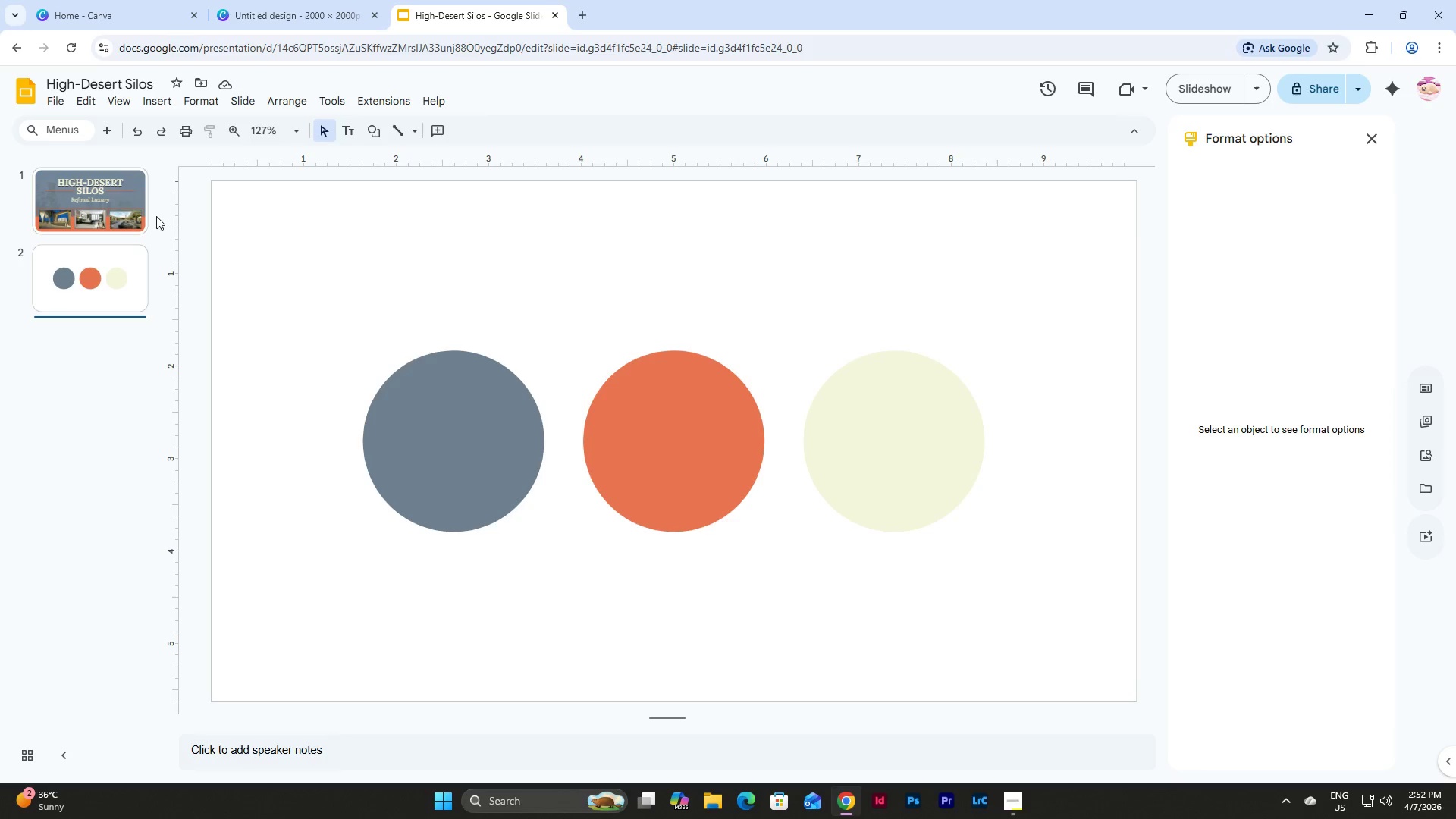 
left_click([110, 186])
 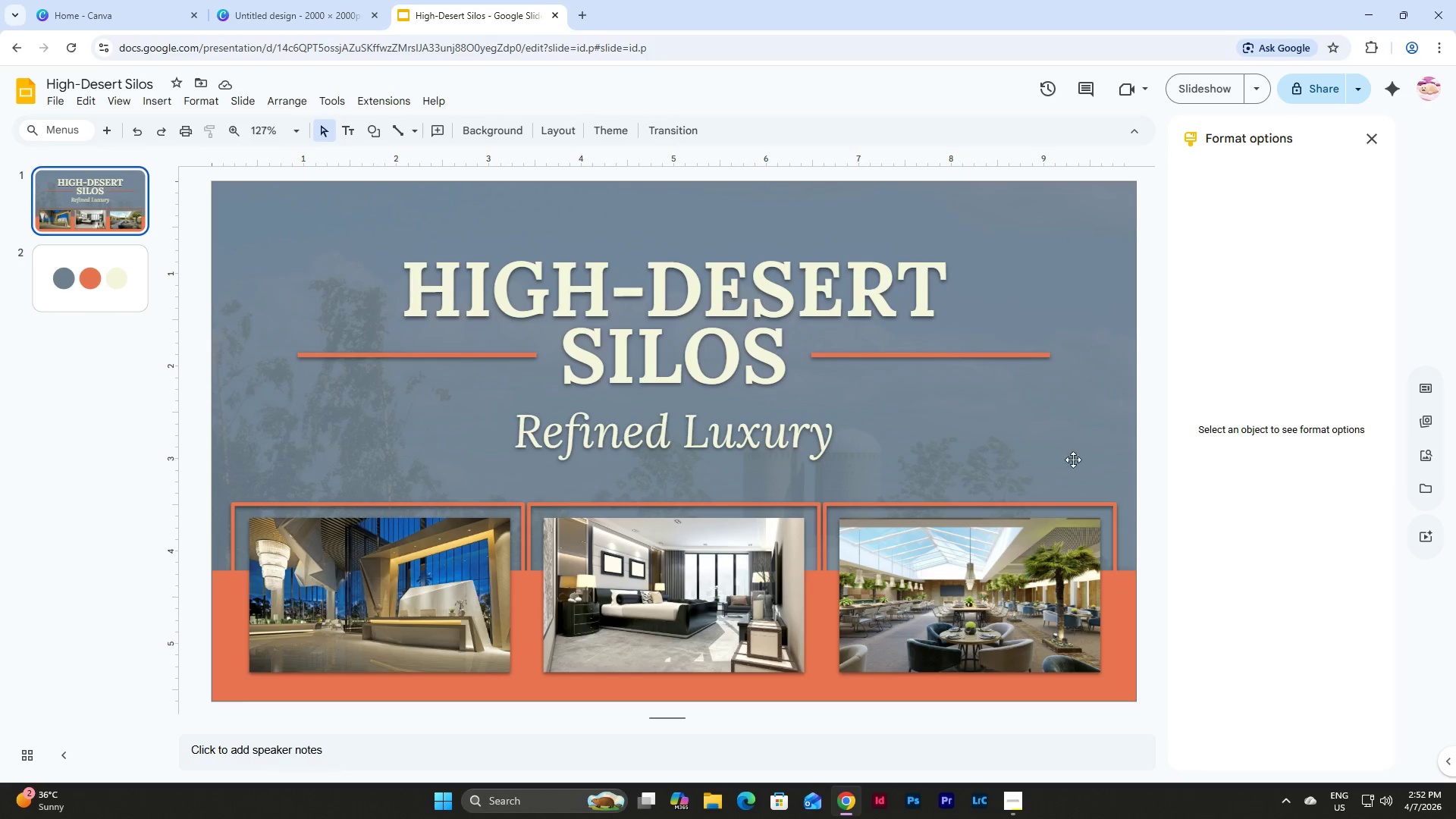 
left_click([1103, 413])
 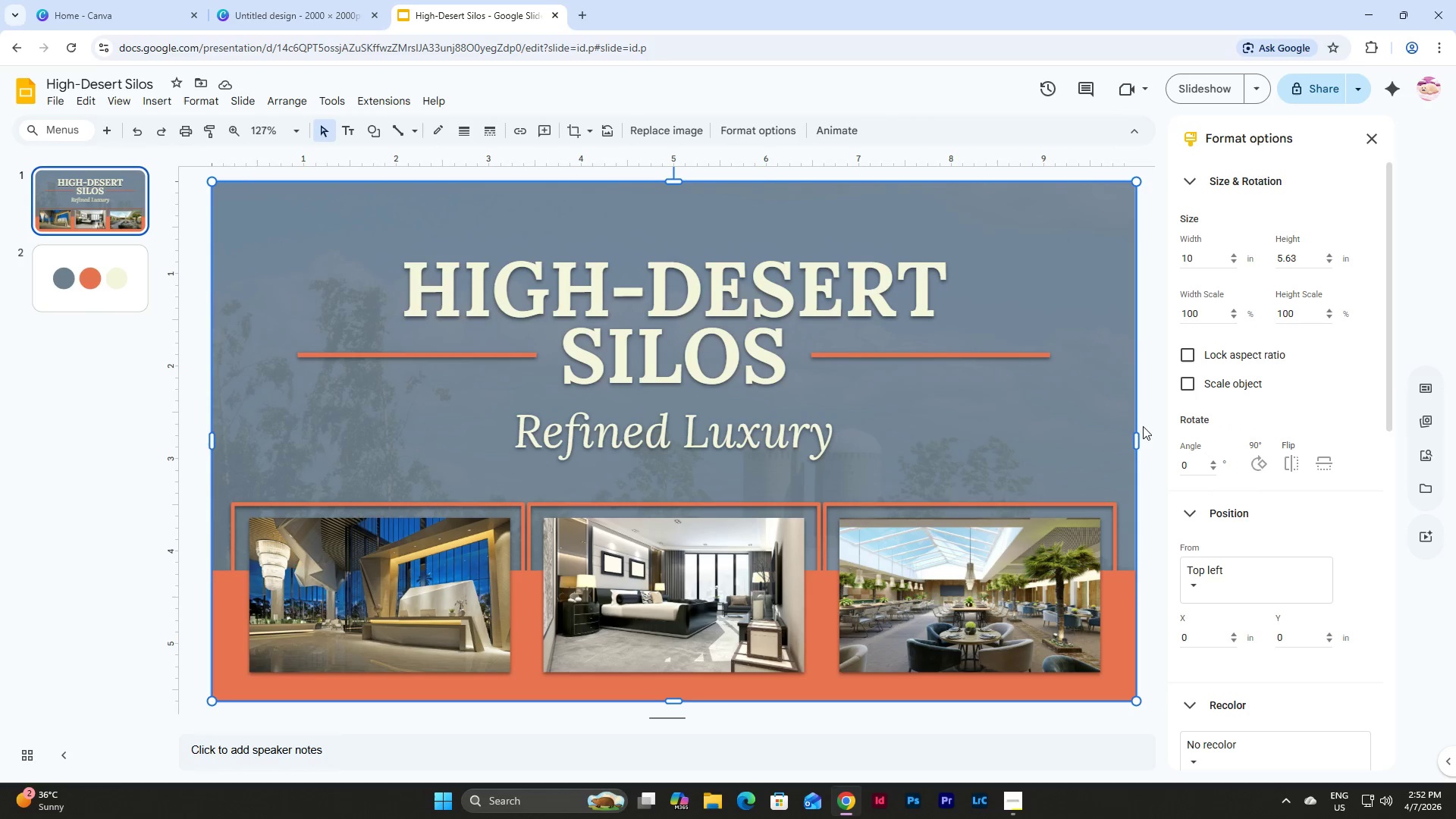 
left_click([1151, 406])
 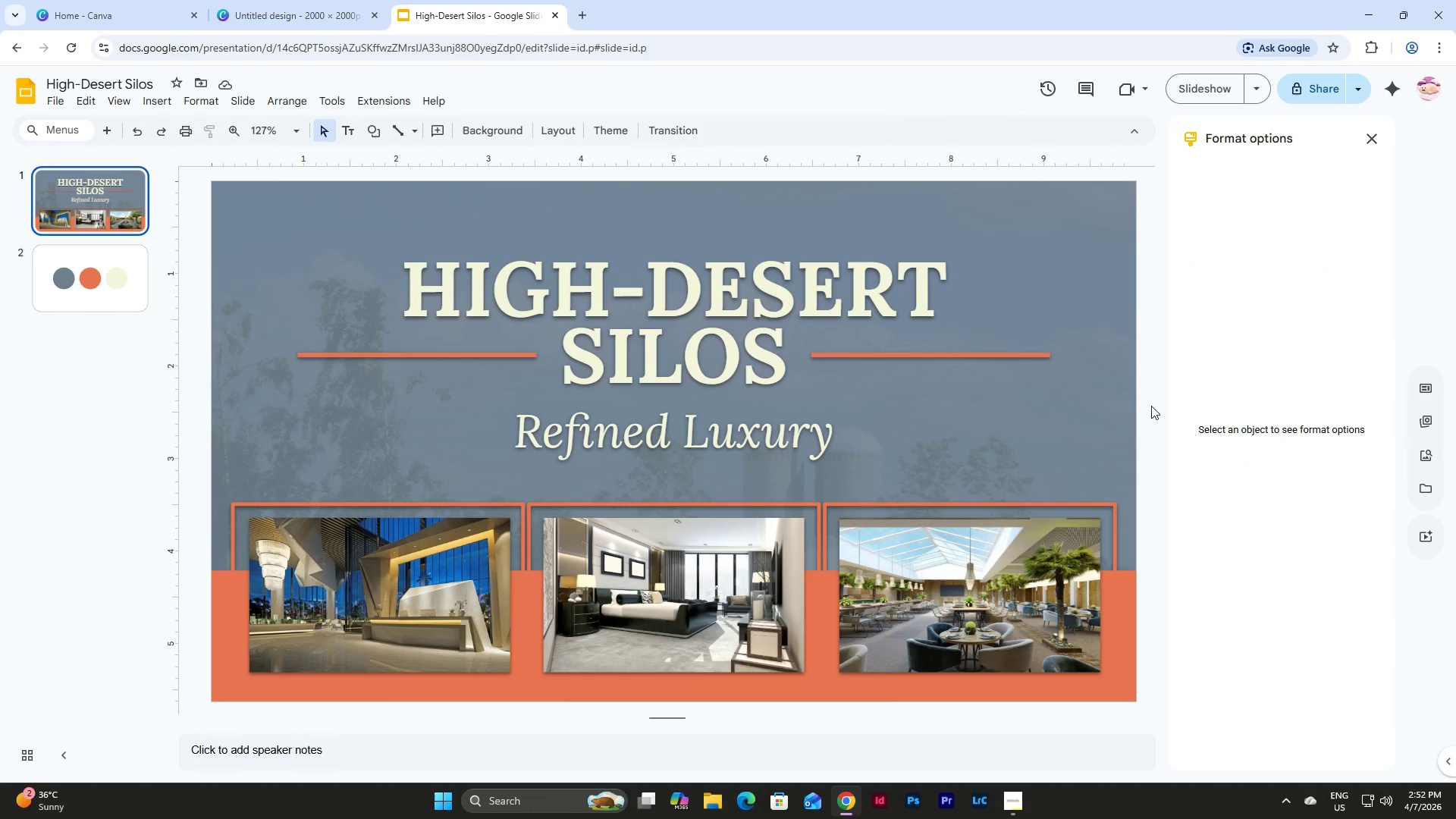 
left_click([1187, 94])
 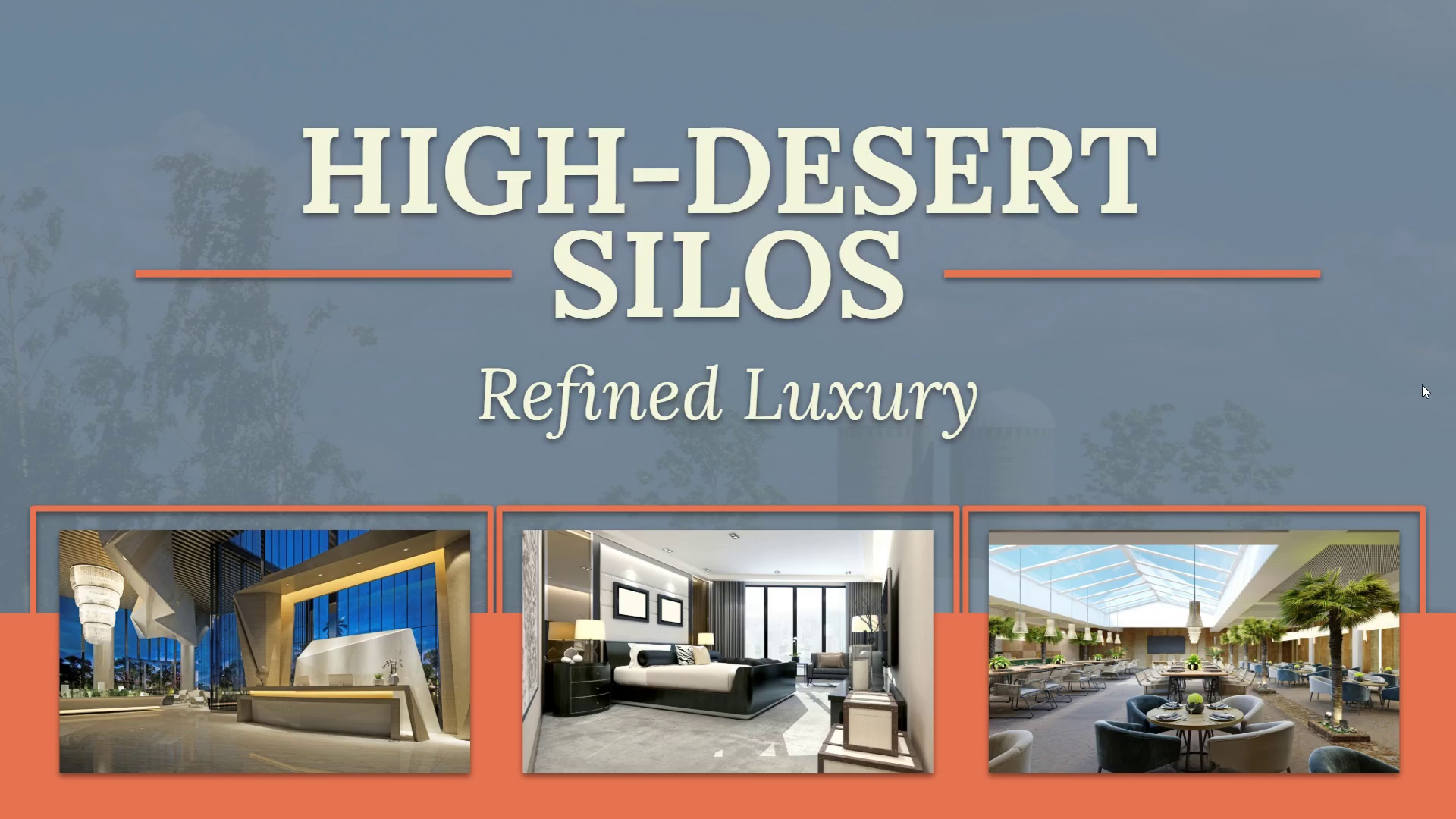 
wait(11.11)
 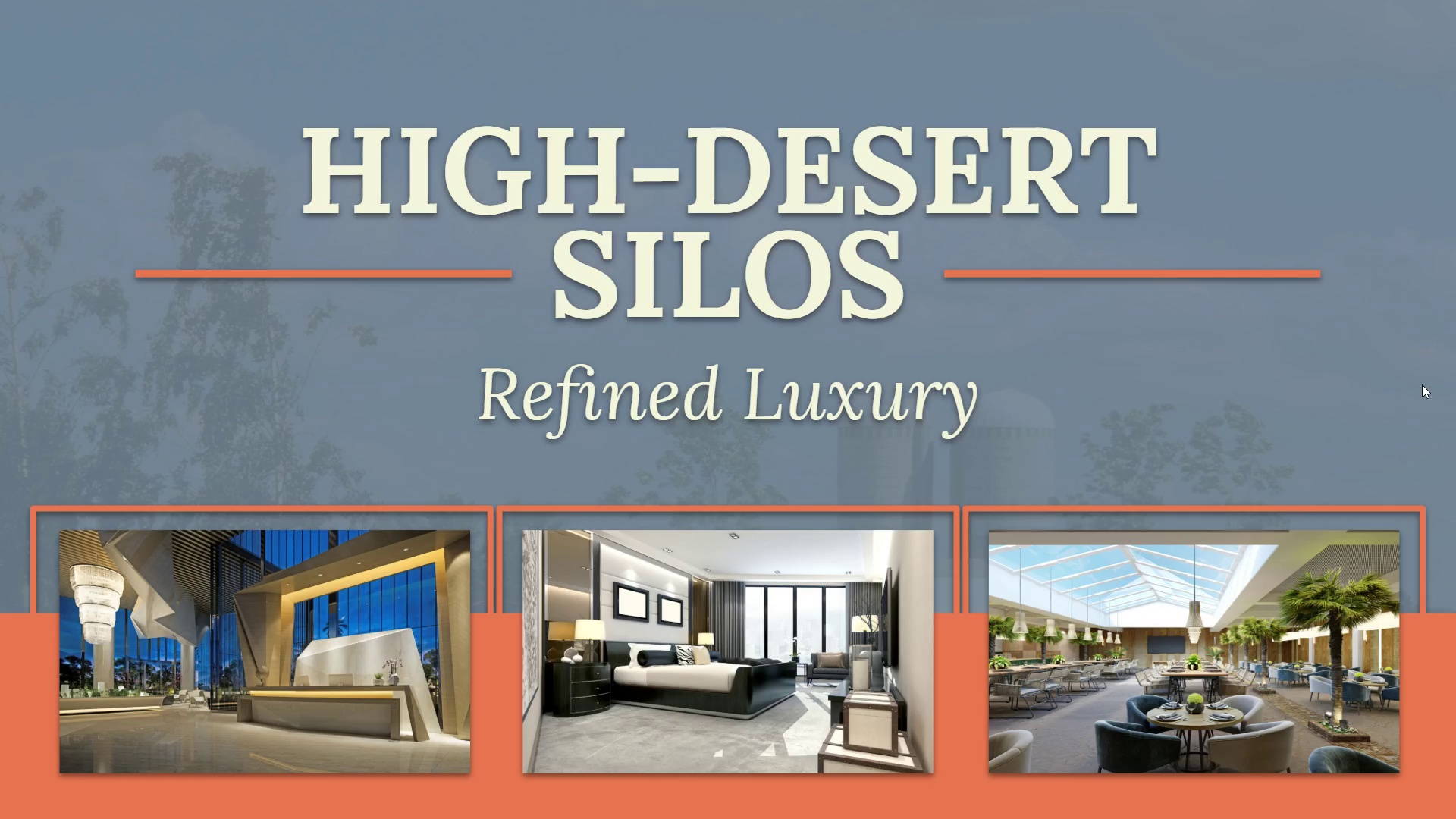 
left_click([1249, 374])
 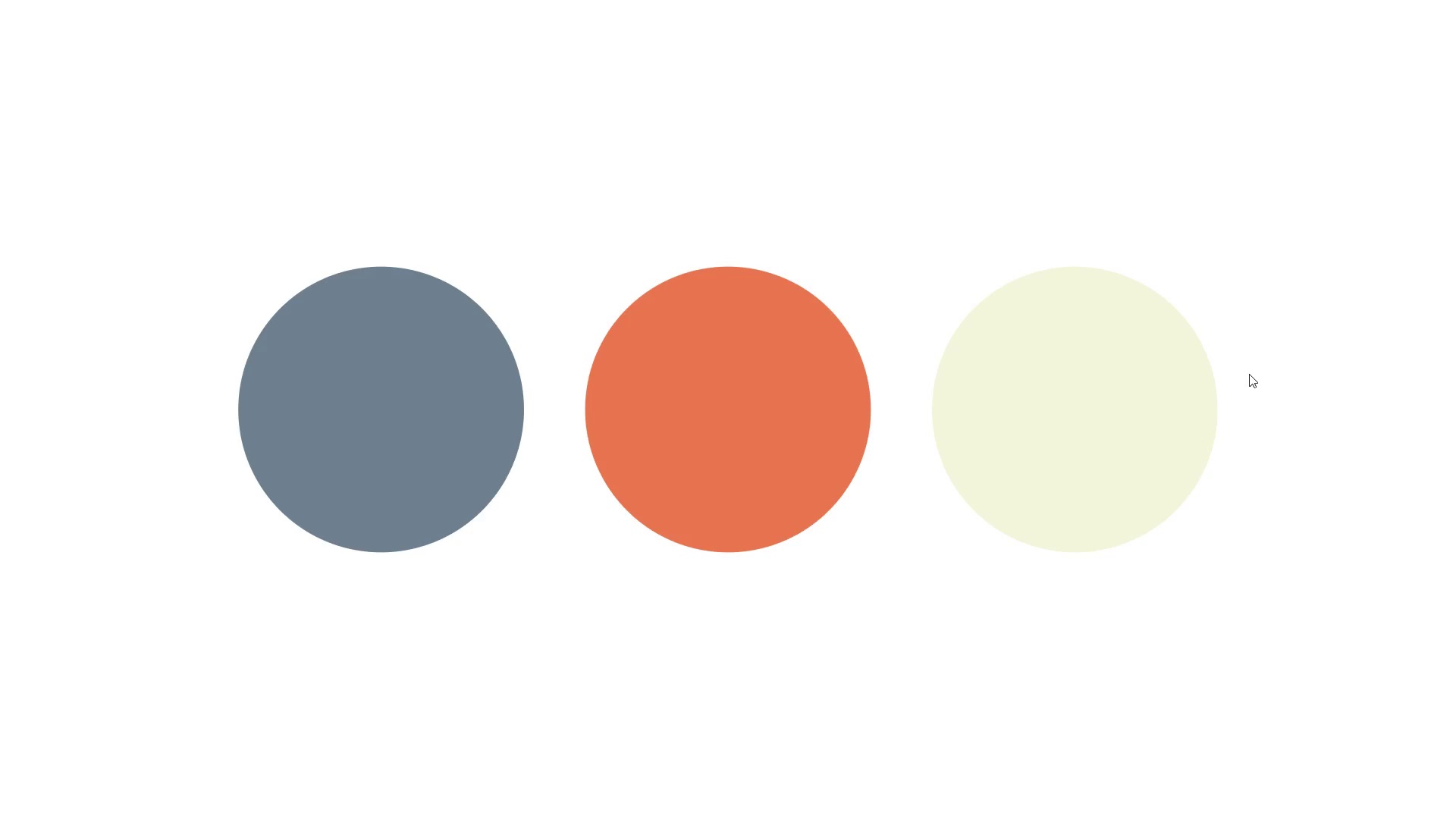 
left_click([1249, 374])
 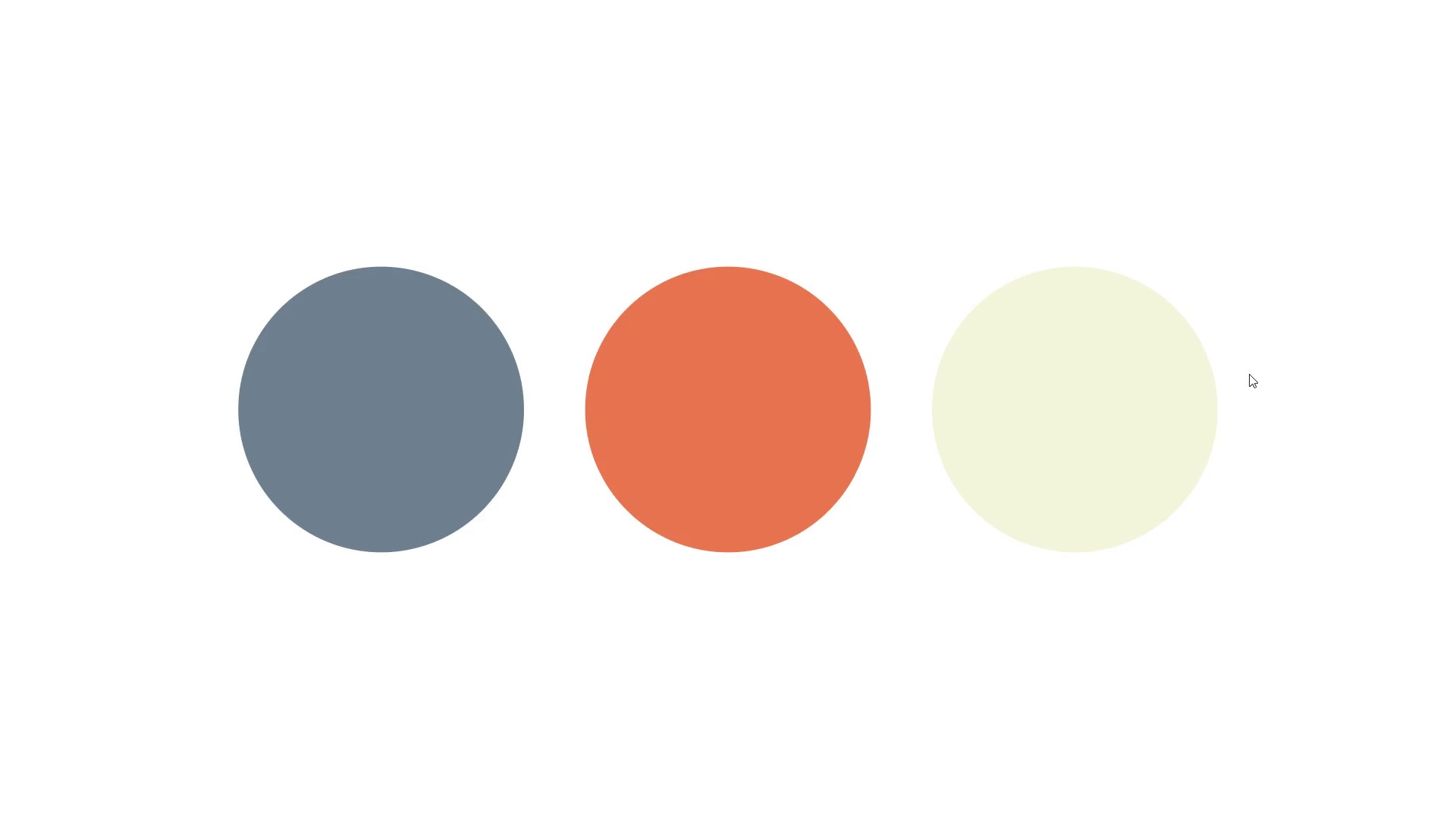 
key(Escape)
 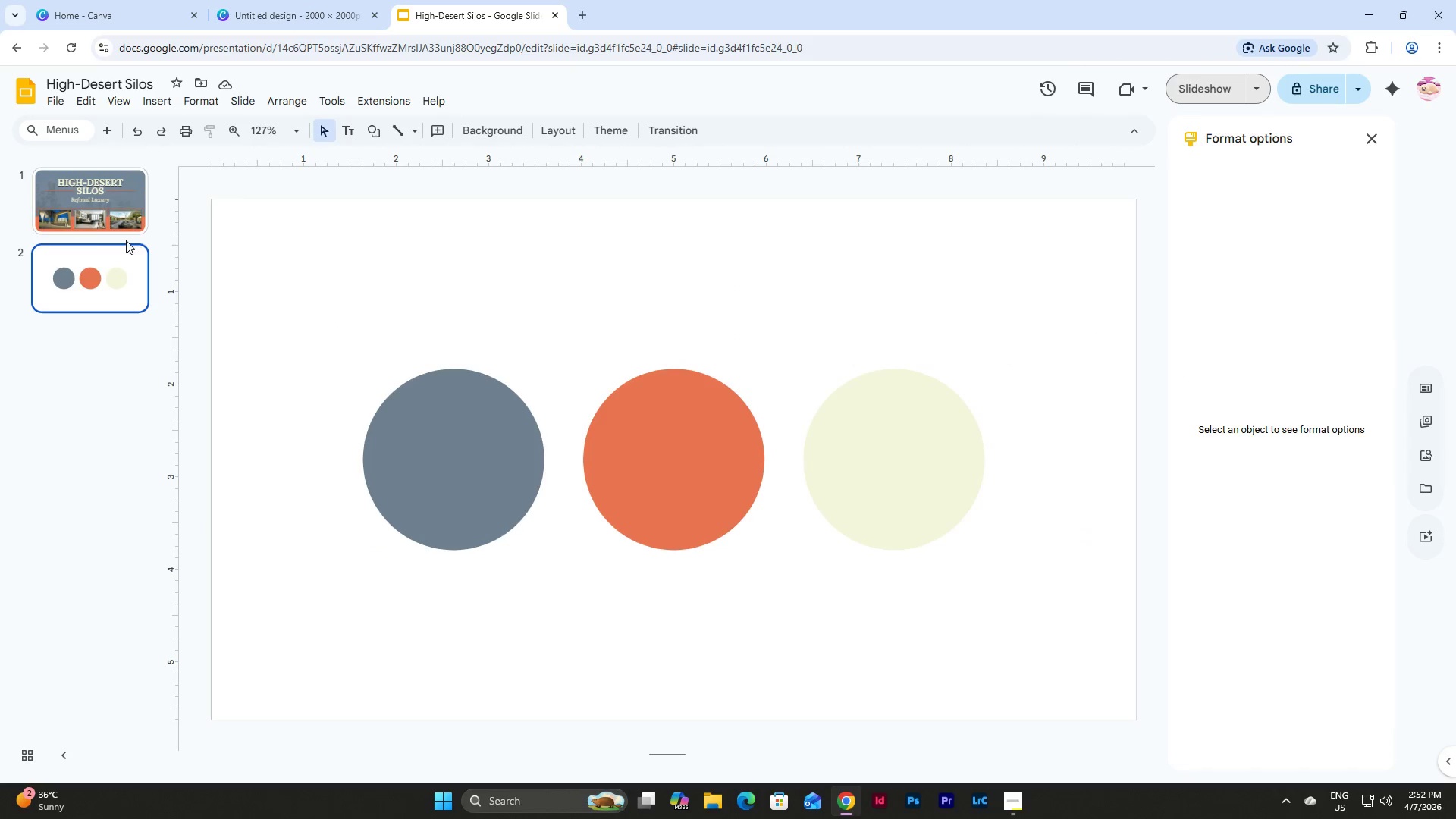 
left_click([80, 206])
 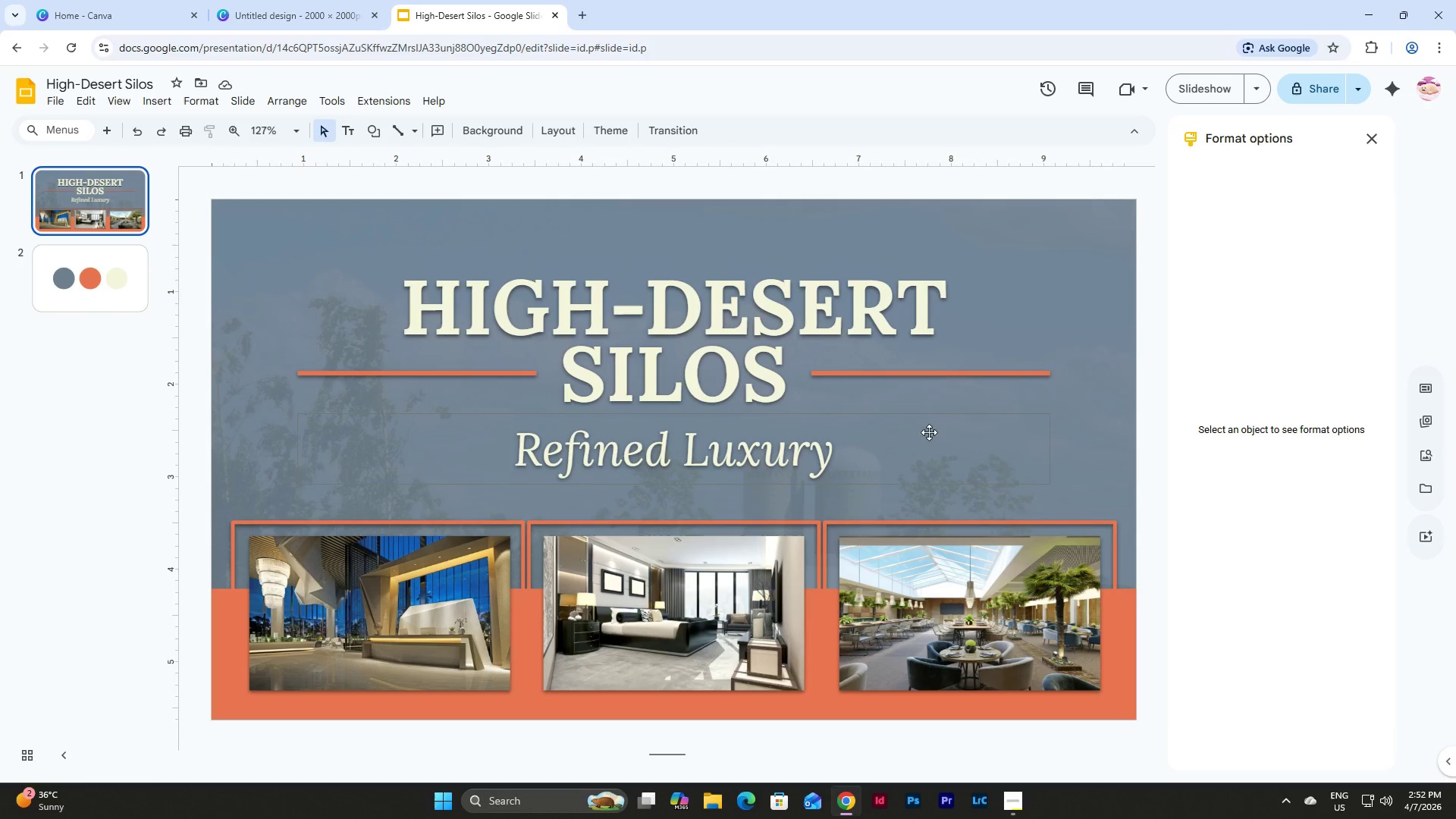 
left_click([969, 439])
 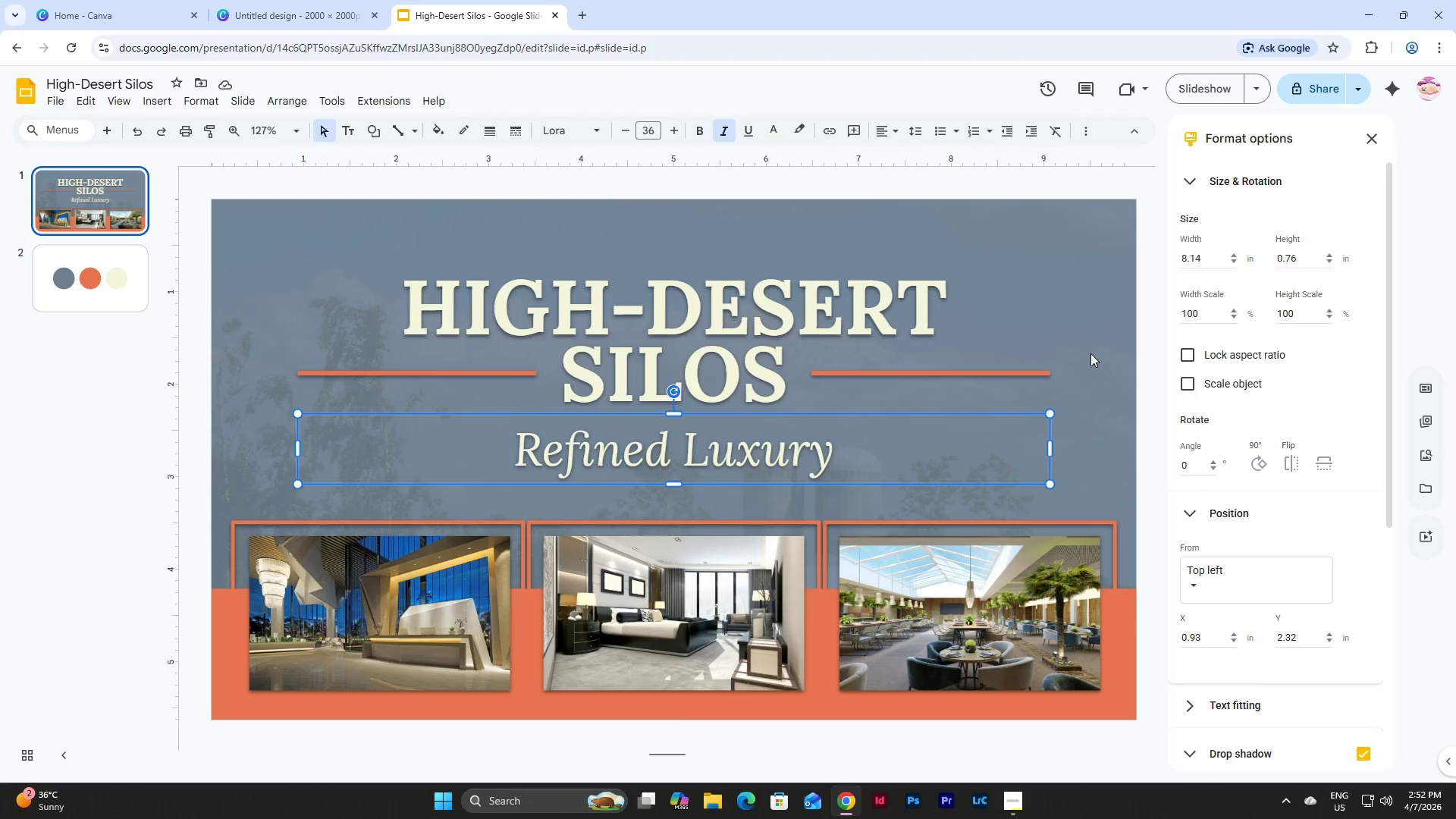 
double_click([1090, 353])
 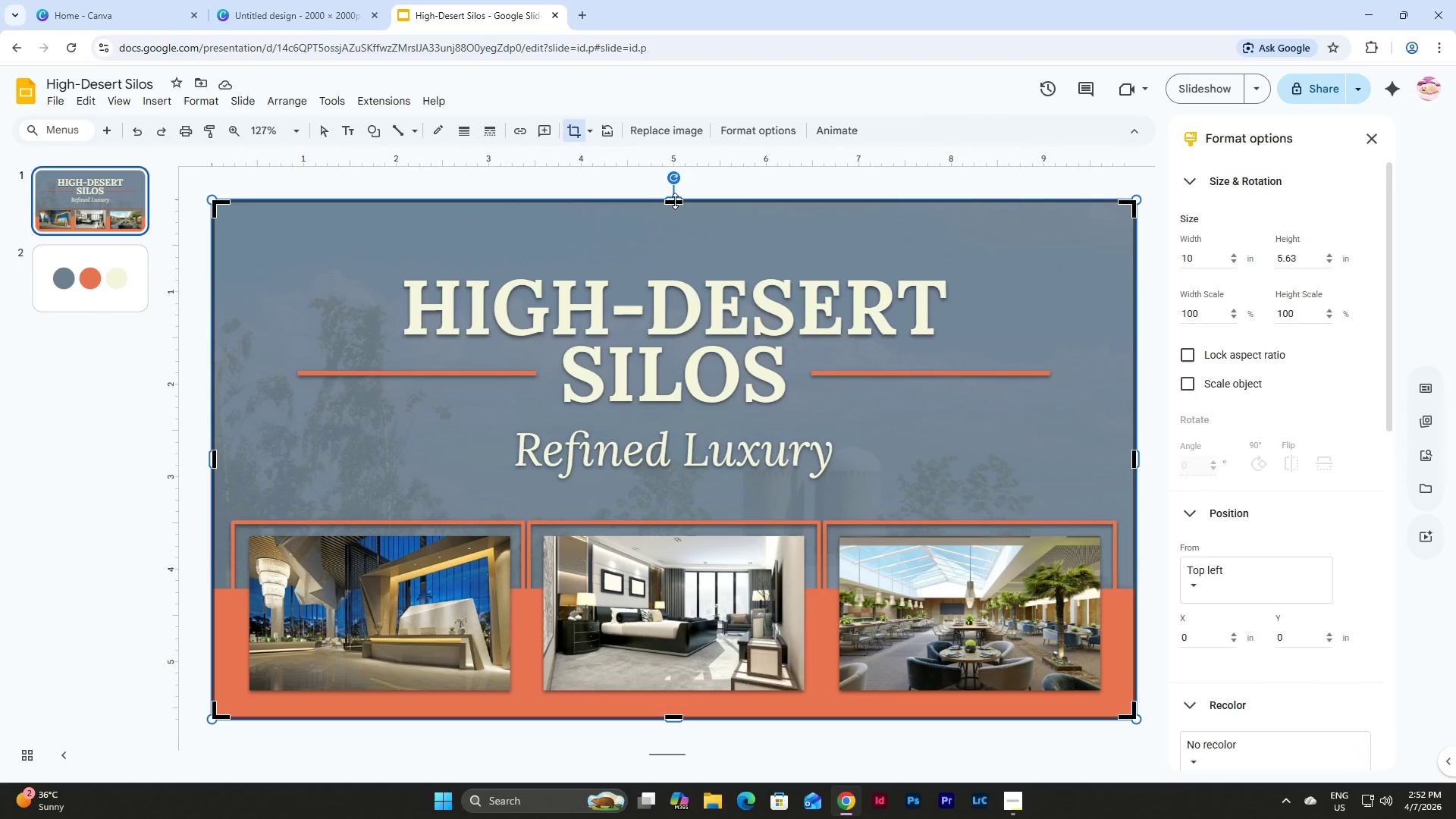 
left_click_drag(start_coordinate=[675, 201], to_coordinate=[679, 306])
 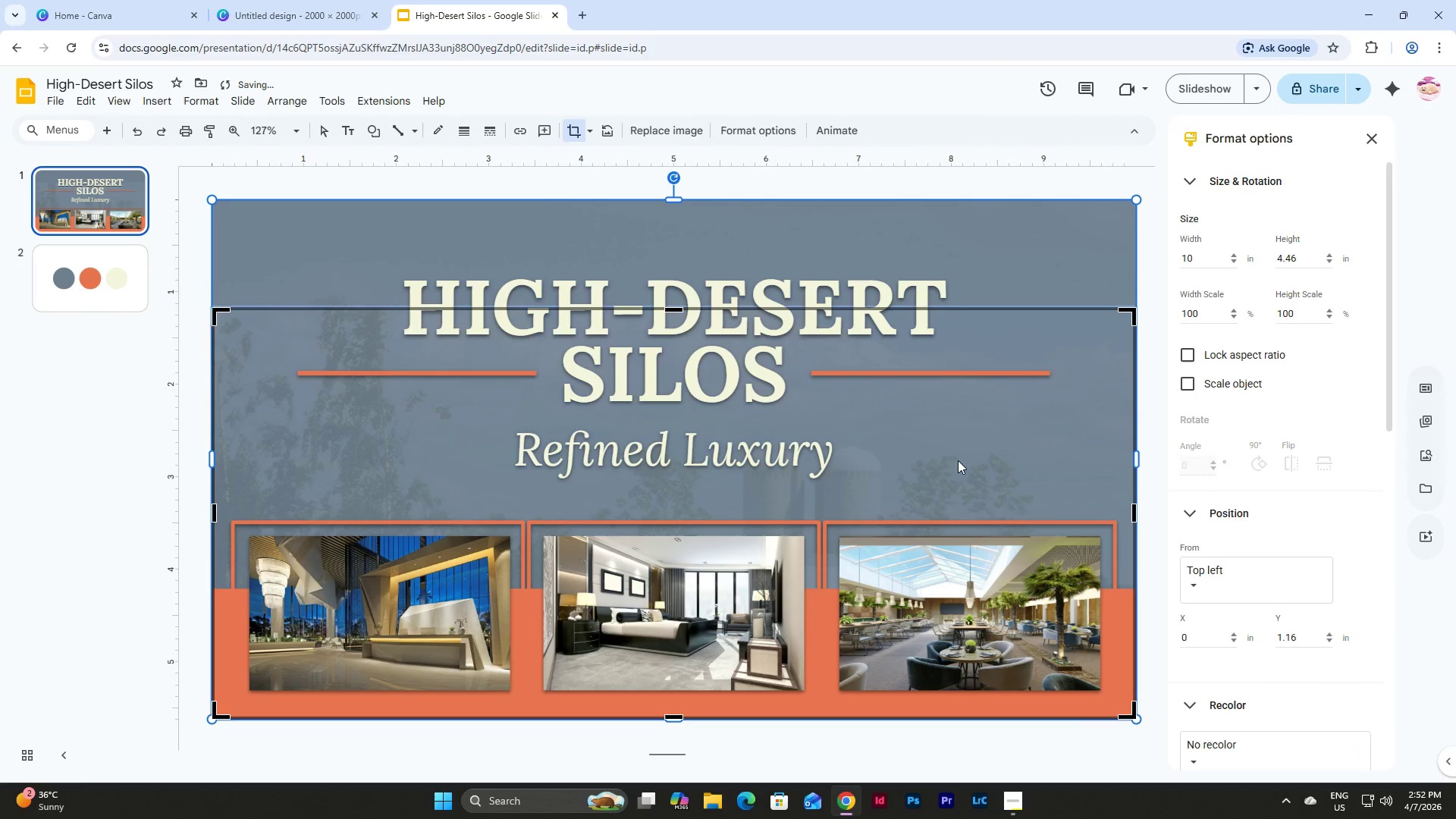 
left_click([958, 460])
 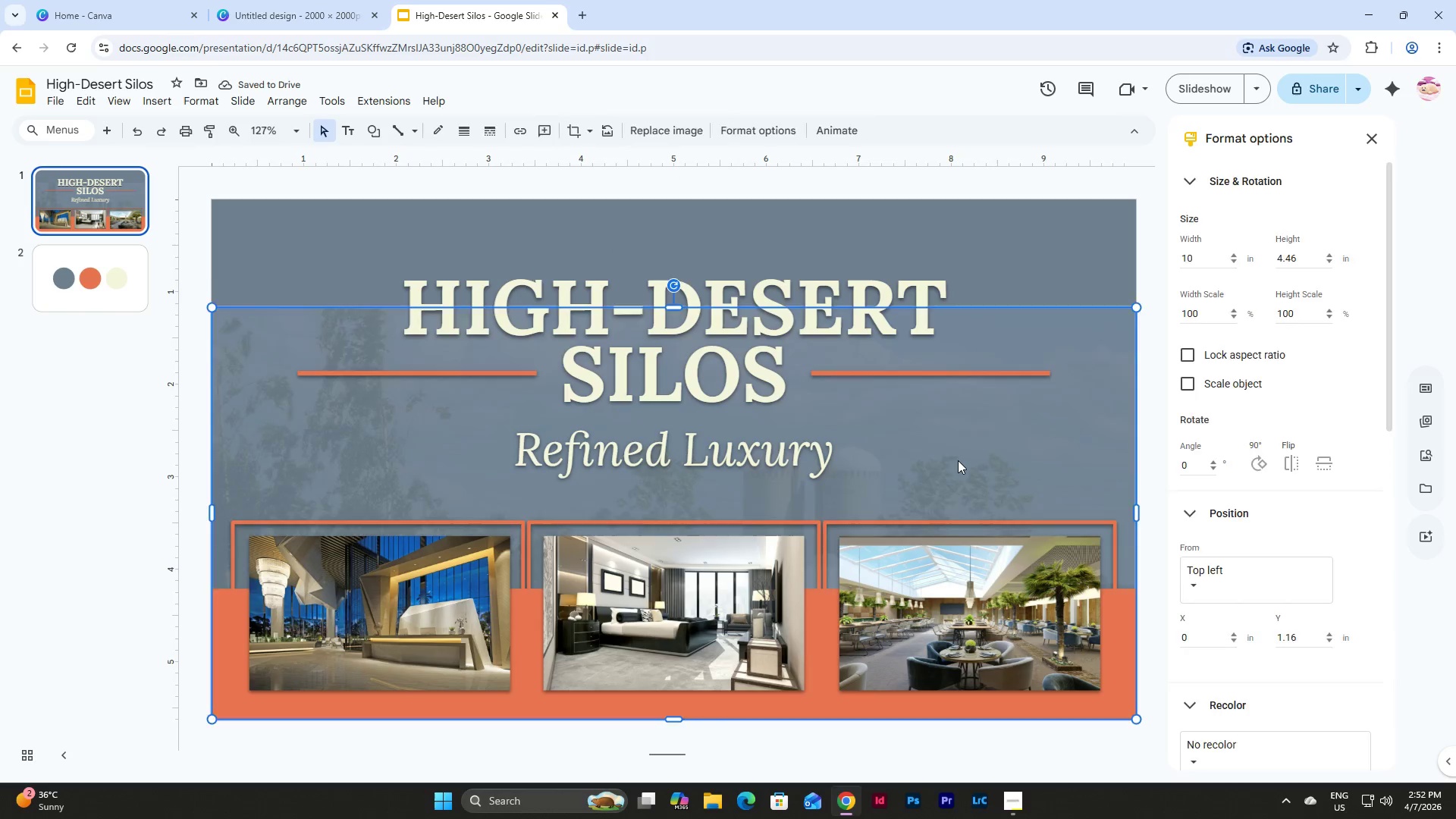 
key(Backspace)
 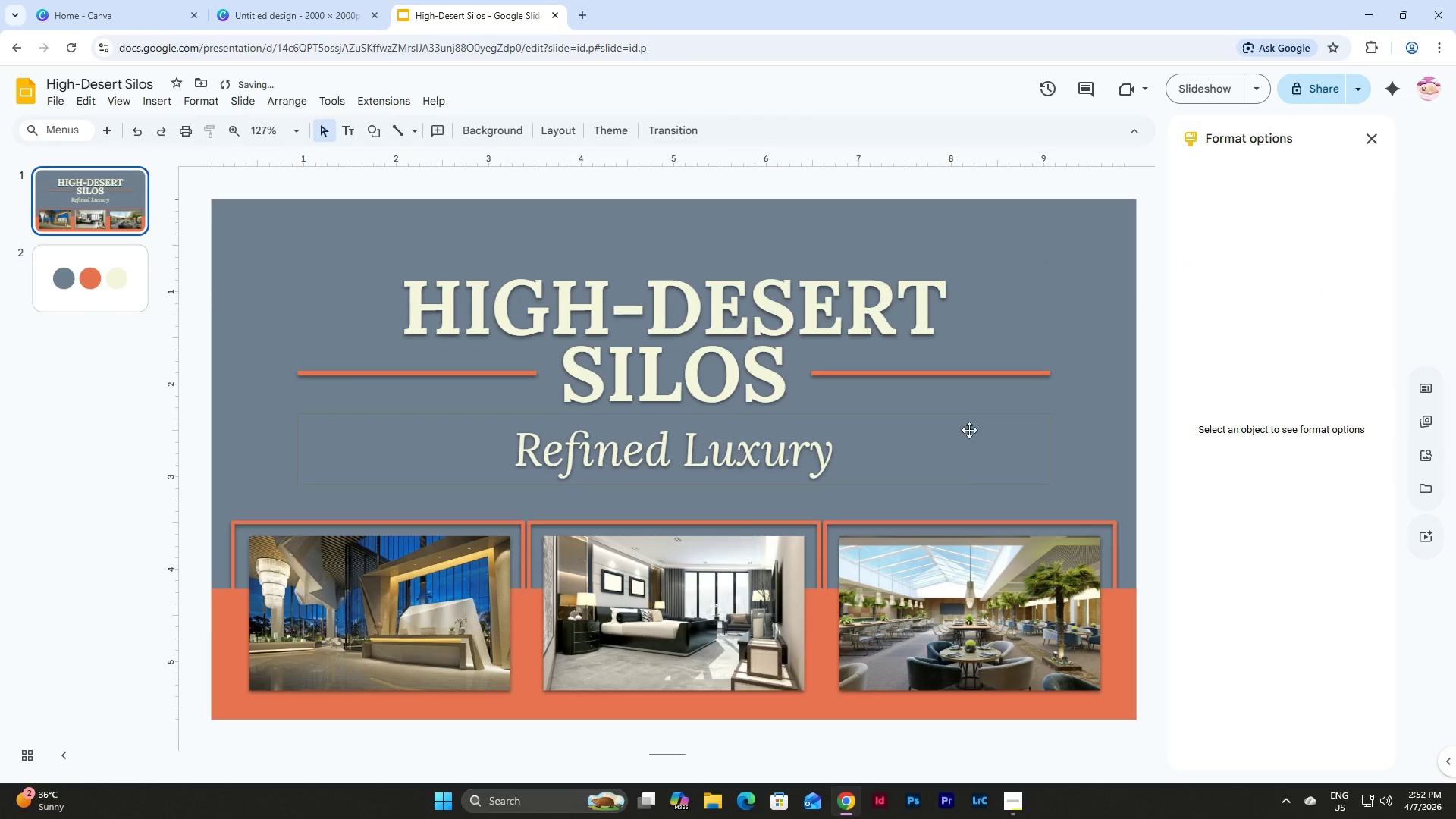 
left_click([996, 422])
 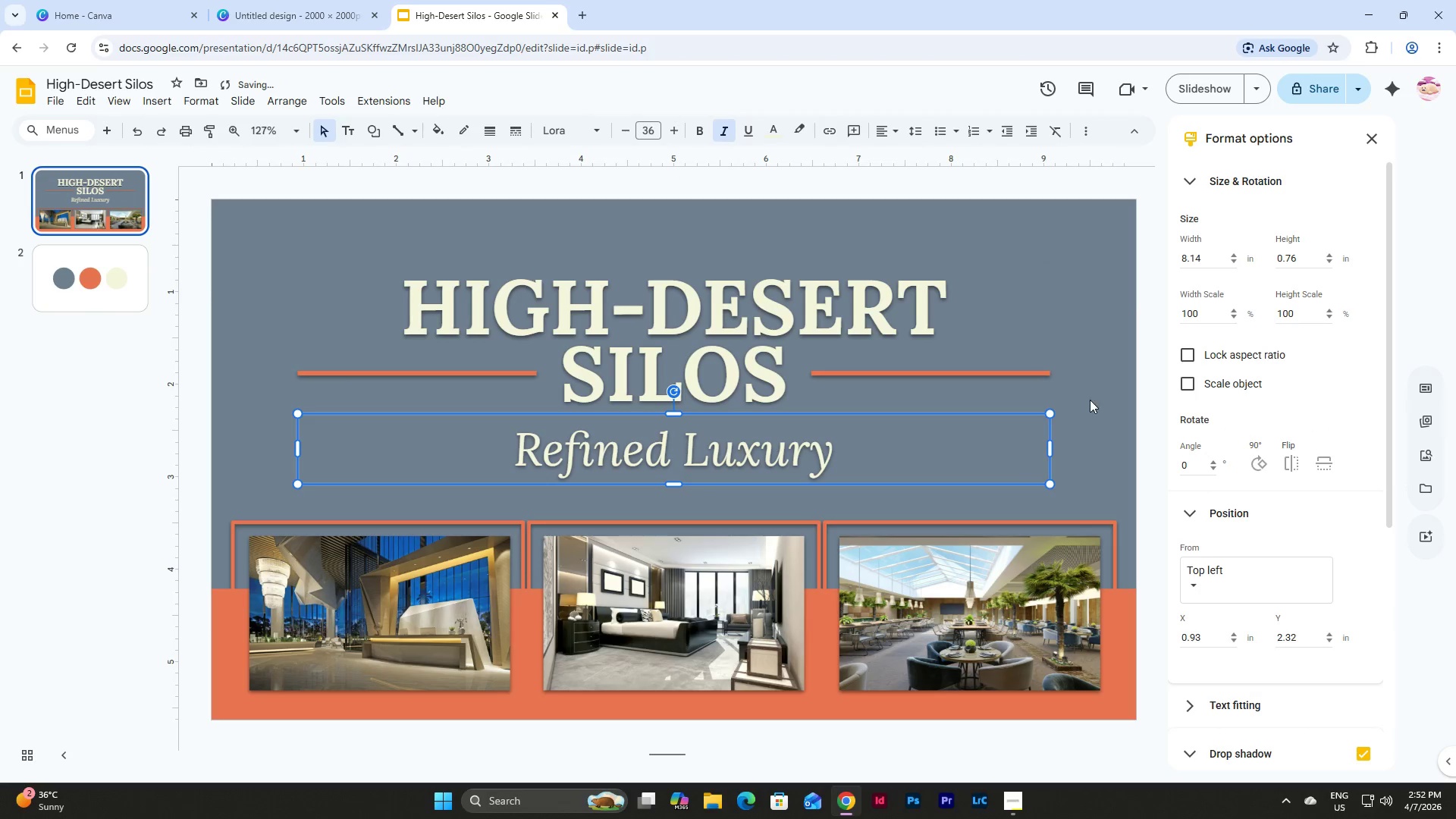 
left_click([1092, 395])
 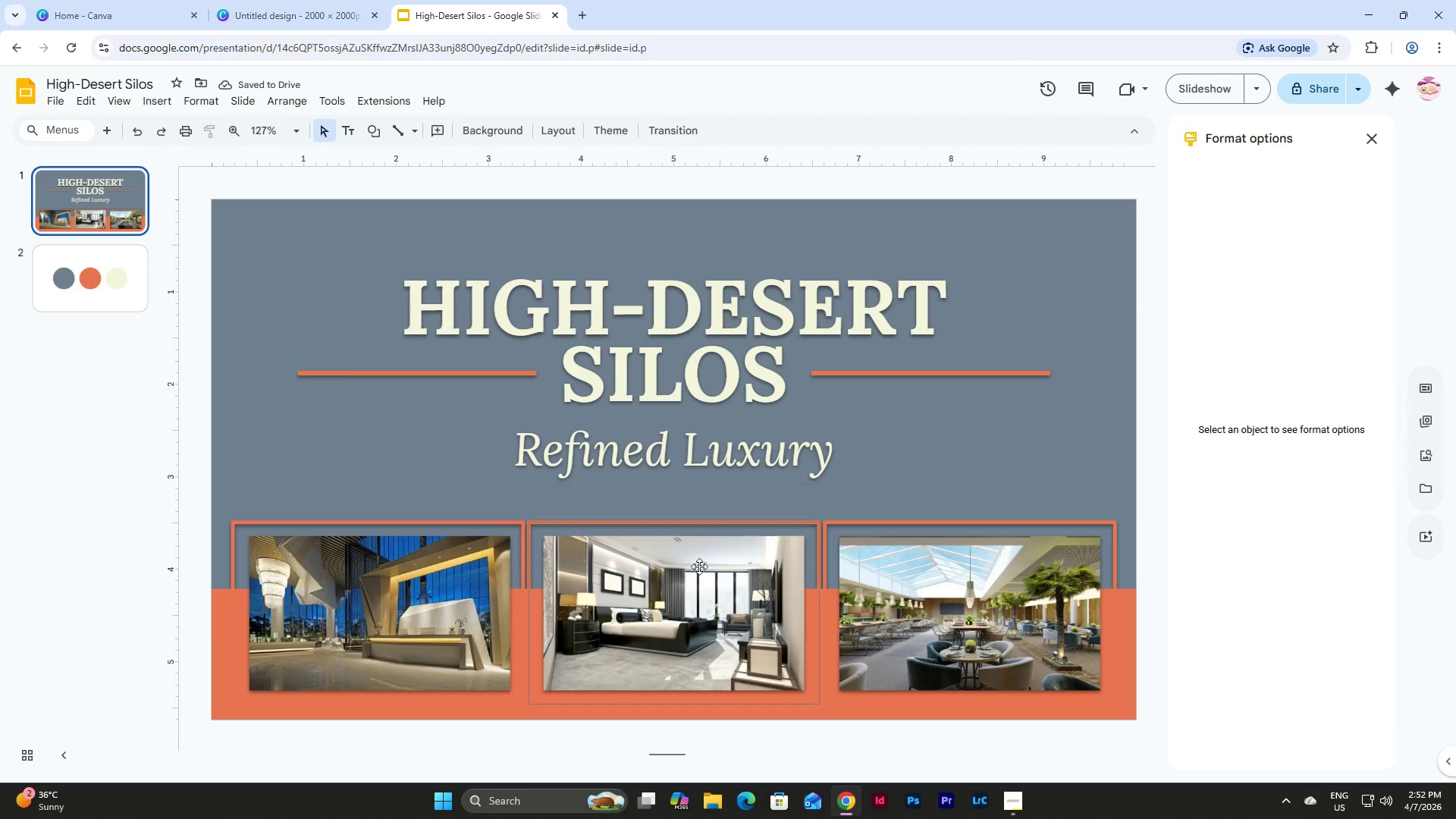 
left_click([690, 570])
 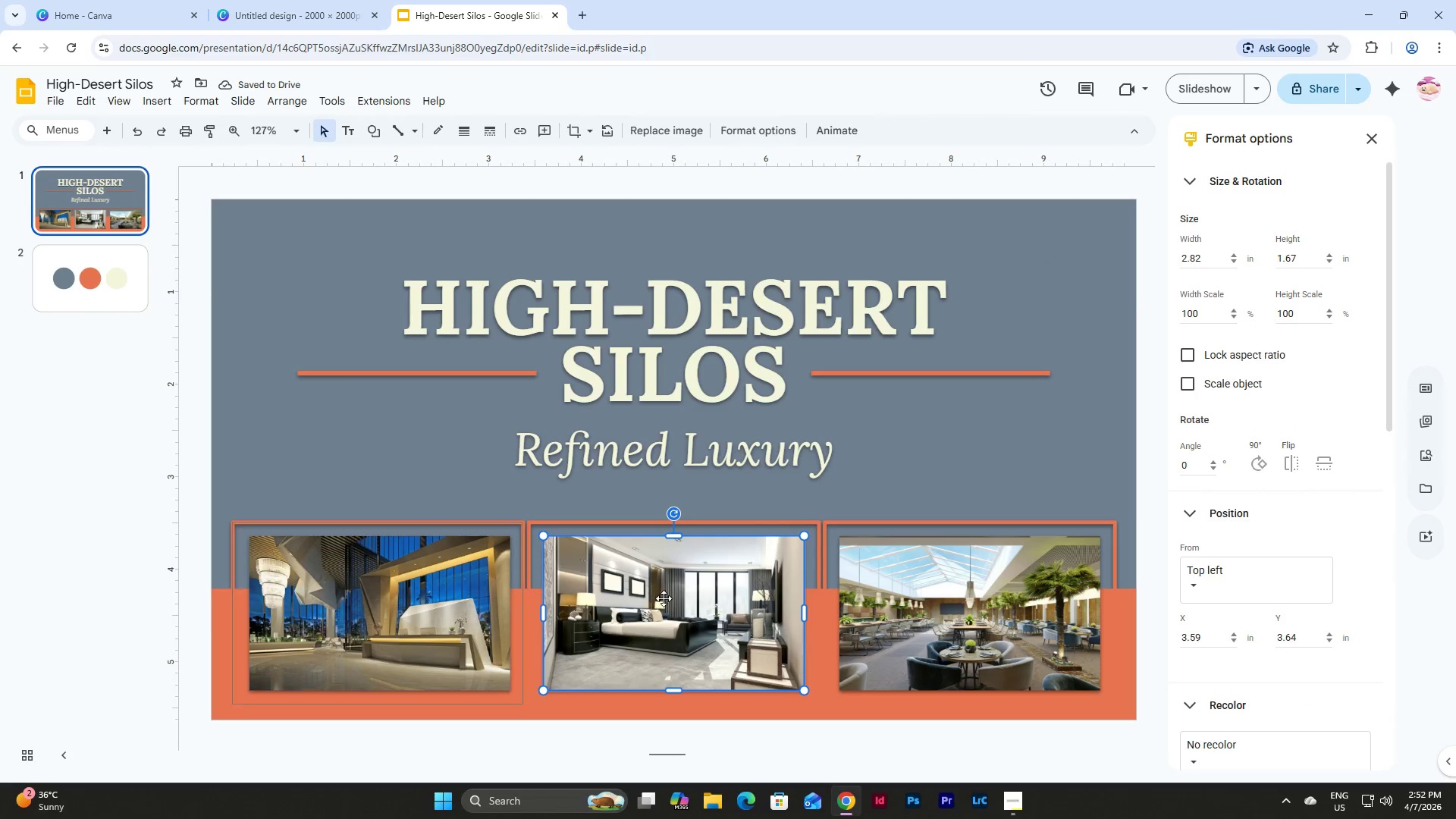 
left_click([987, 596])
 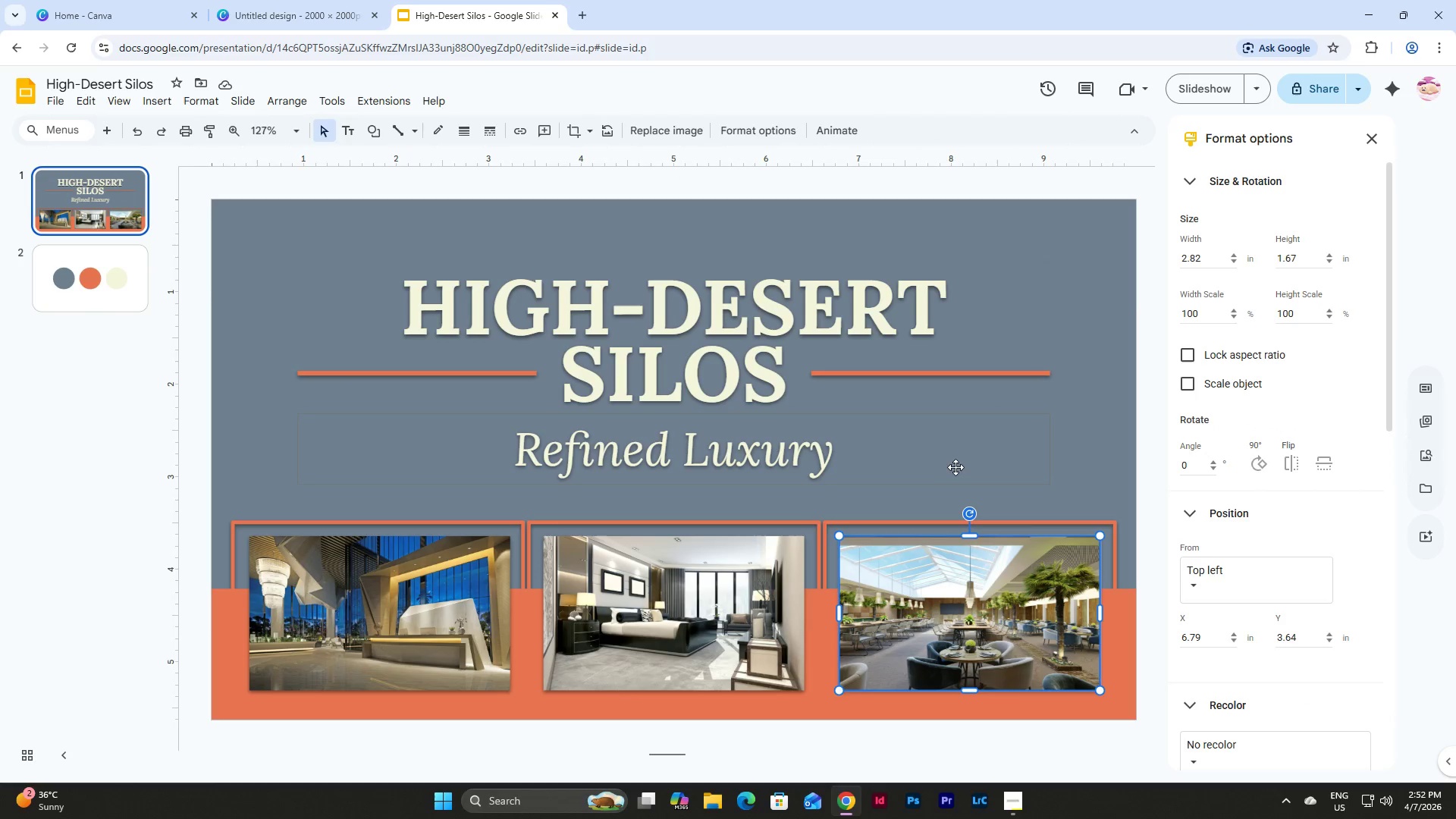 
left_click([958, 450])
 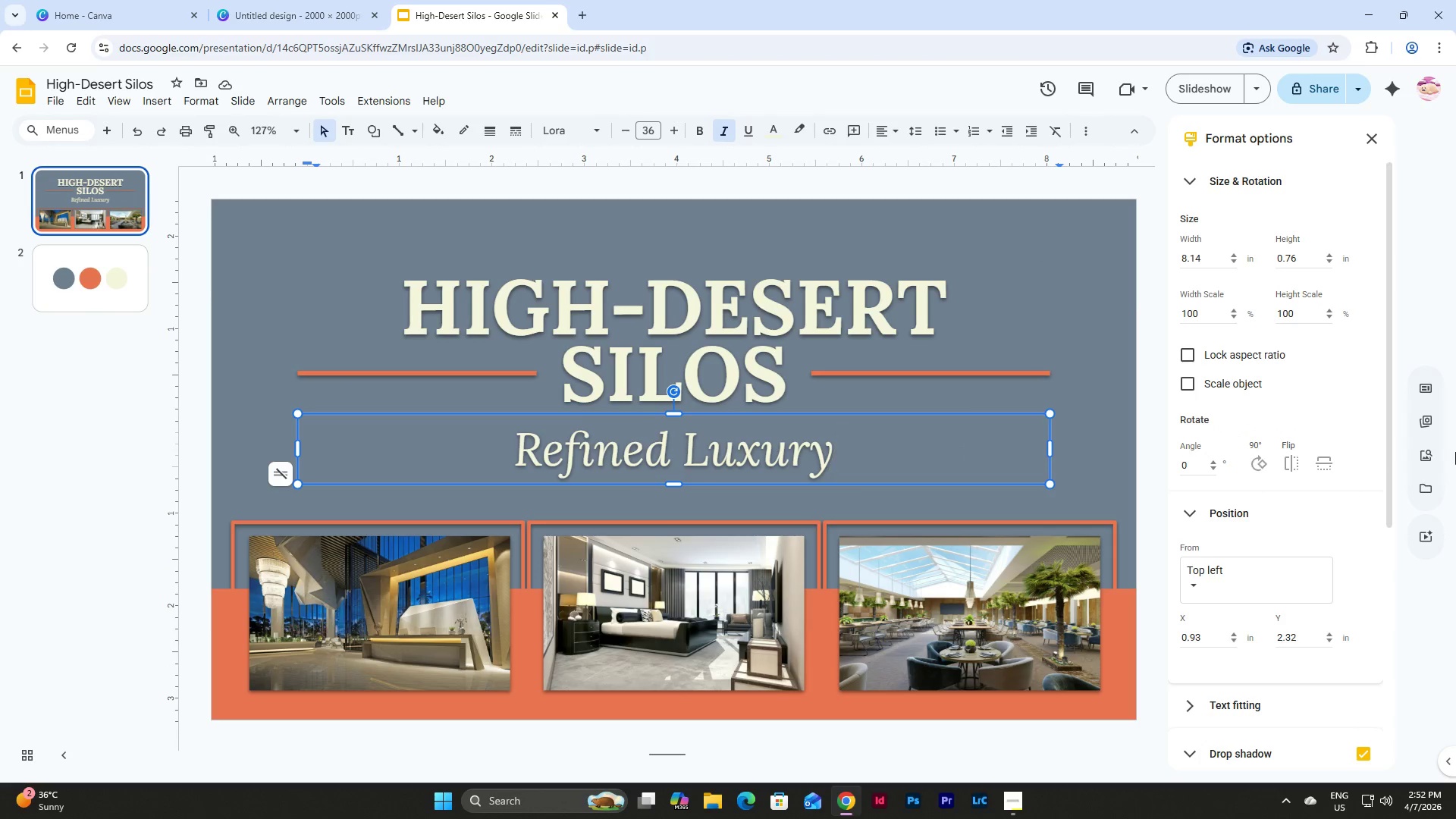 
left_click([1429, 455])
 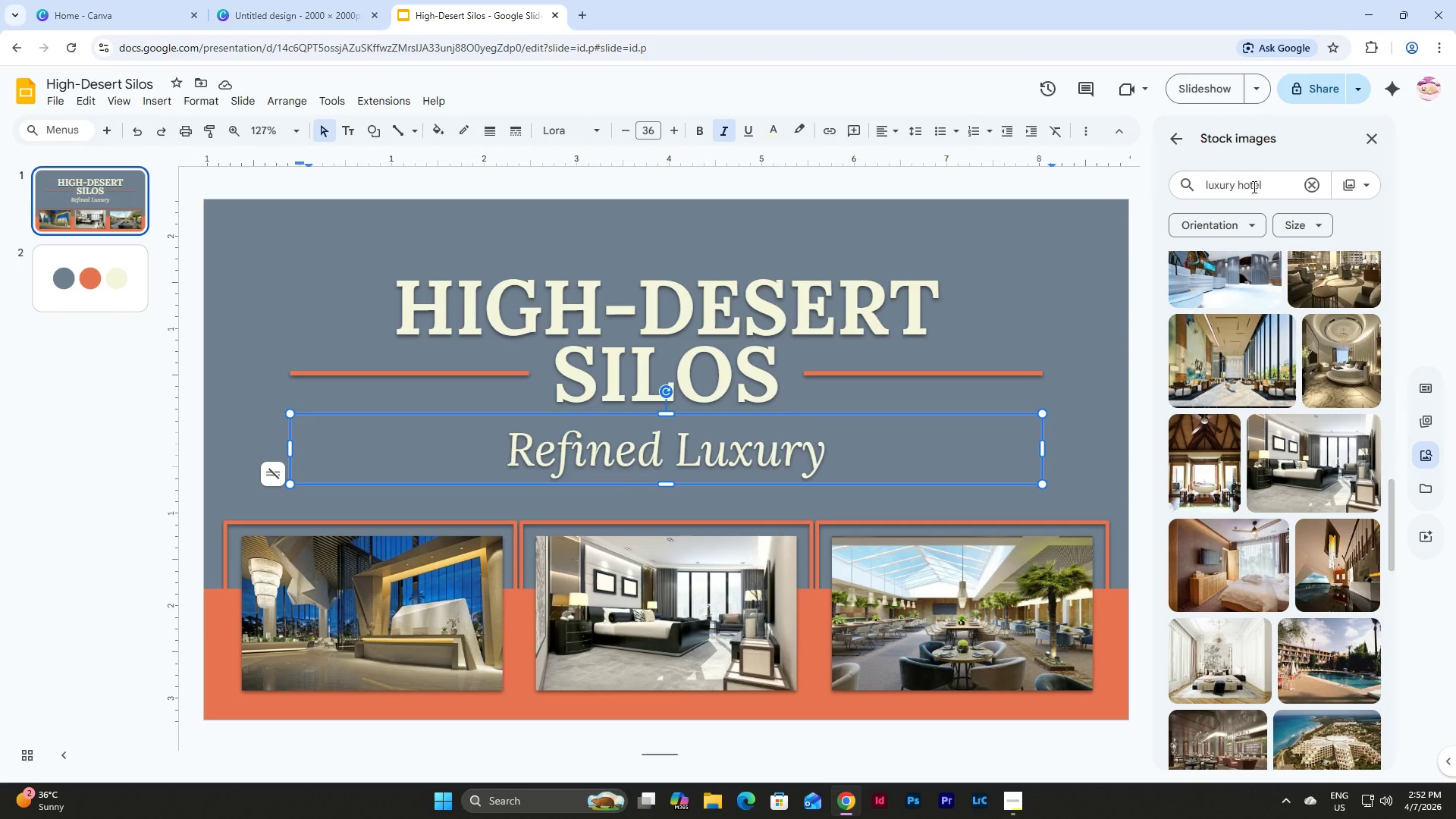 
left_click_drag(start_coordinate=[1266, 184], to_coordinate=[1239, 187])
 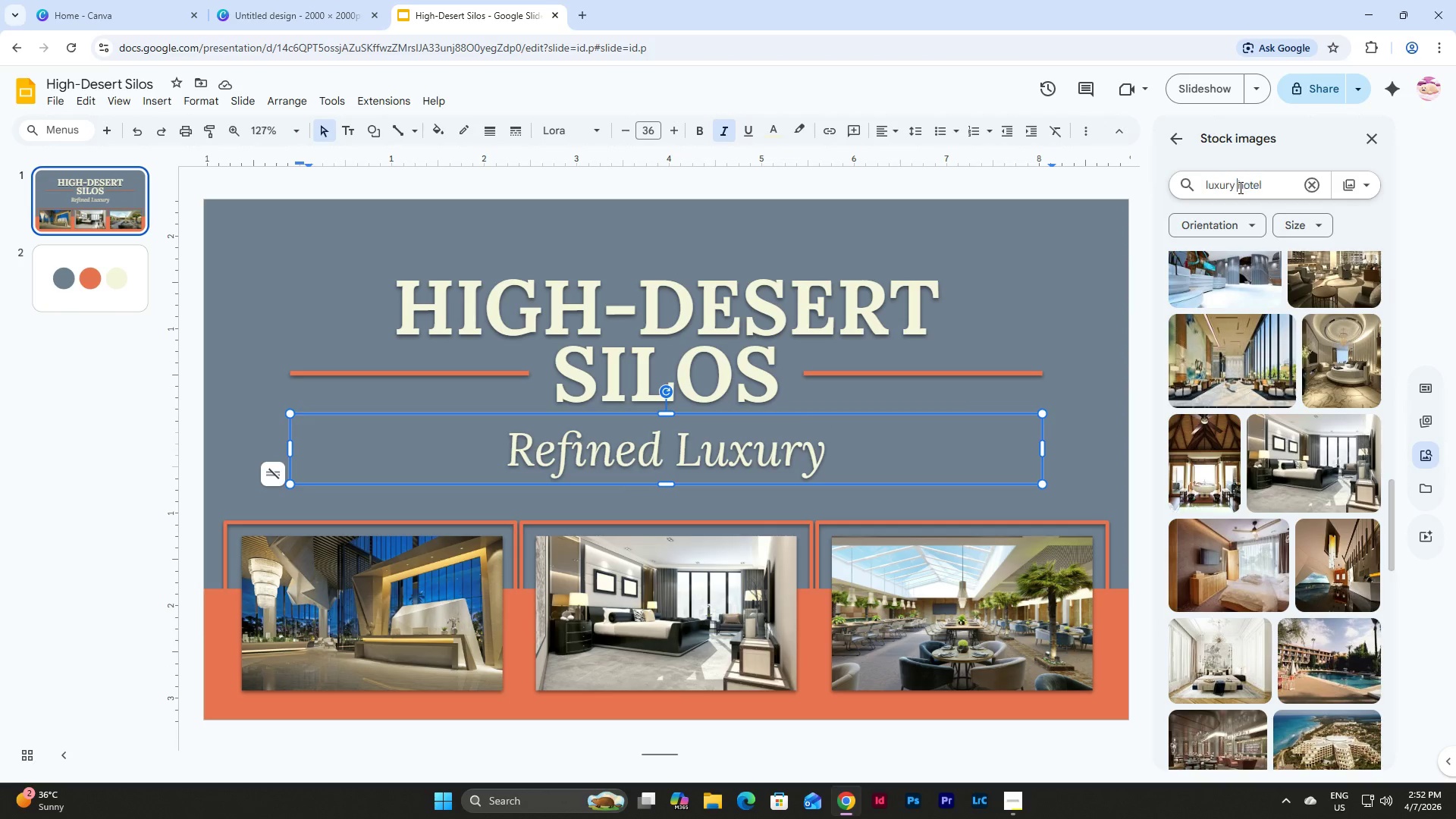 
left_click([1239, 187])
 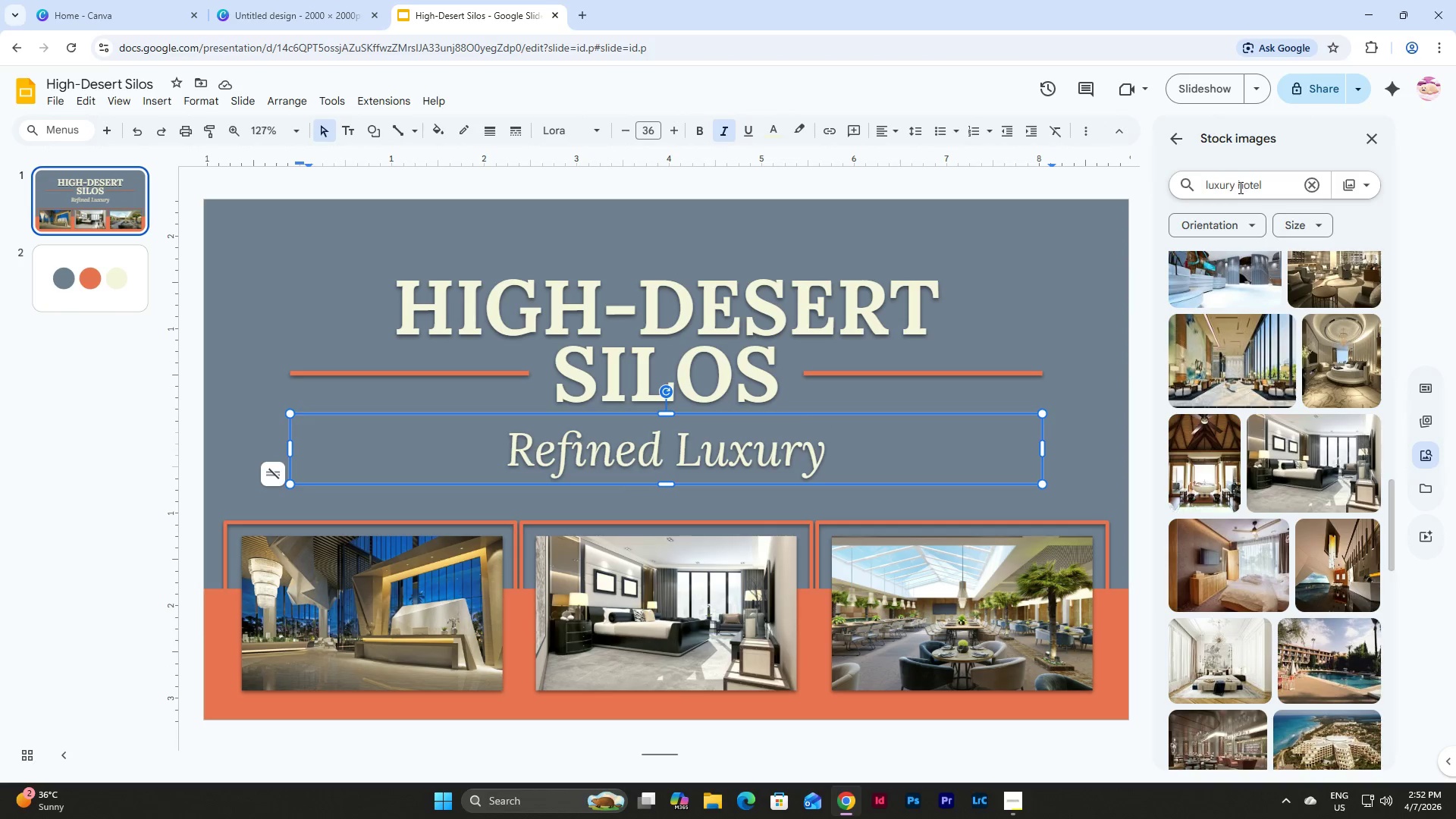 
type(silos )
 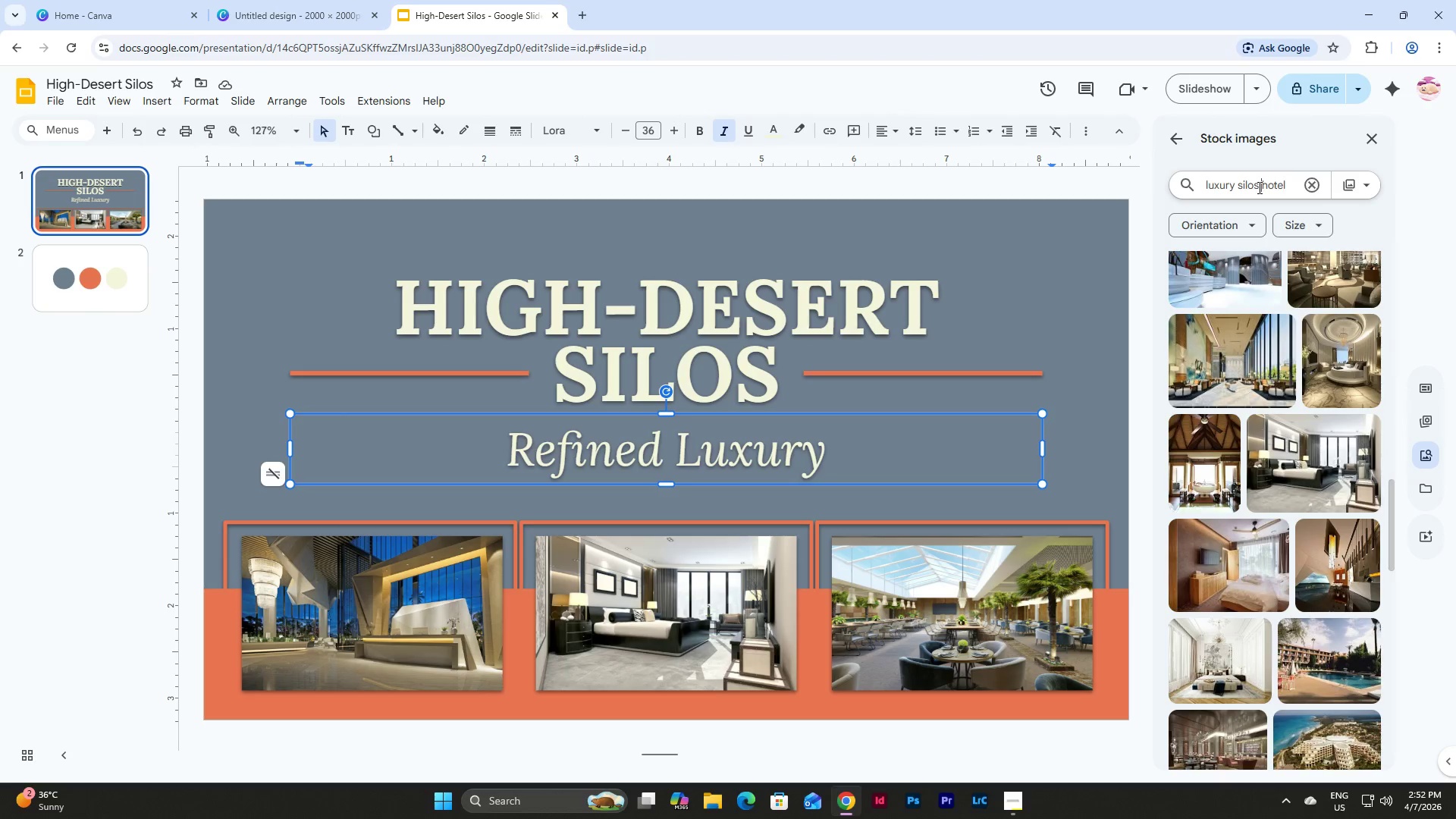 
left_click_drag(start_coordinate=[1262, 187], to_coordinate=[1310, 184])
 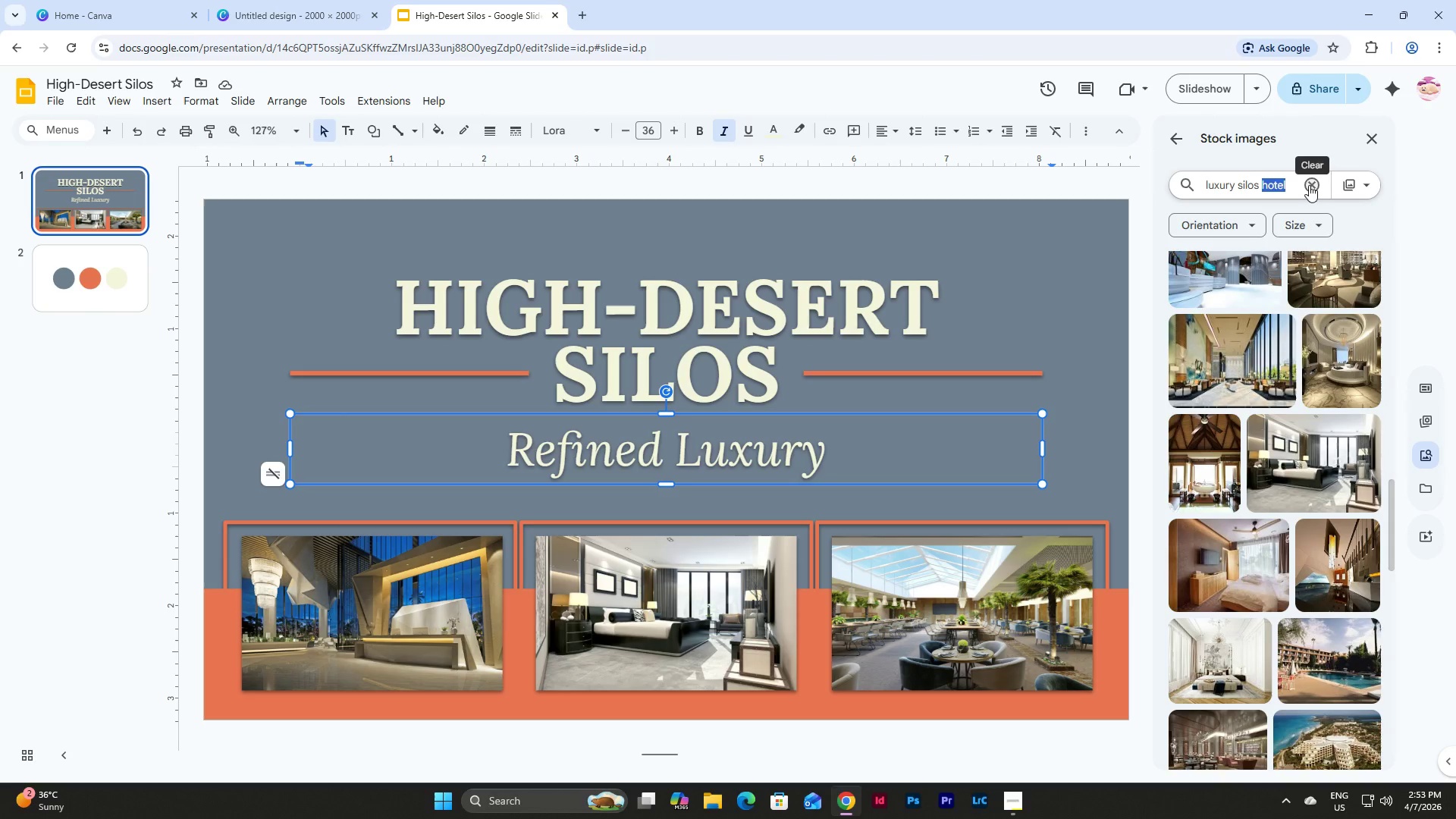 
key(Backspace)
 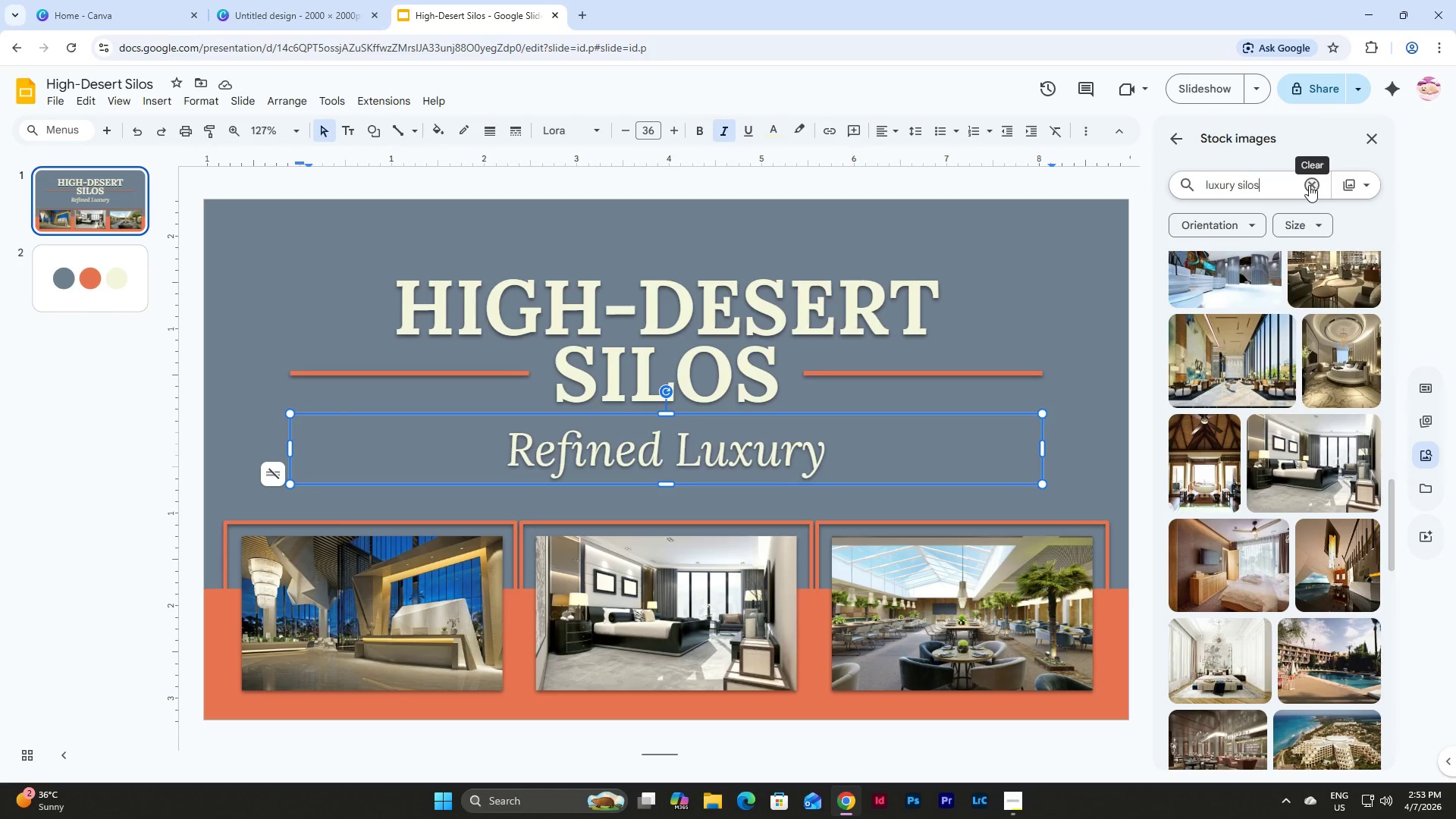 
key(Backspace)
 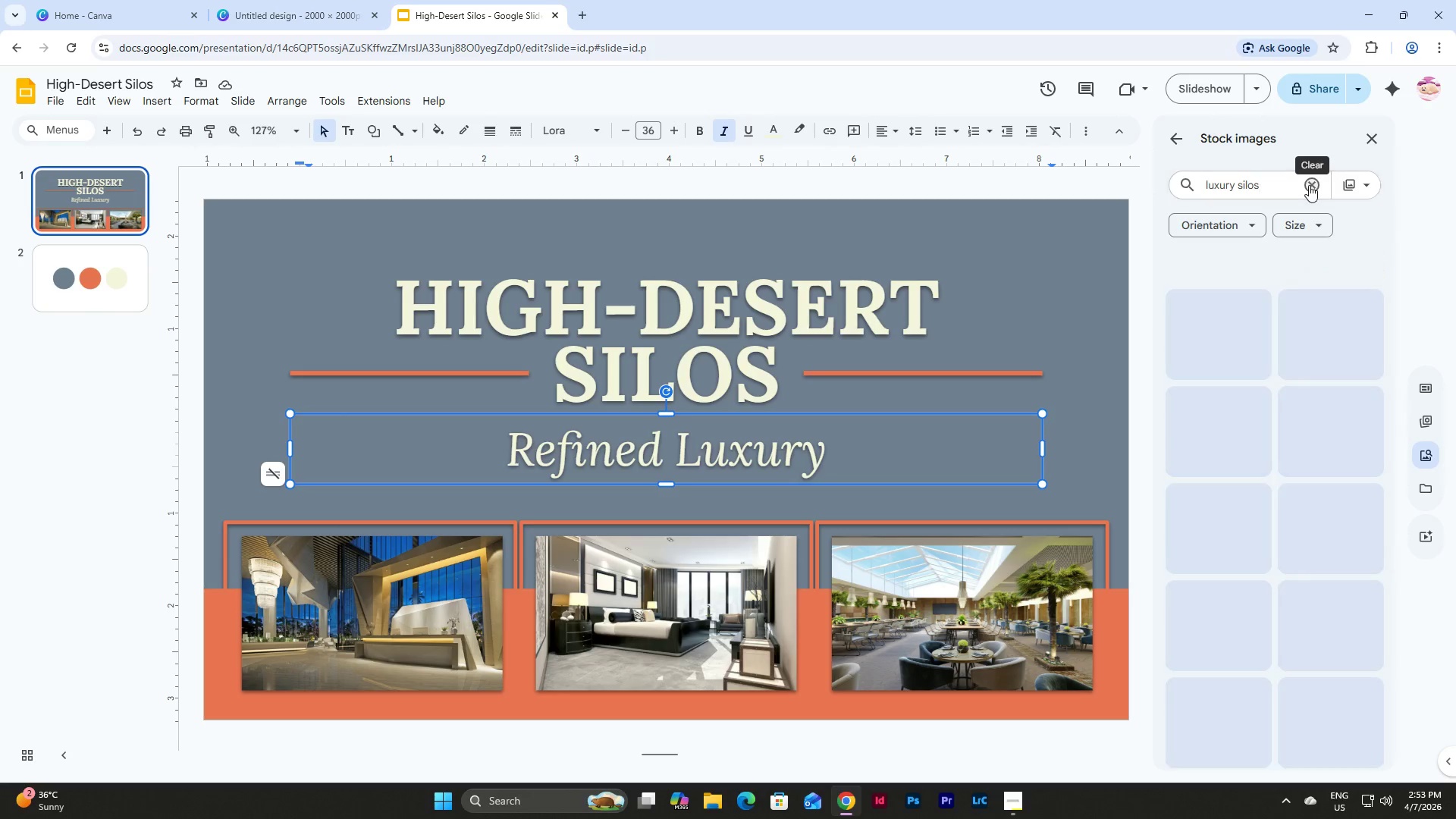 
key(Enter)
 